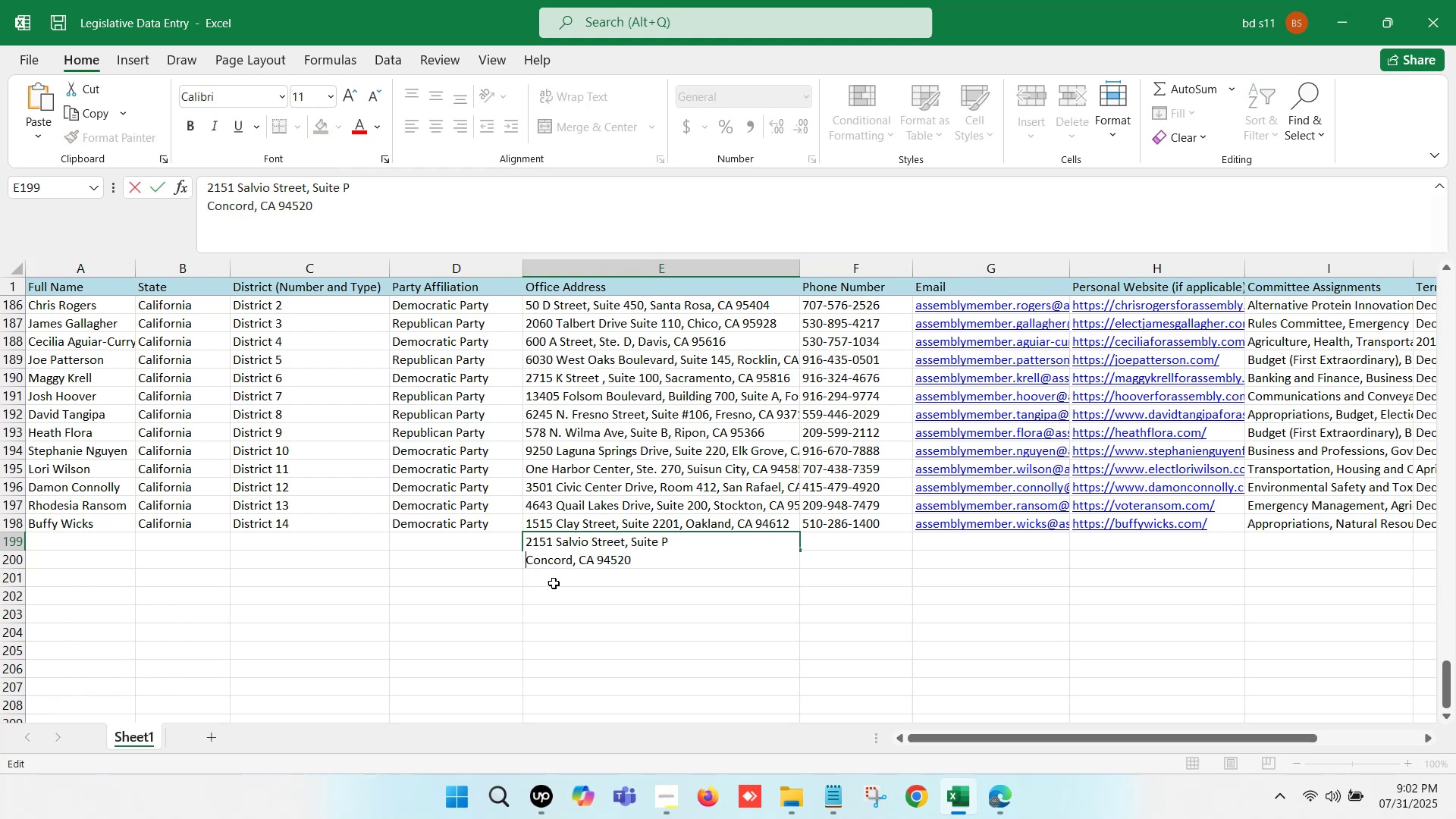 
key(Backspace)
 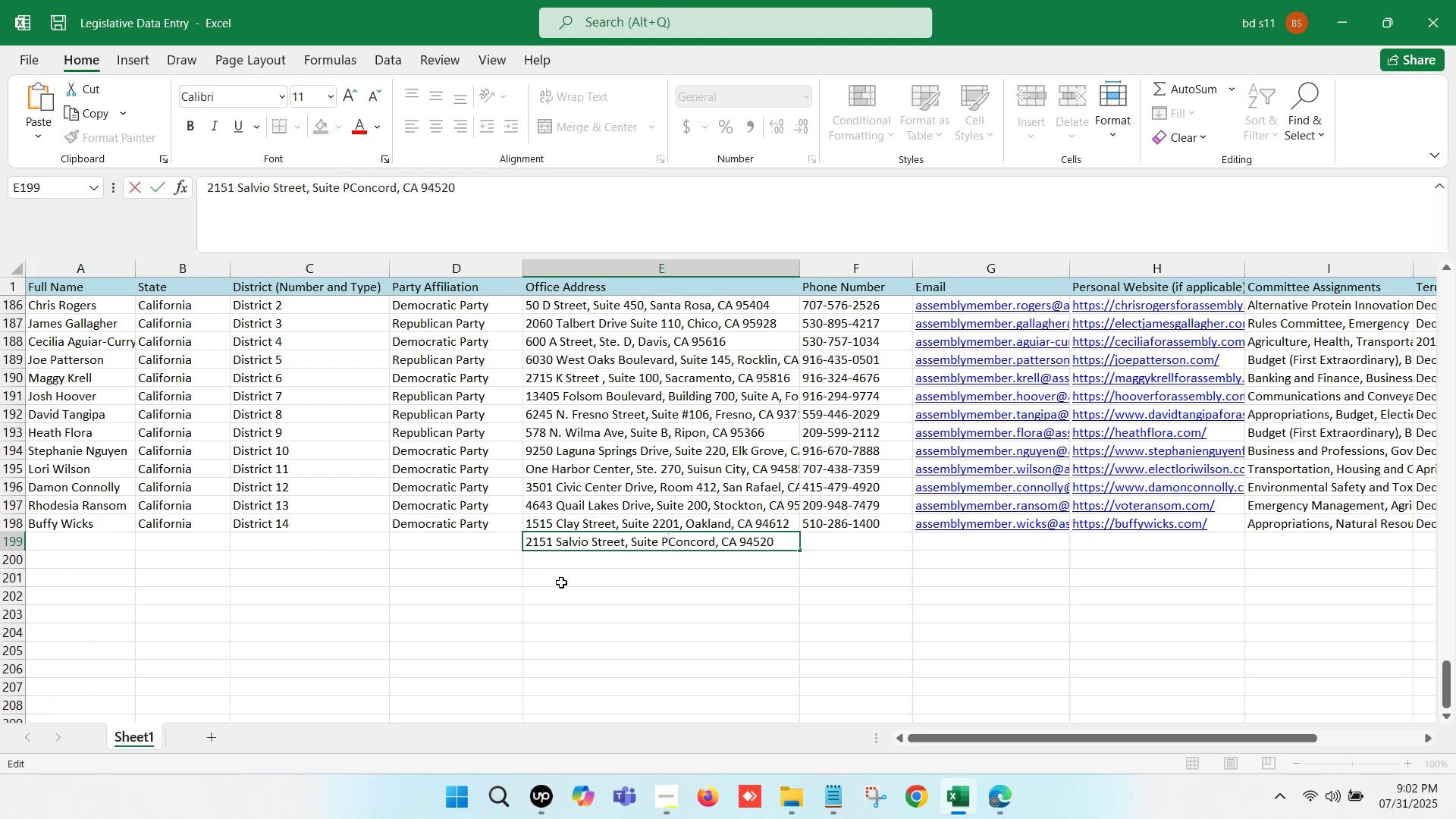 
key(Comma)
 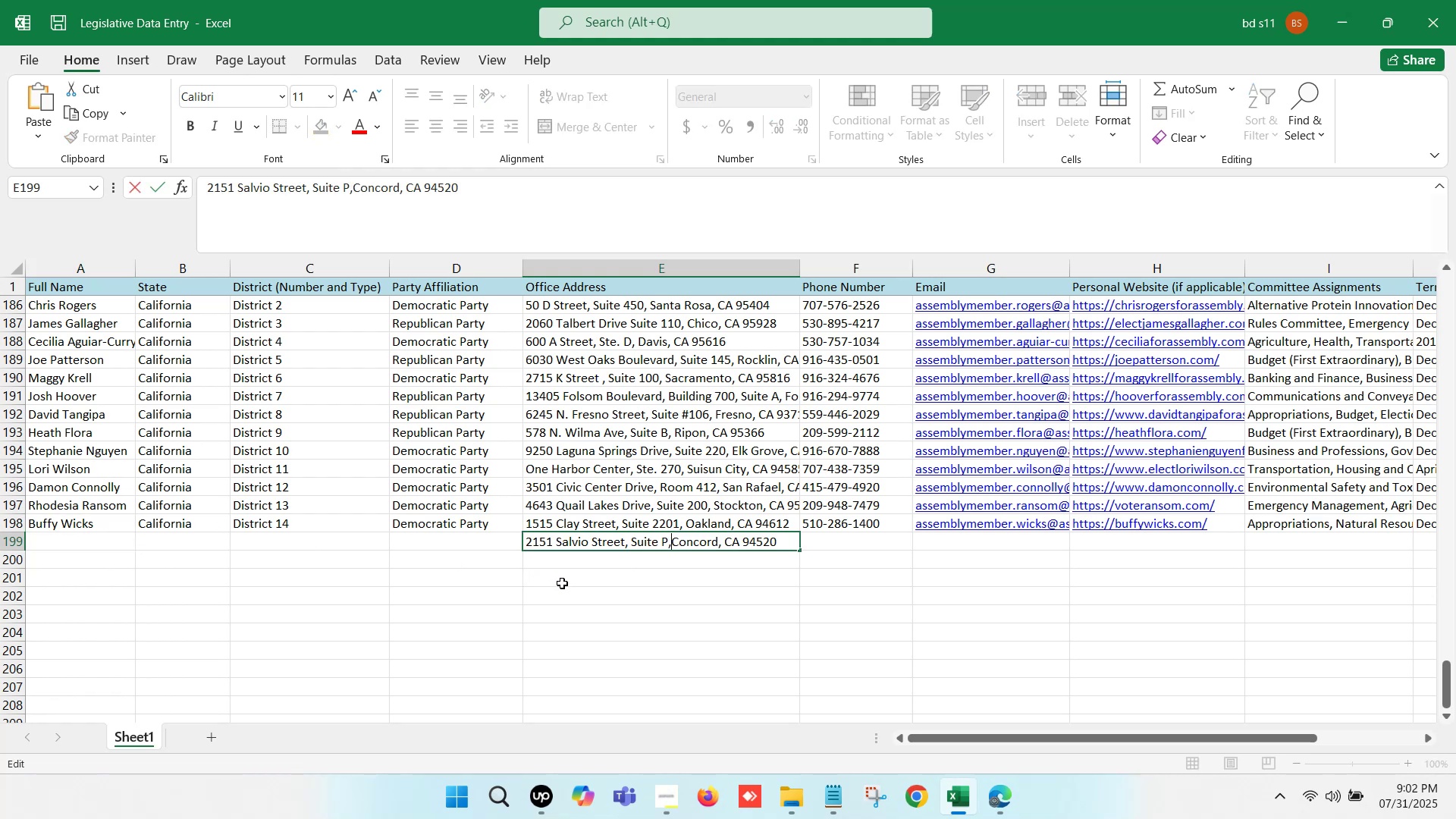 
key(Space)
 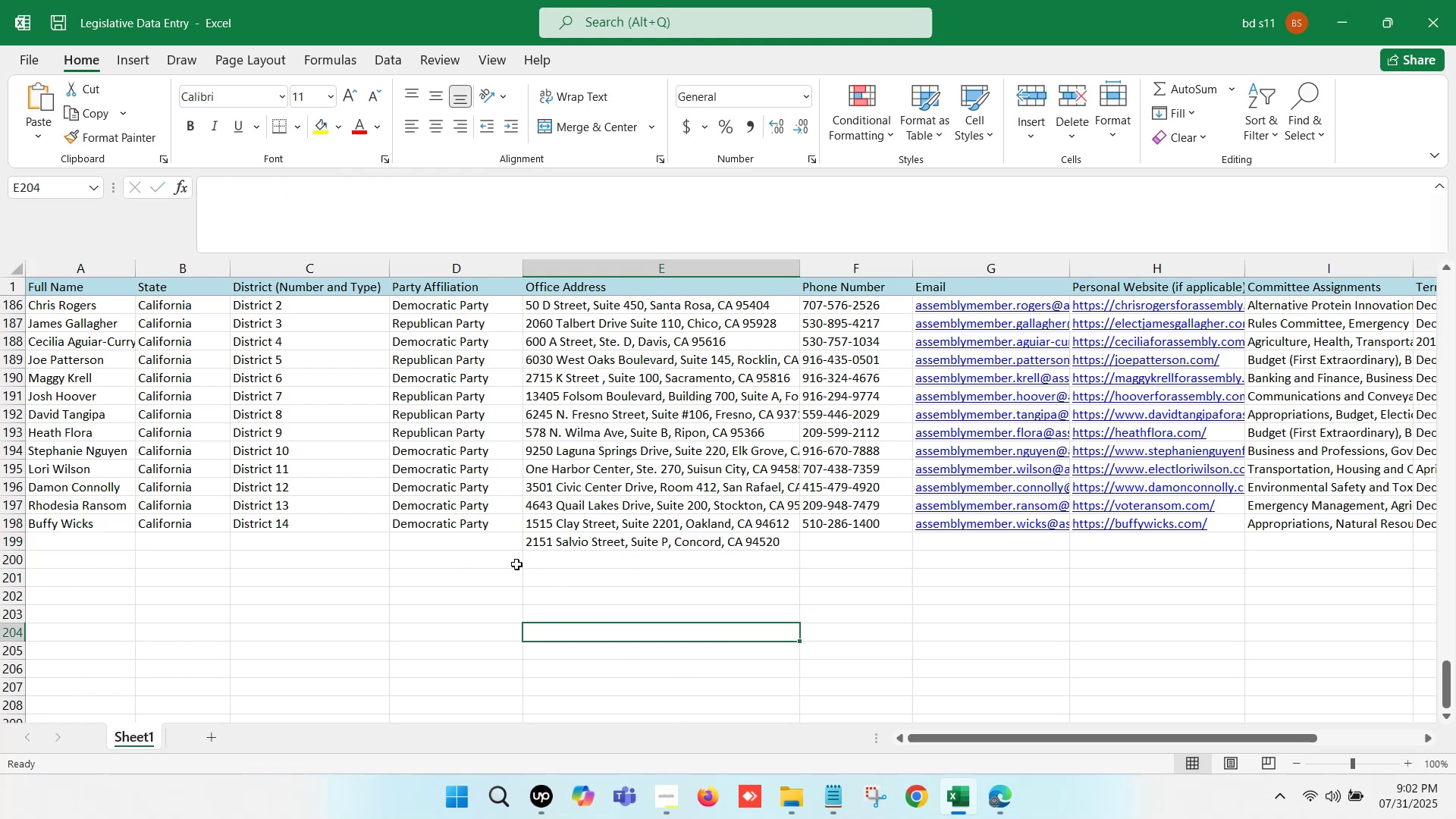 
left_click([487, 545])
 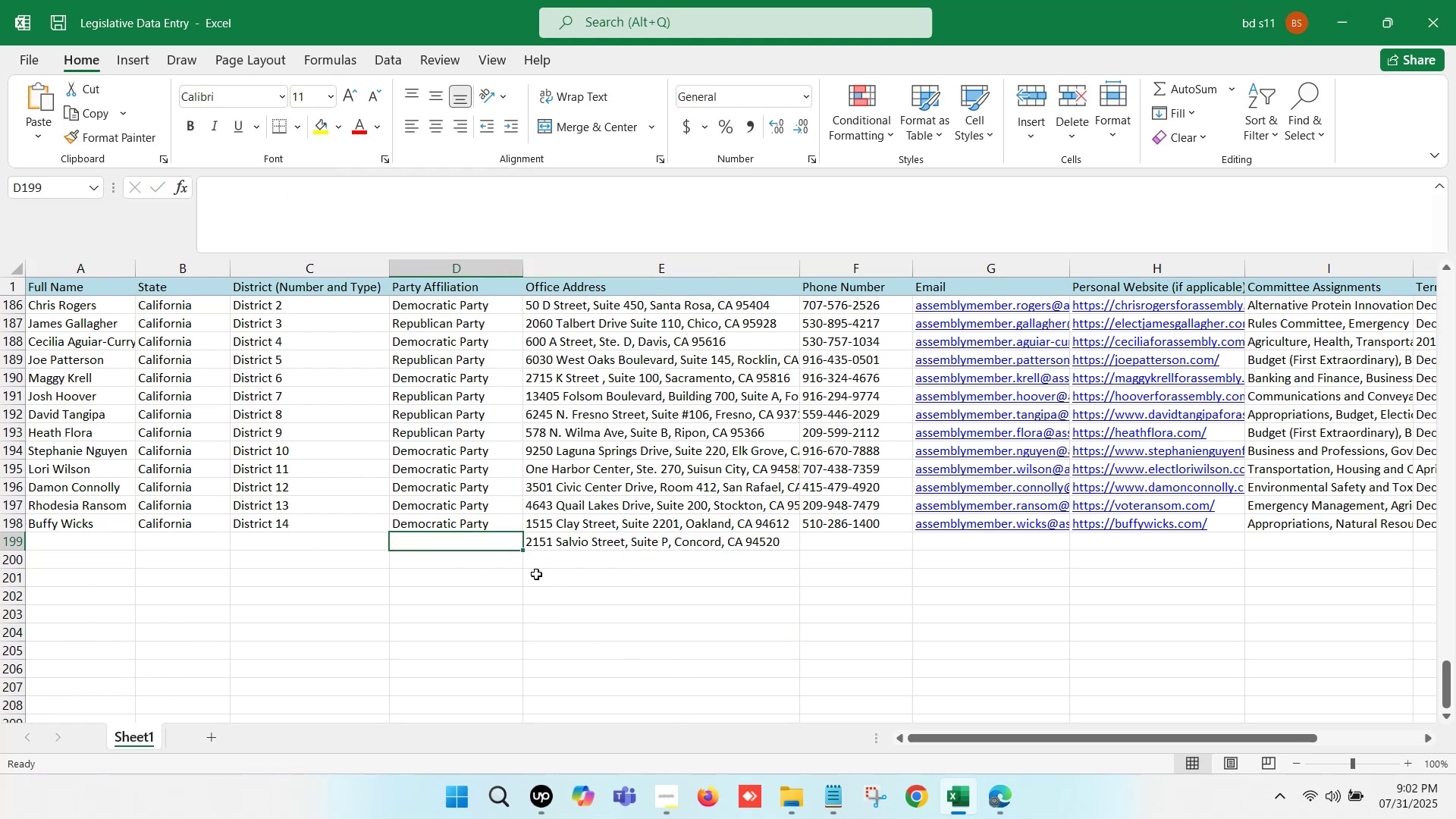 
hold_key(key=ArrowLeft, duration=0.94)
 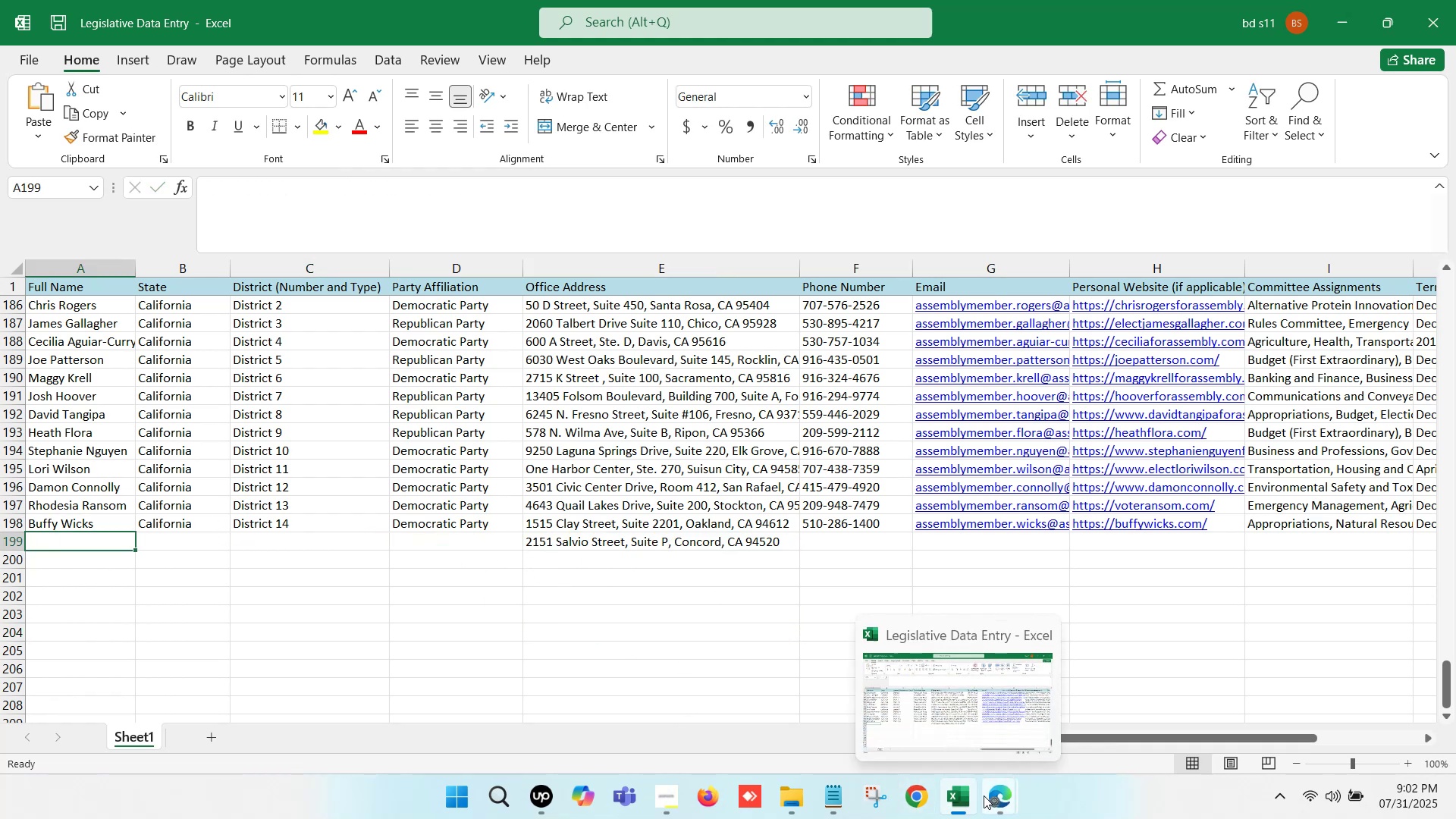 
left_click([988, 799])
 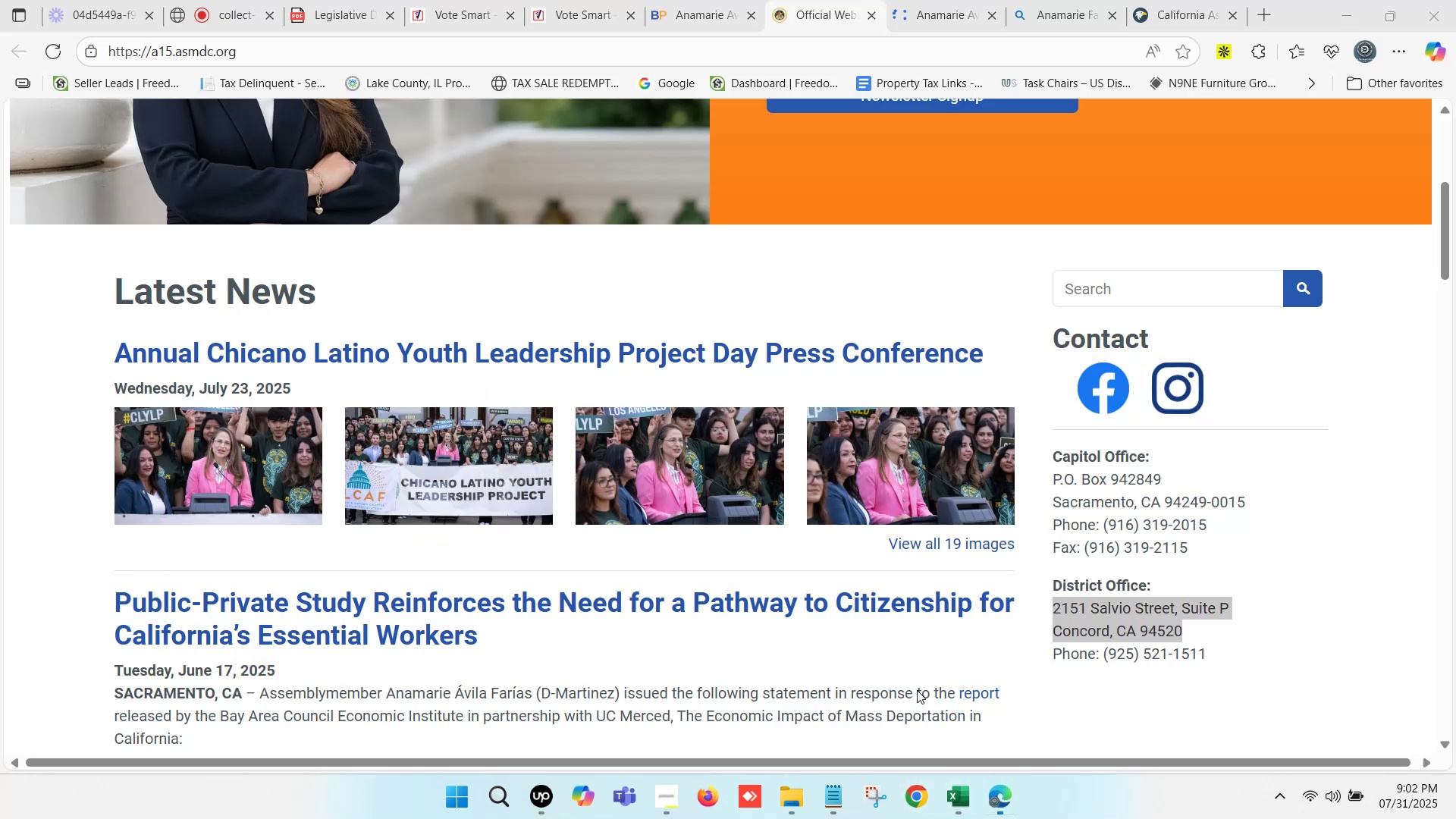 
scroll: coordinate [885, 72], scroll_direction: up, amount: 16.0
 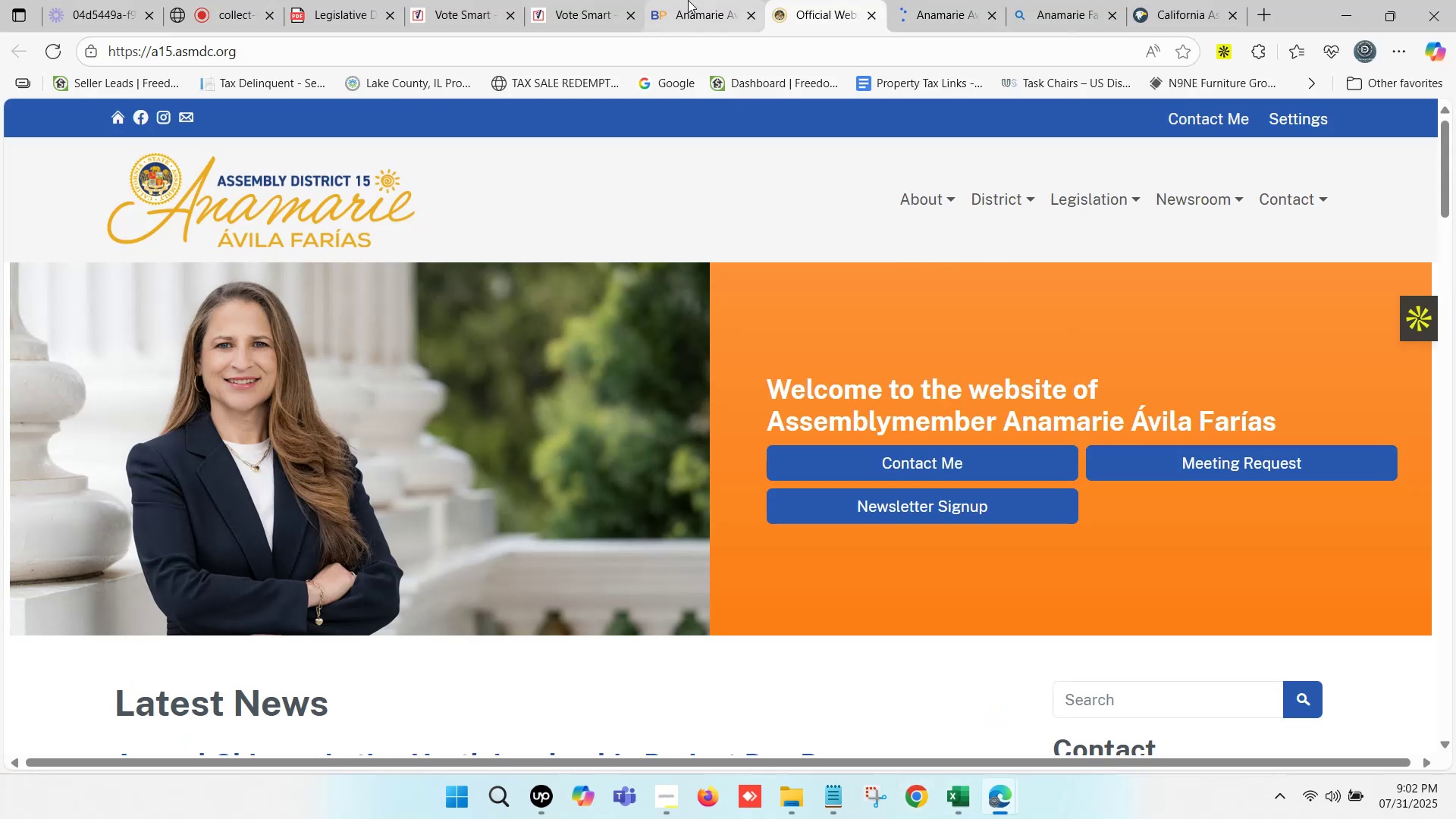 
left_click([686, 0])
 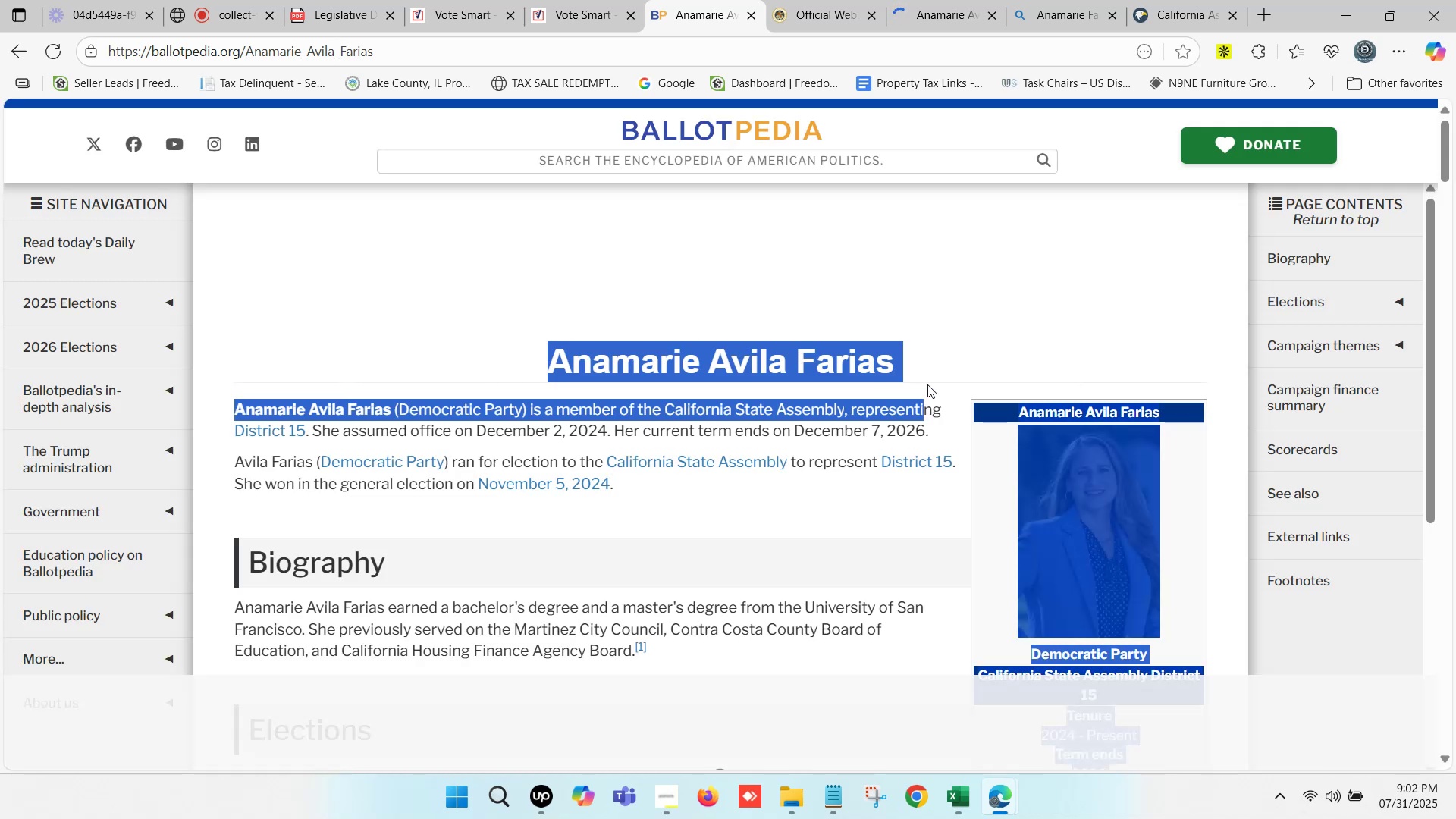 
scroll: coordinate [650, 222], scroll_direction: up, amount: 7.0
 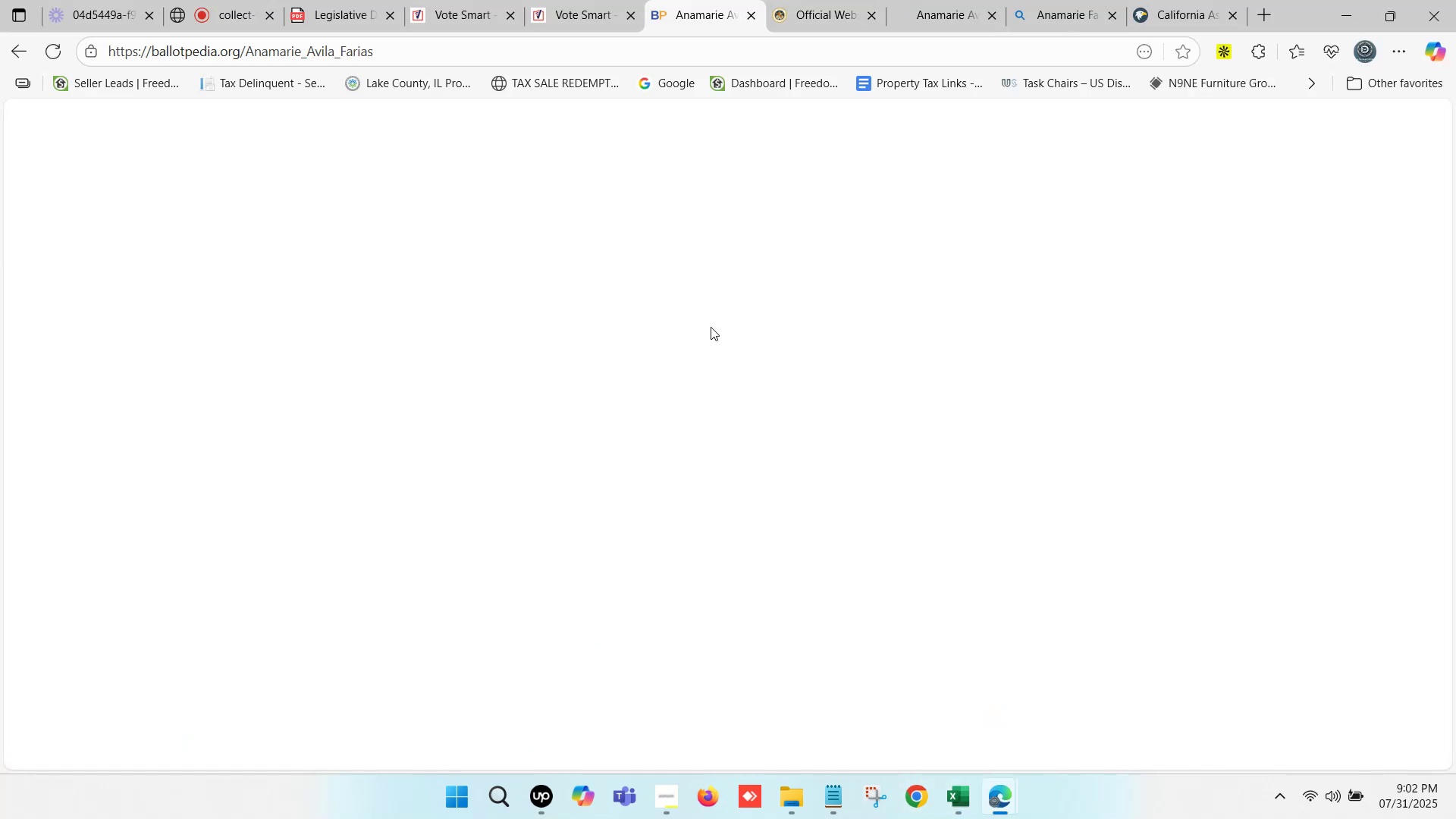 
key(Control+C)
 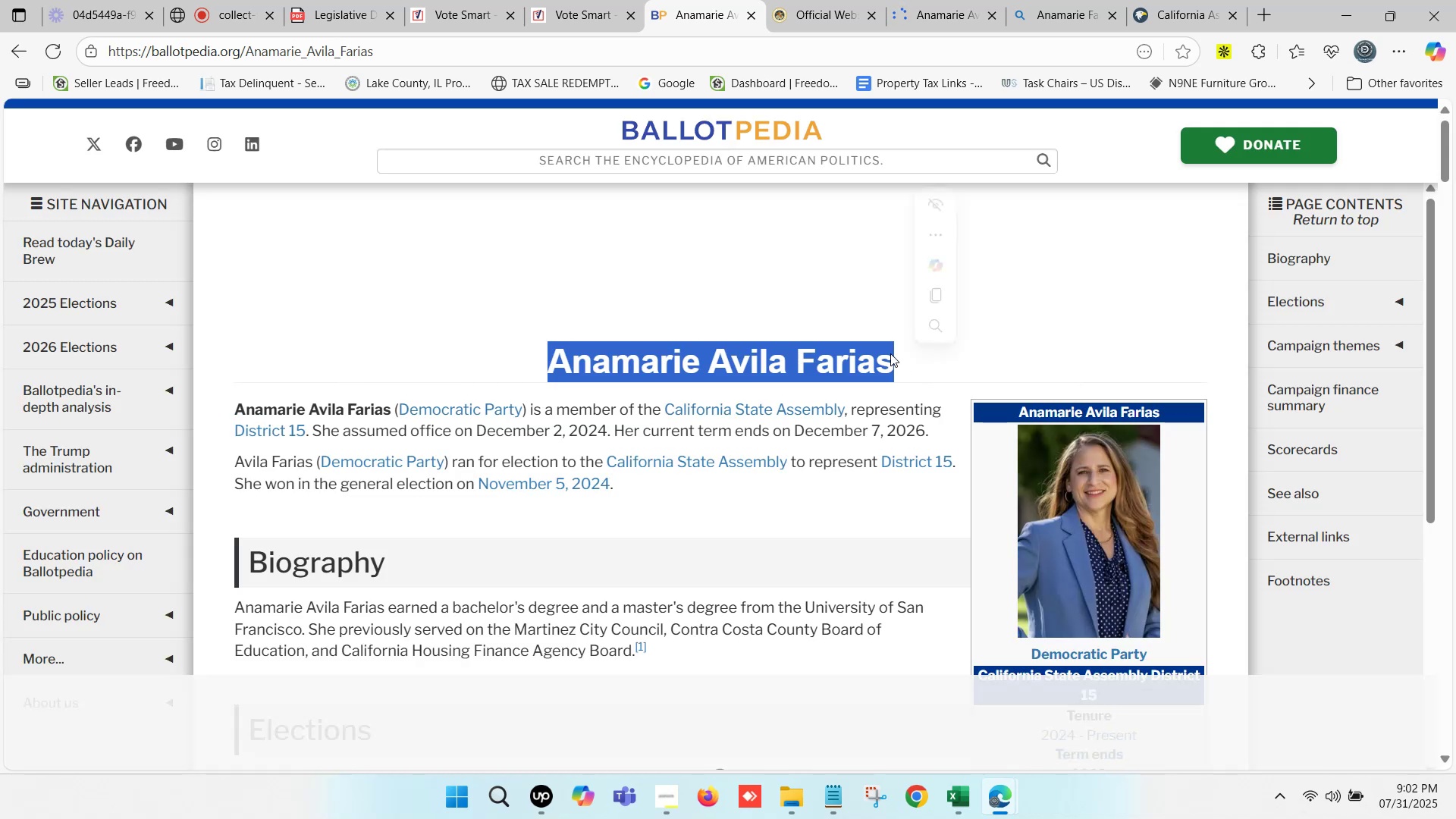 
key(Control+C)
 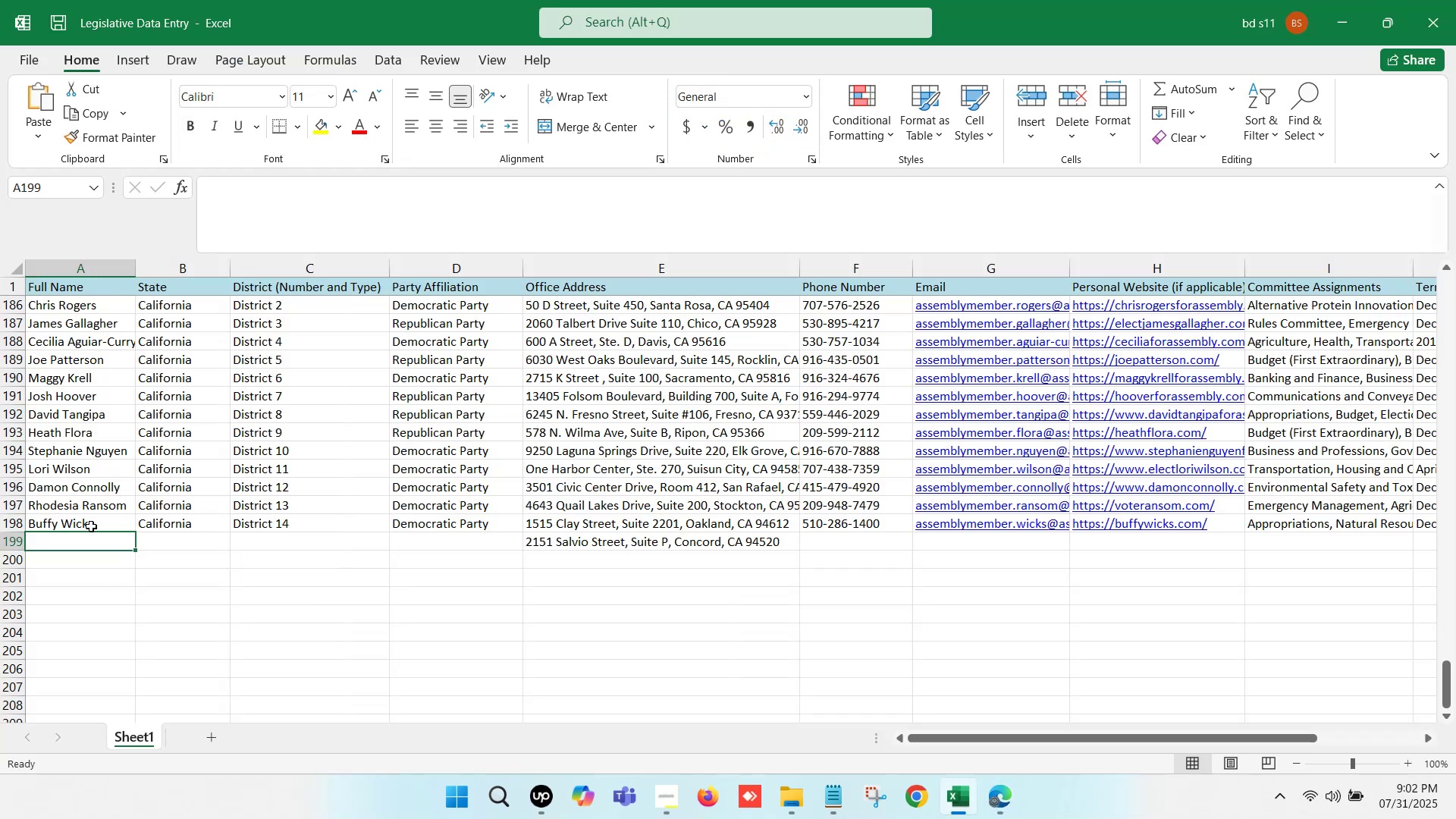 
double_click([73, 544])
 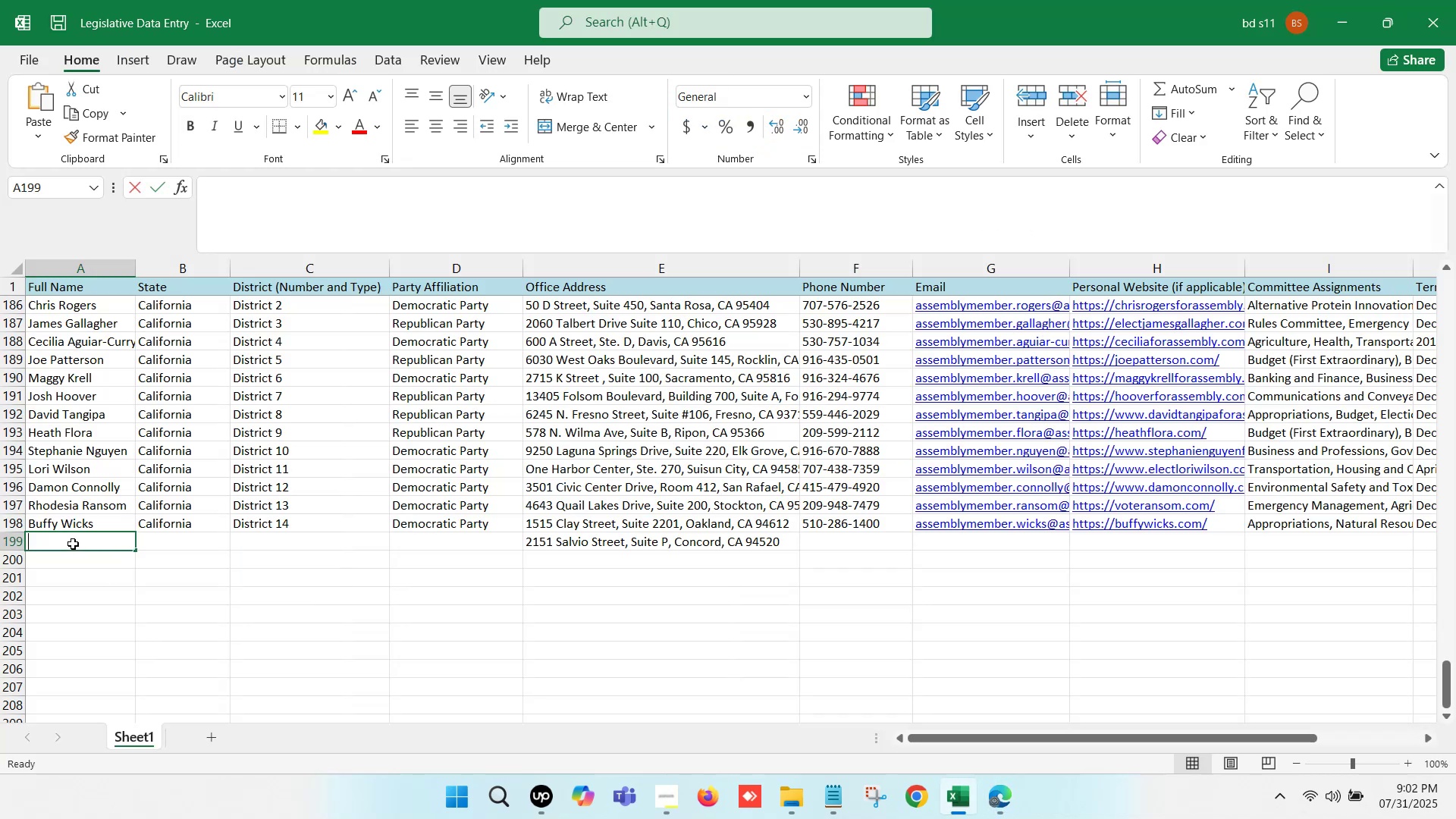 
key(Control+ControlLeft)
 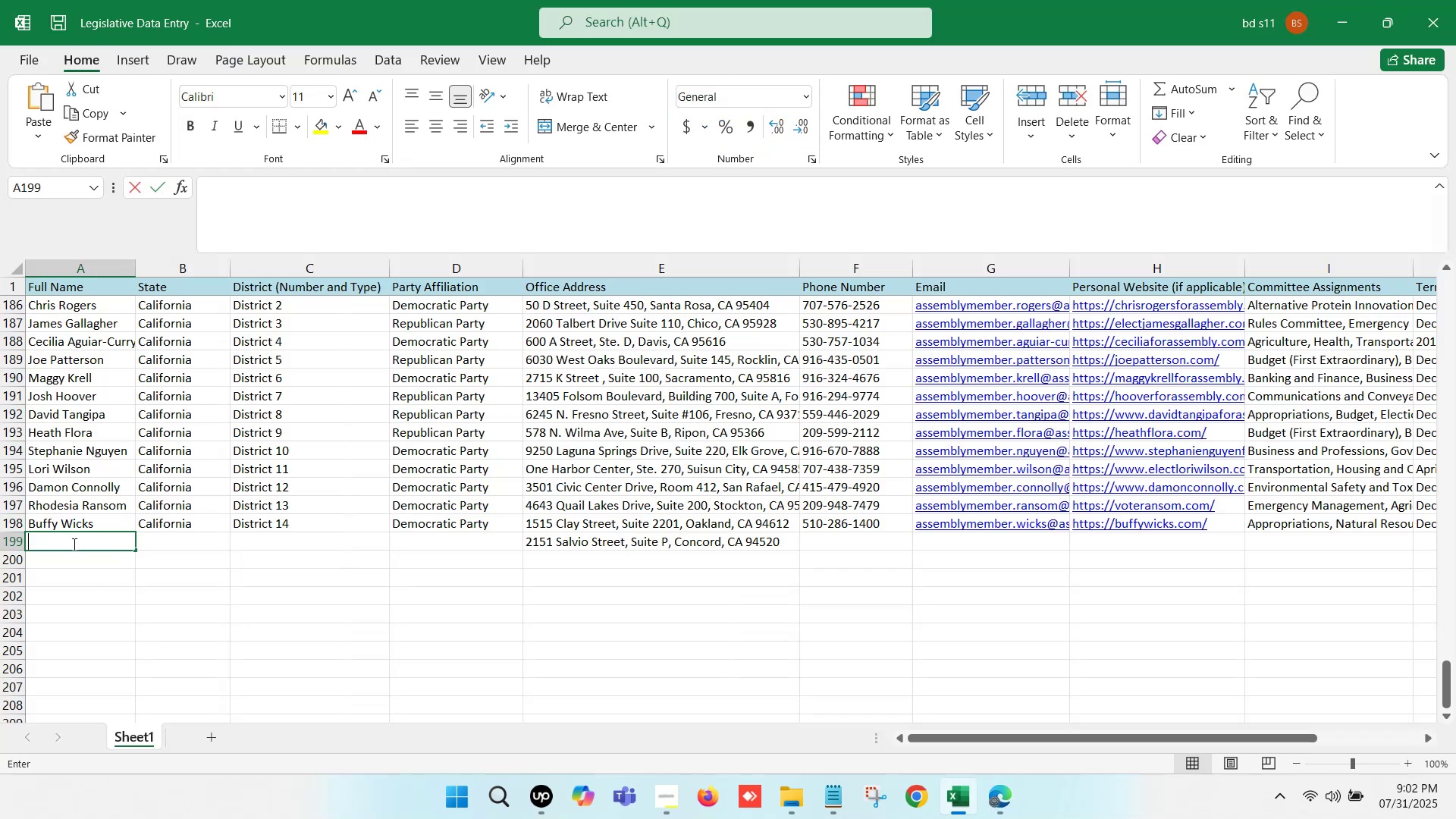 
key(Control+V)
 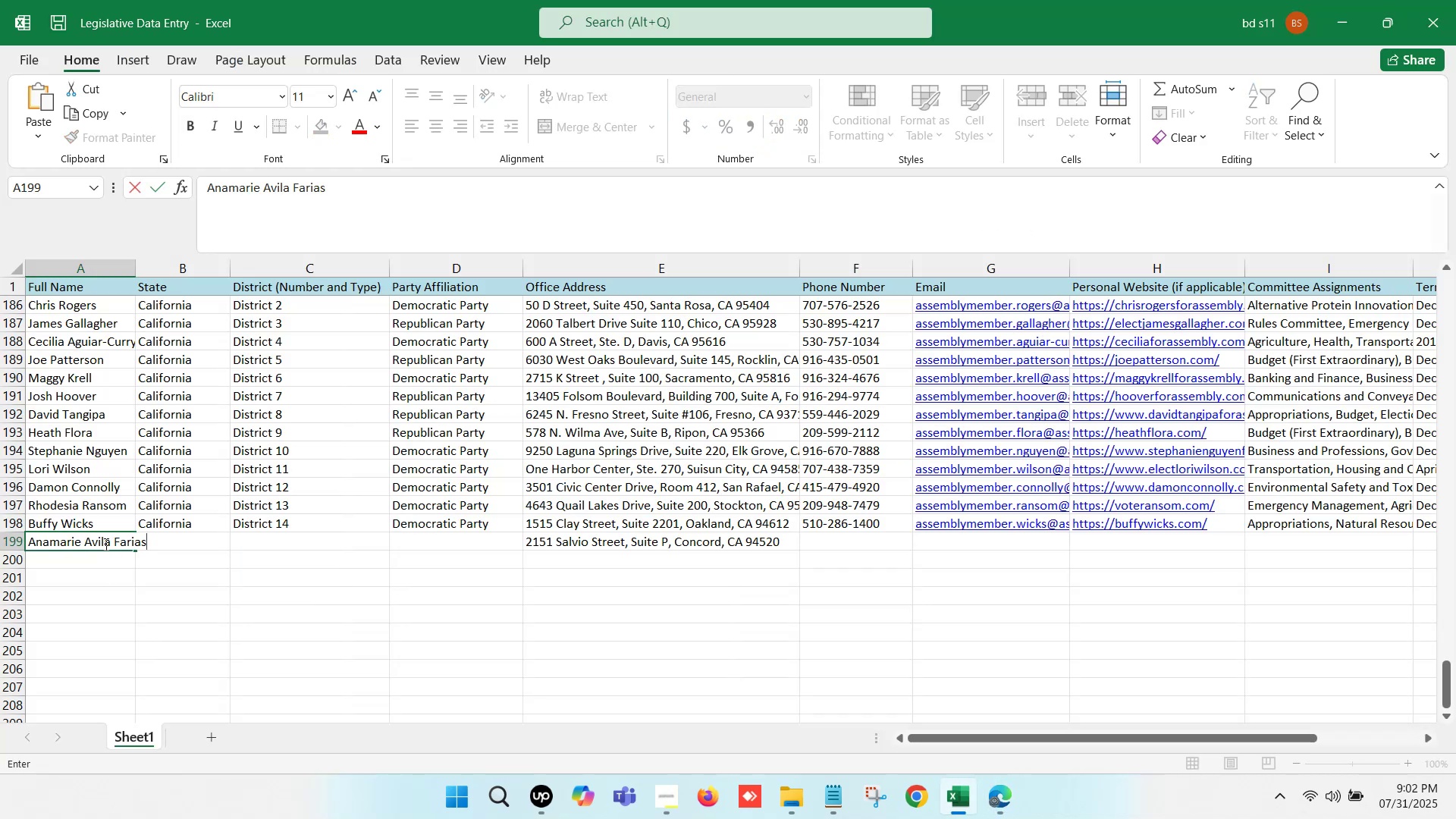 
key(Backspace)
 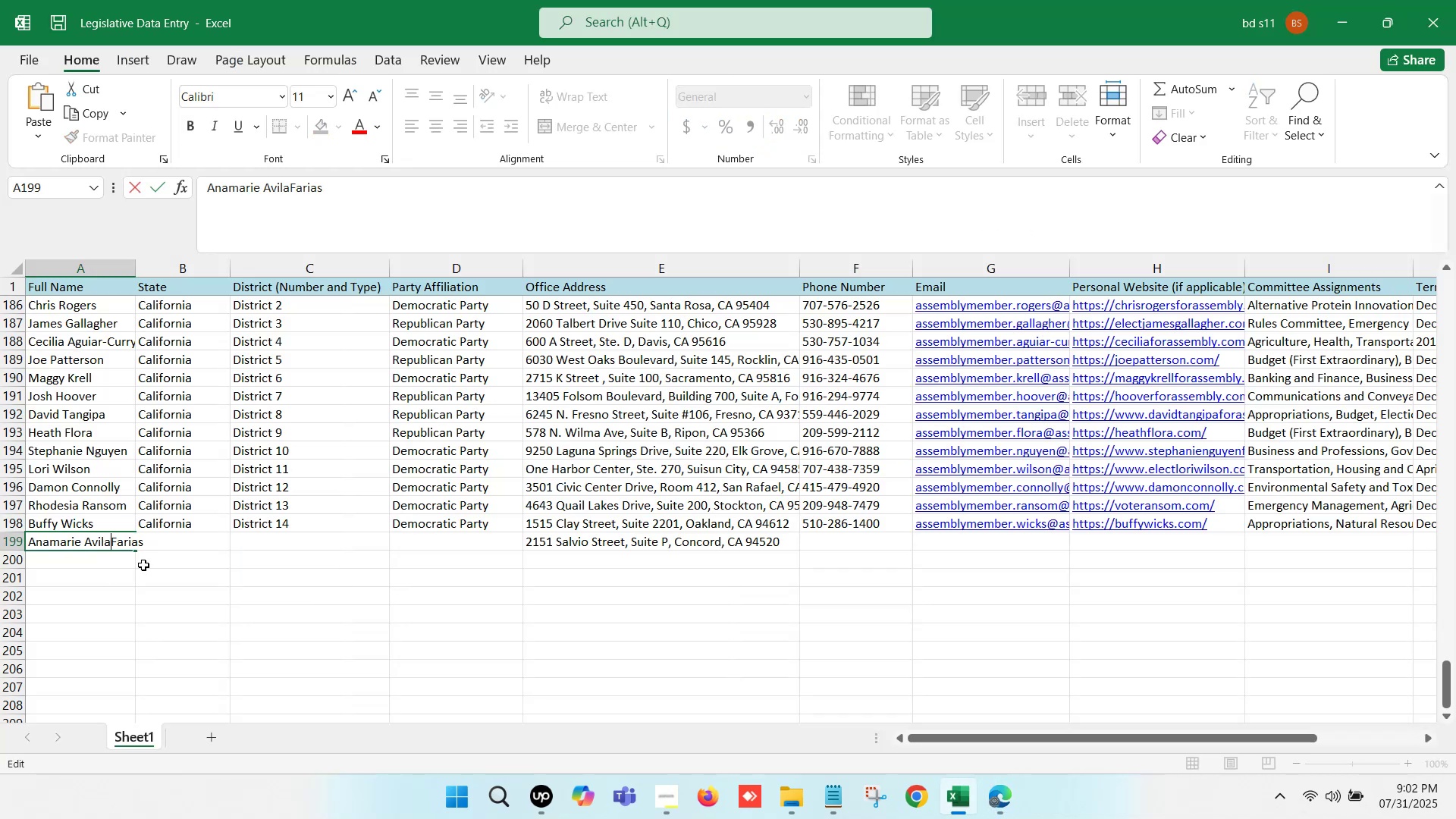 
key(Backspace)
 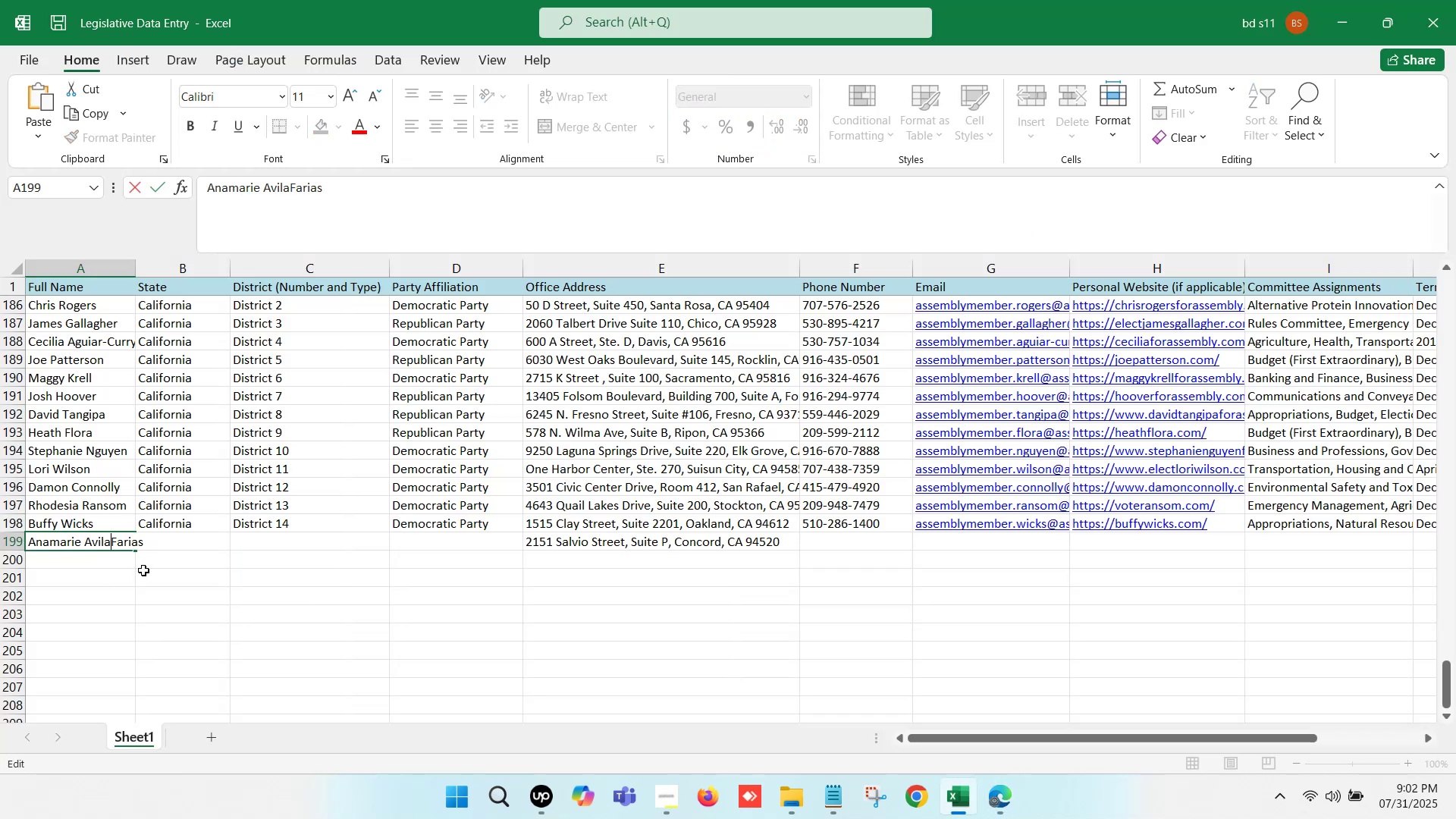 
key(Backspace)
 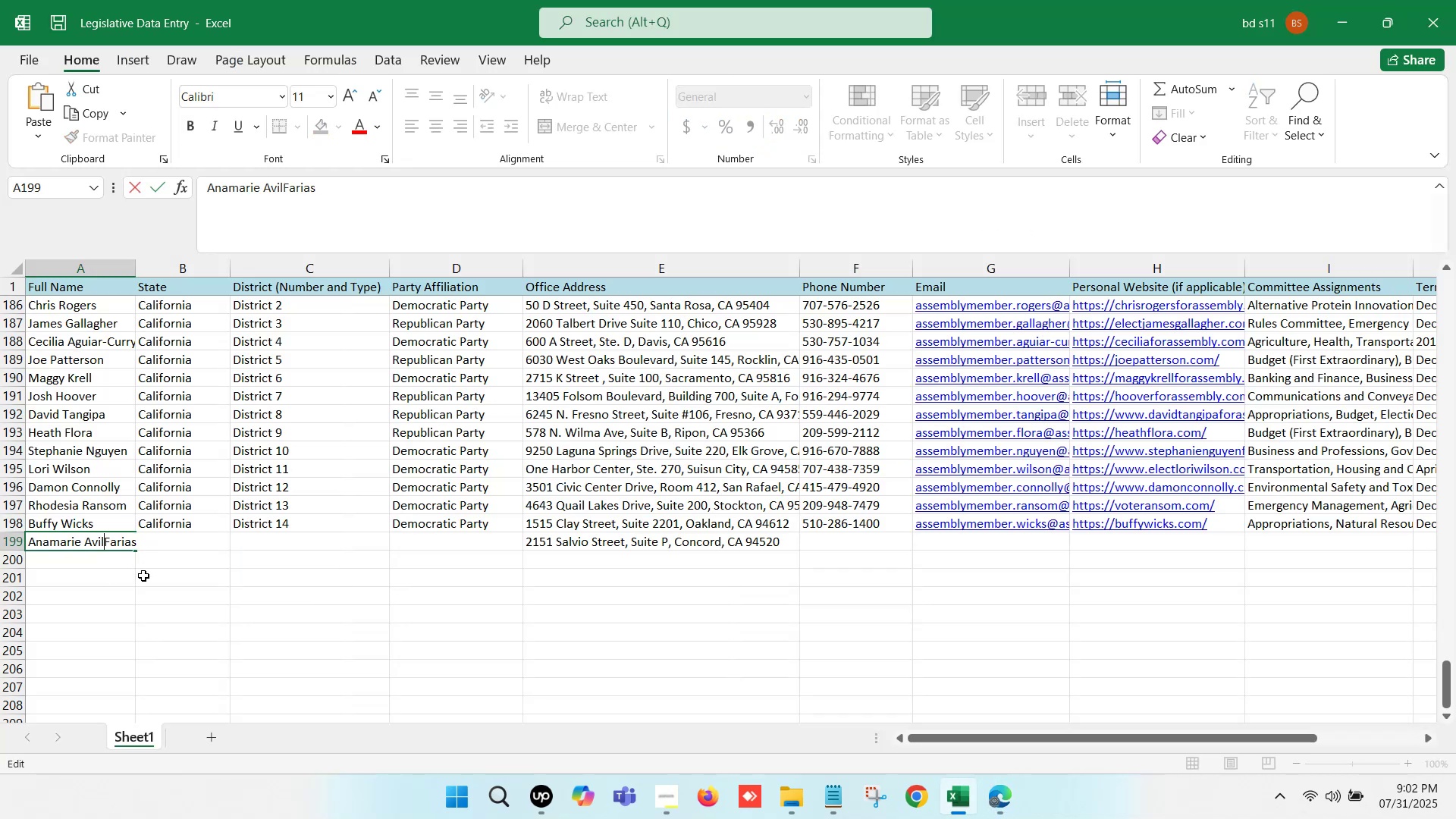 
key(Backspace)
 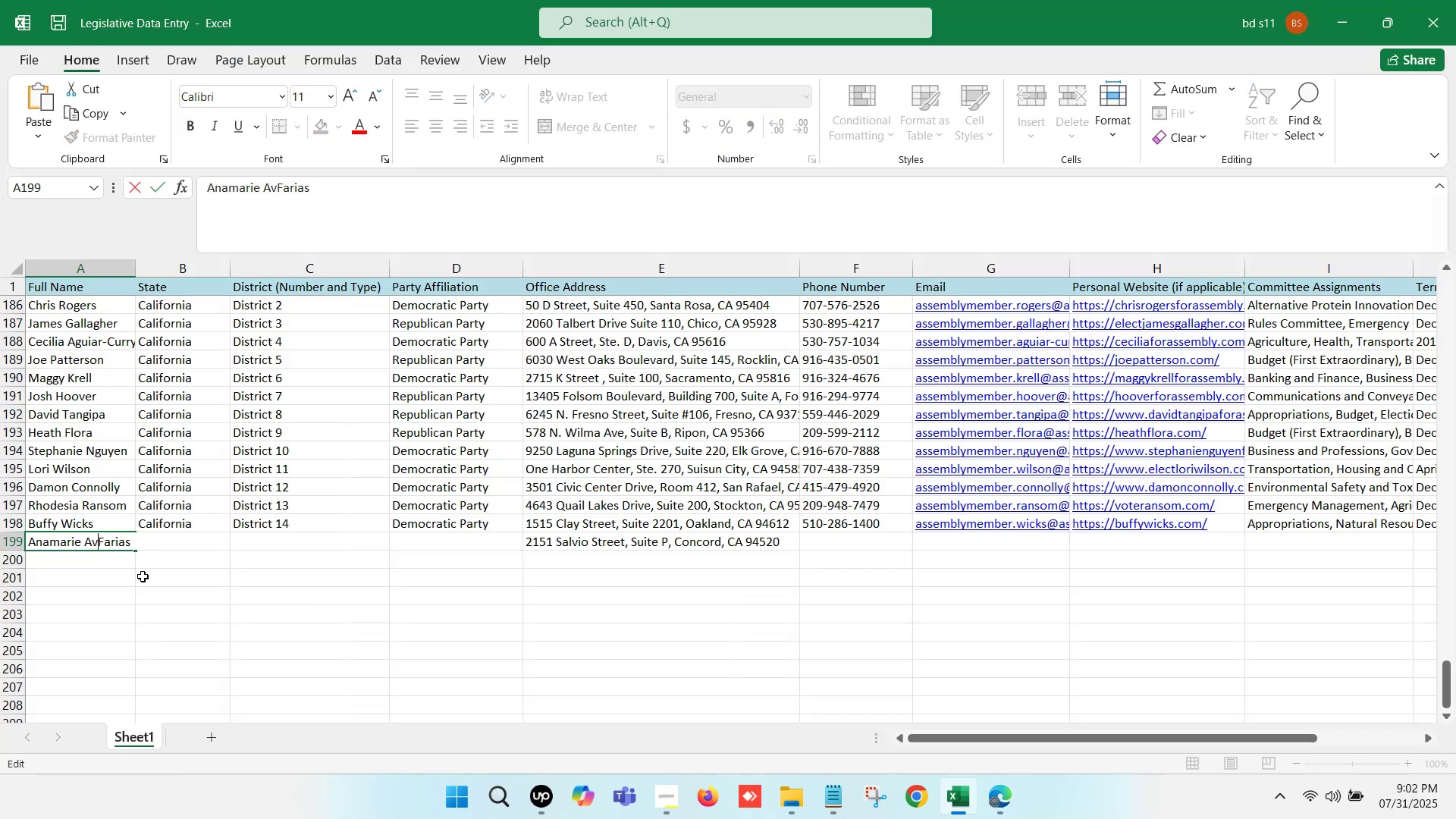 
key(Backspace)
 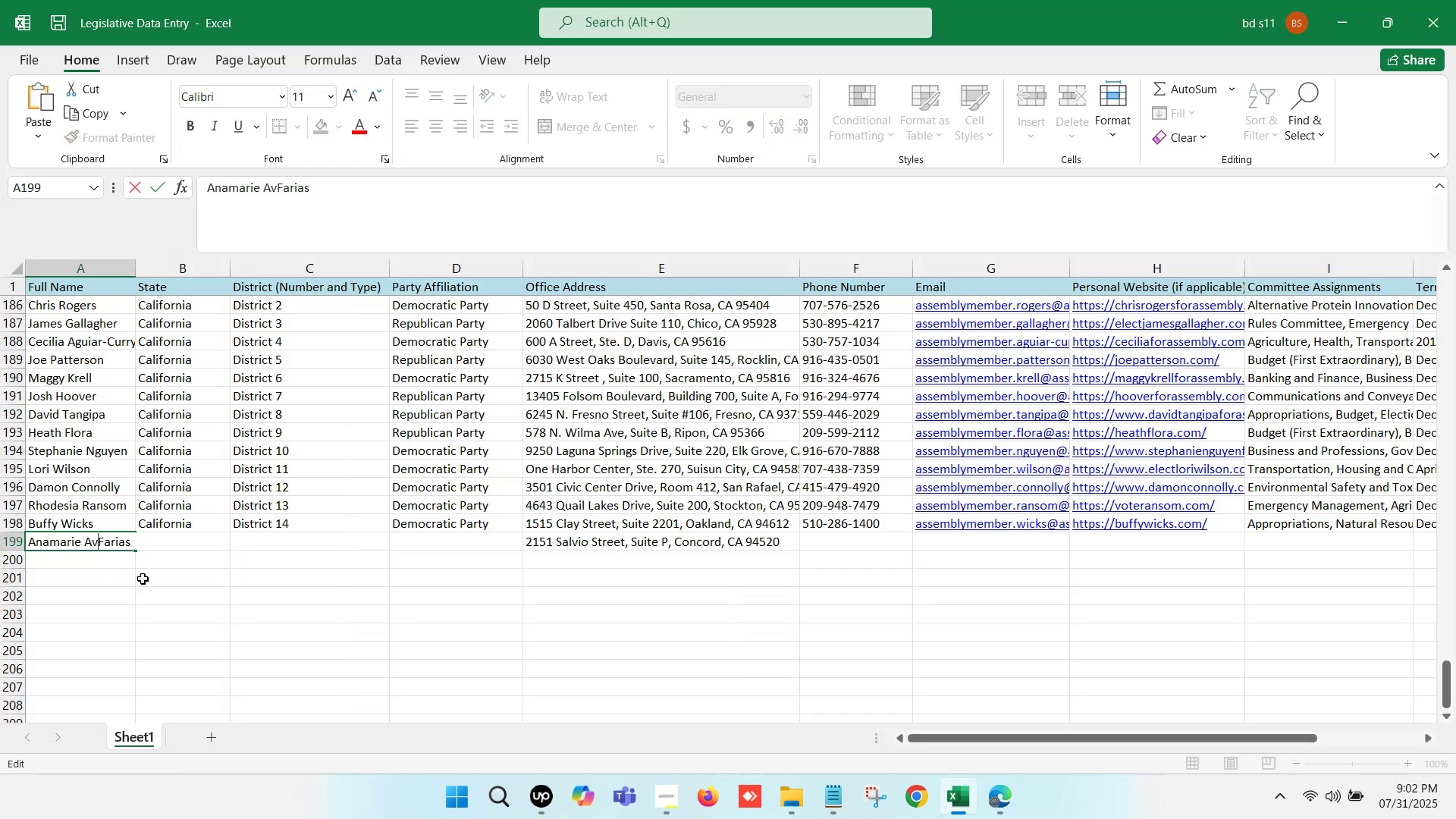 
key(Backspace)
 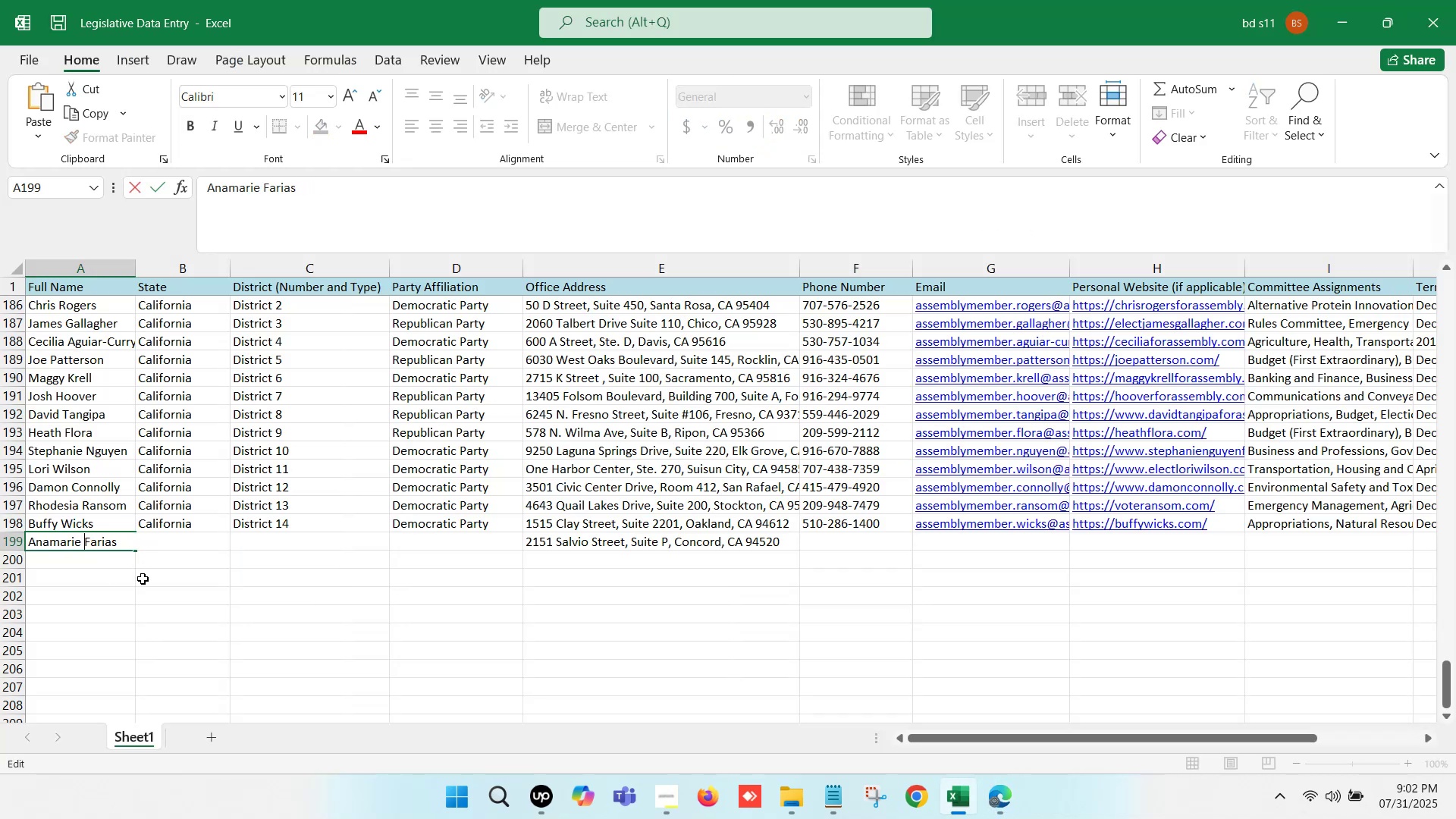 
key(Backspace)
 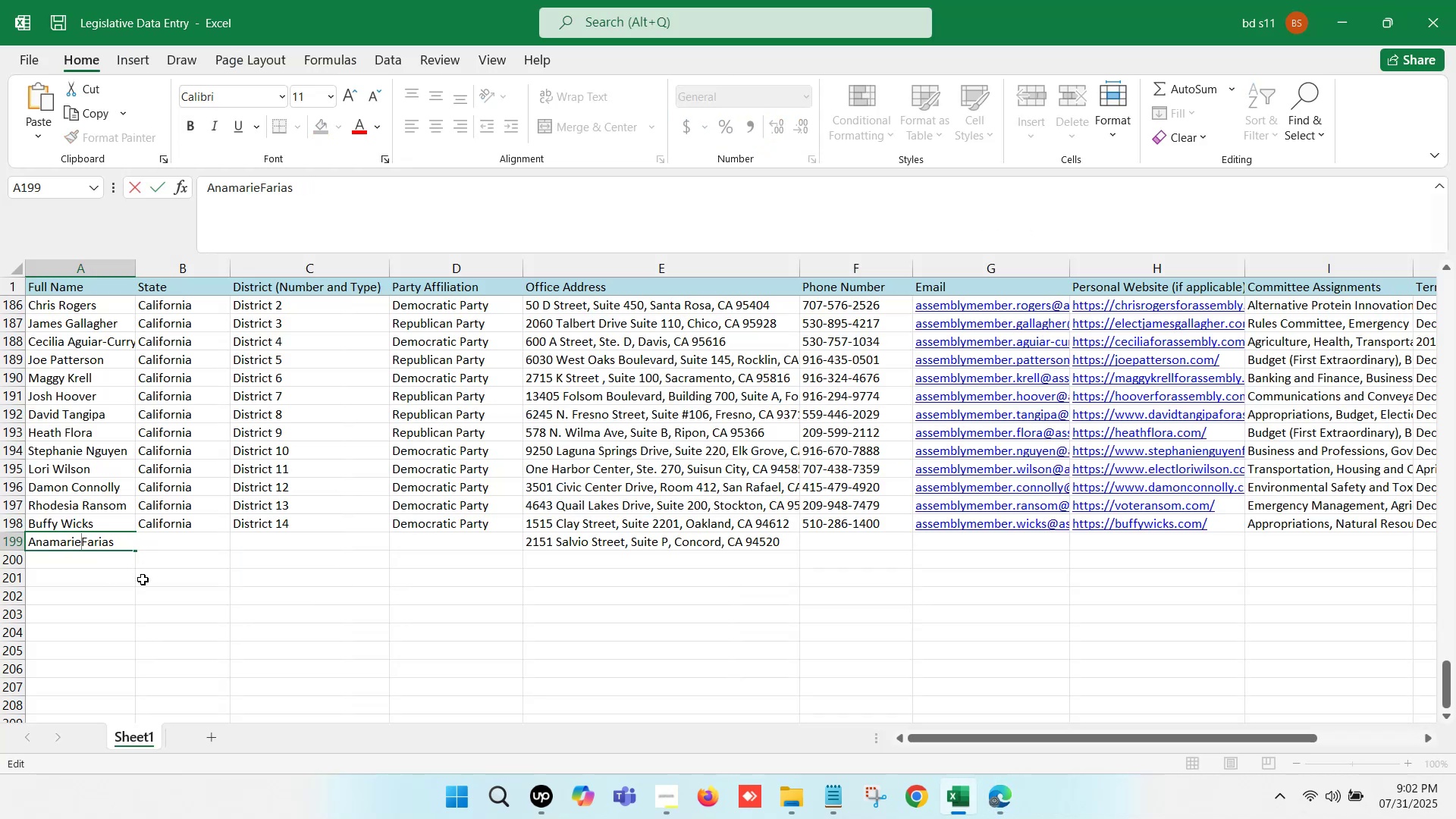 
key(Space)
 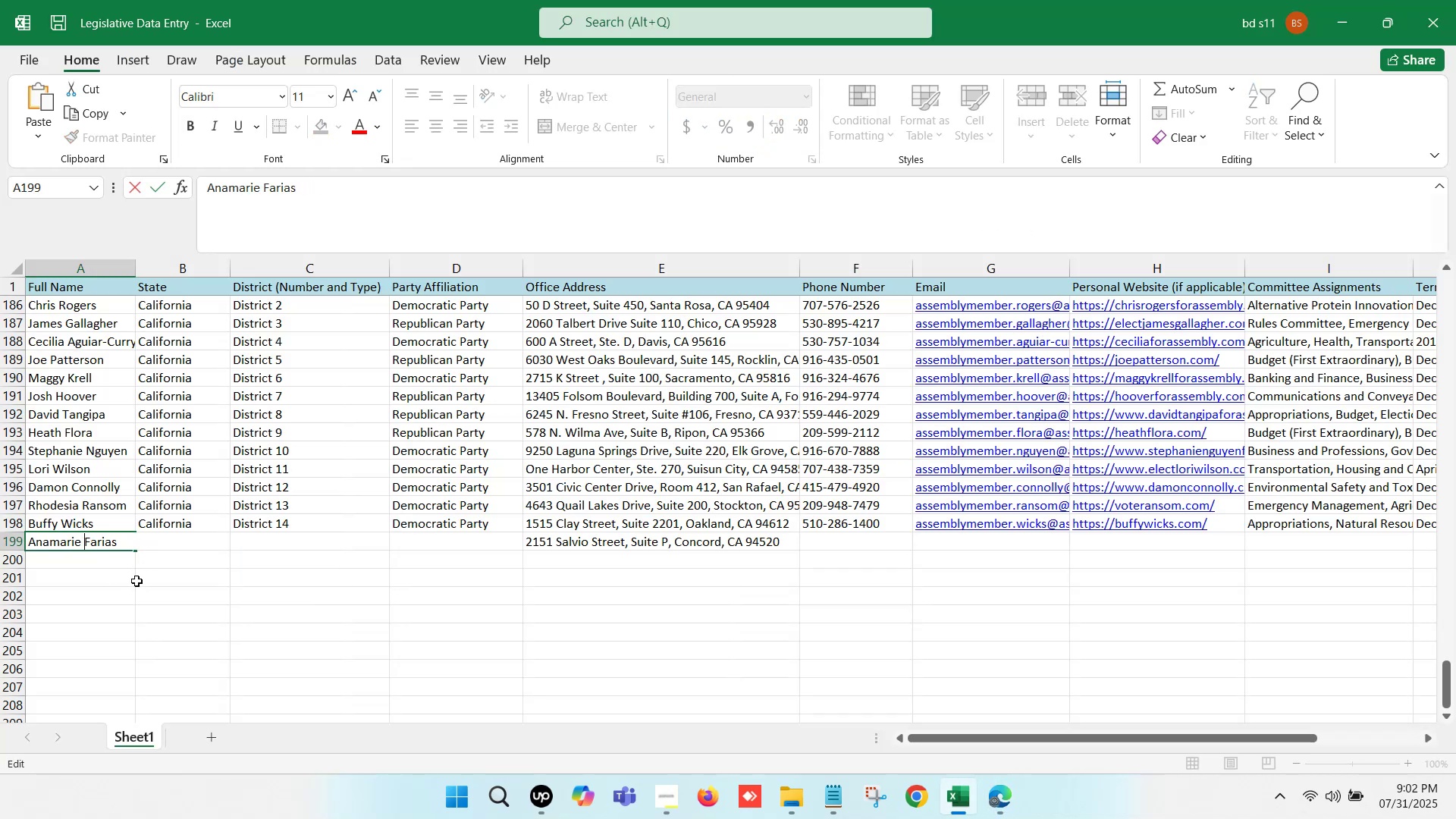 
left_click([134, 581])
 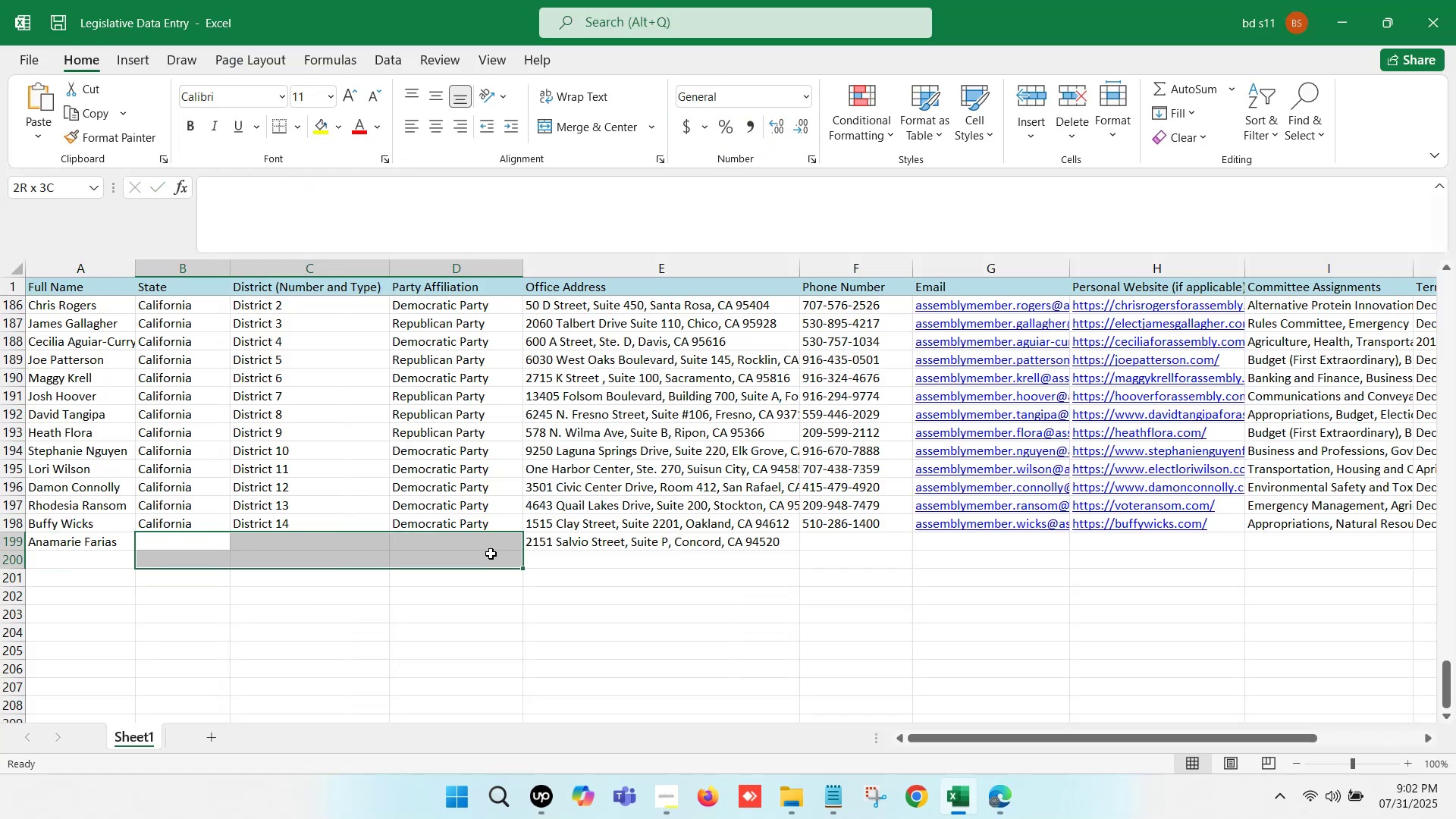 
key(Control+D)
 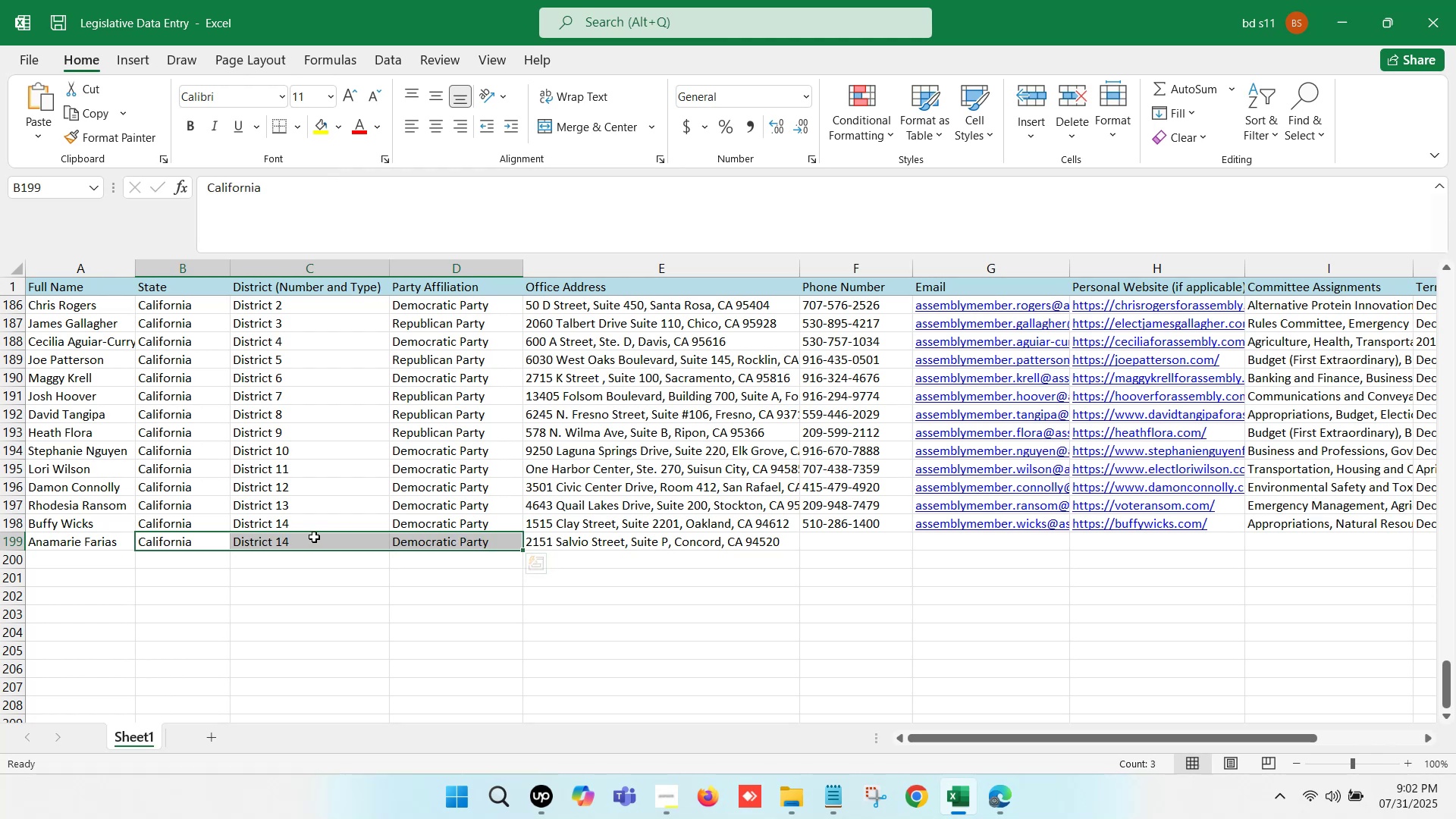 
double_click([314, 537])
 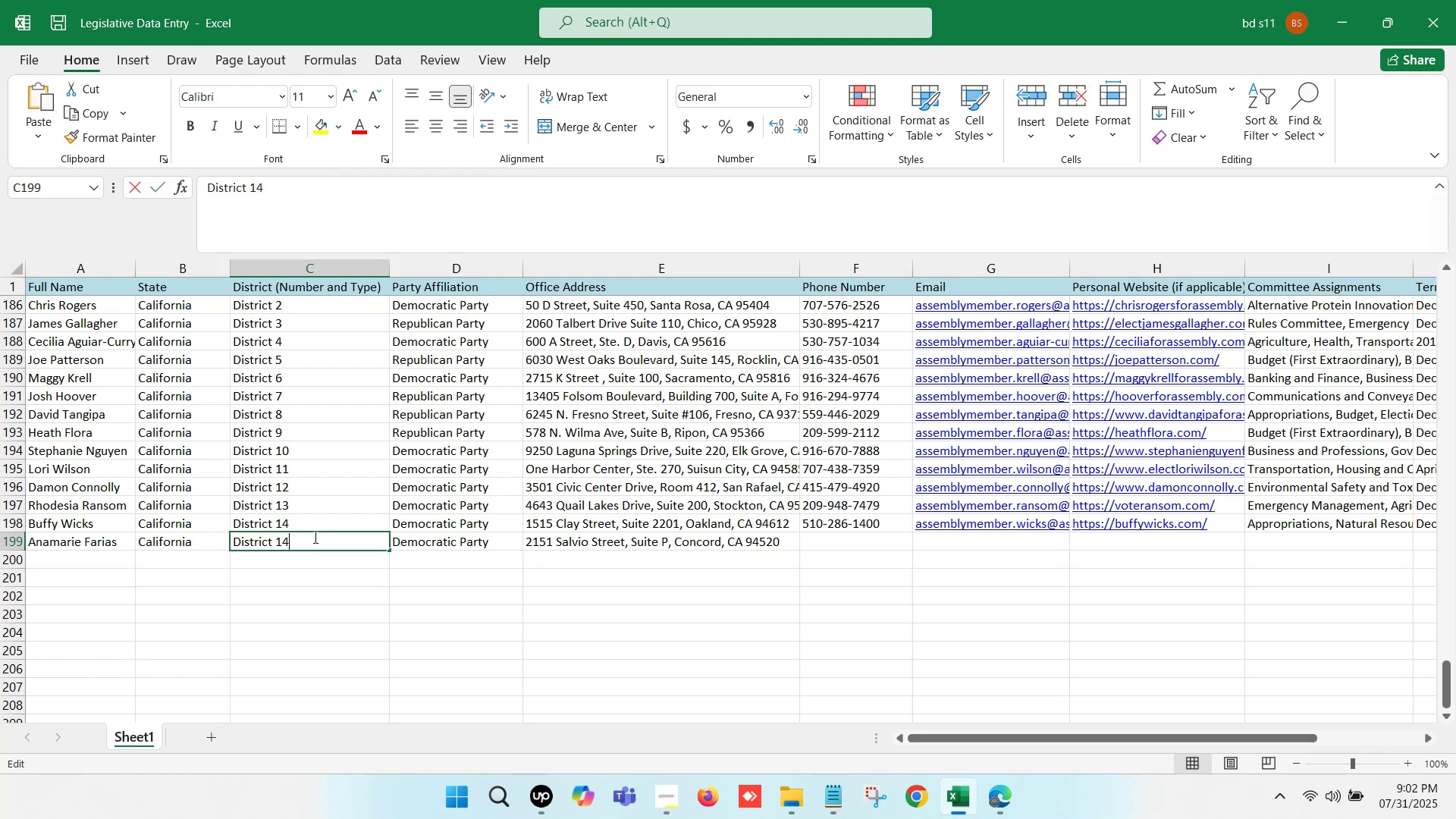 
key(Backspace)
 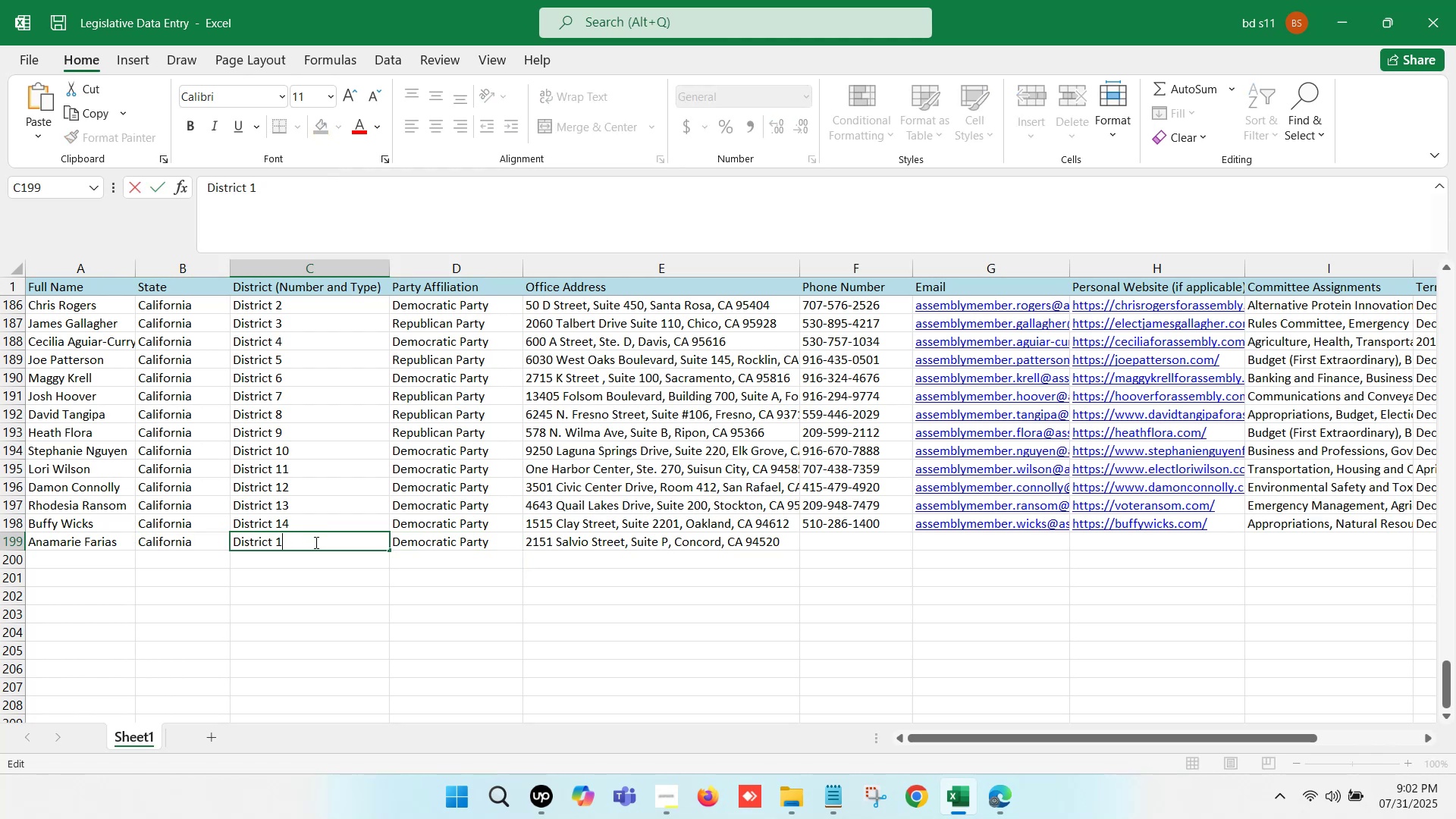 
key(4)
 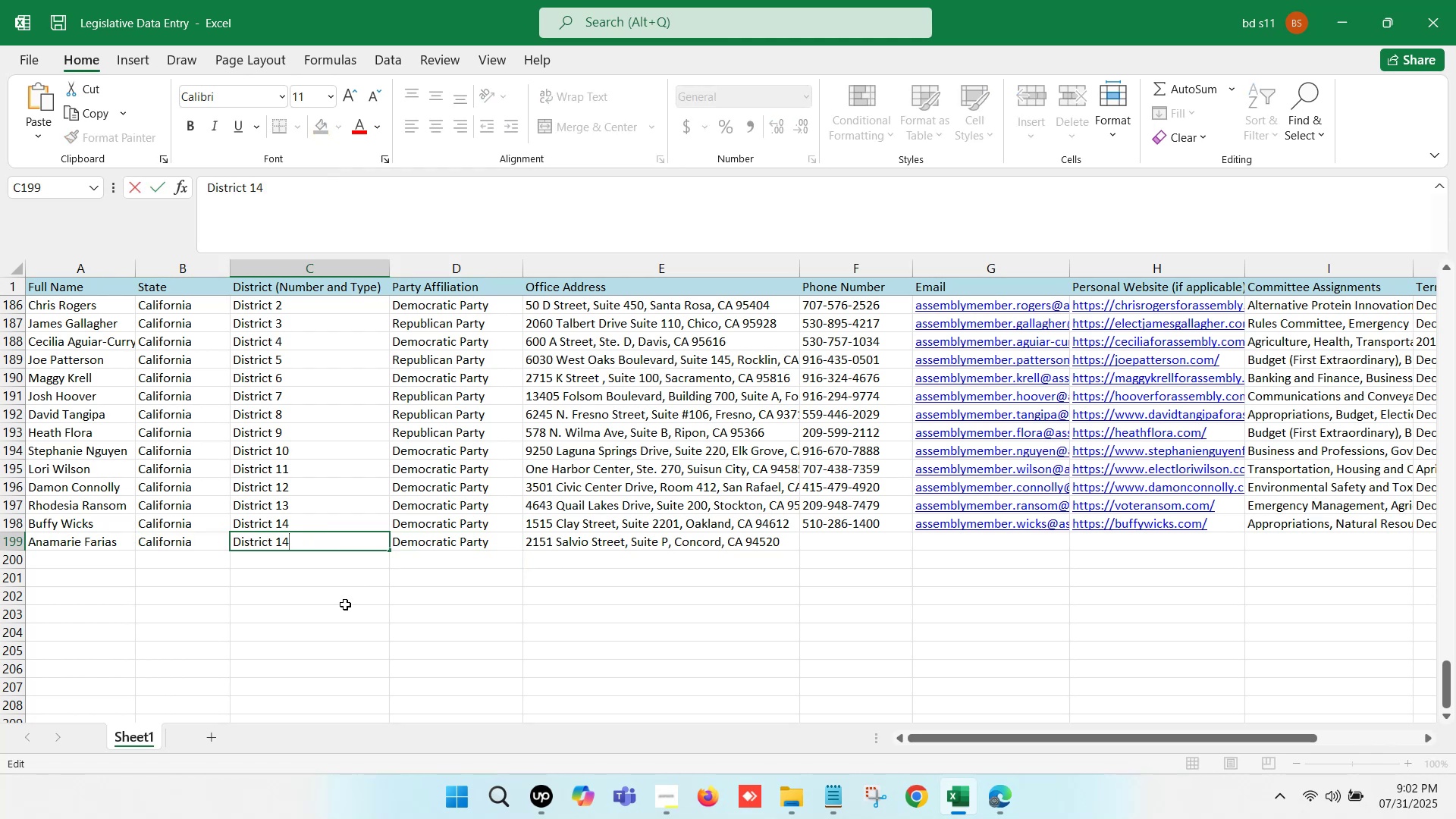 
key(Backspace)
 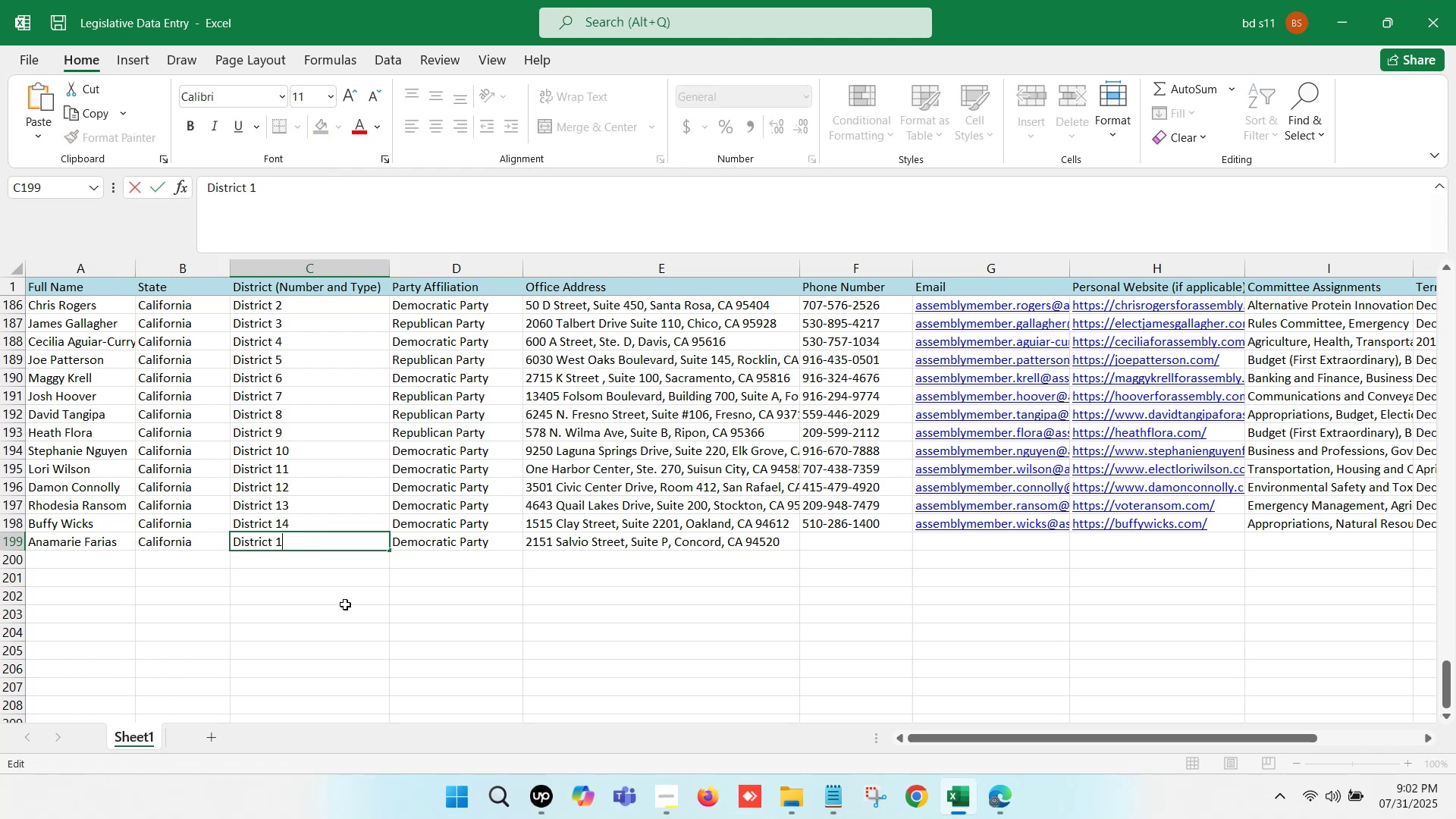 
key(5)
 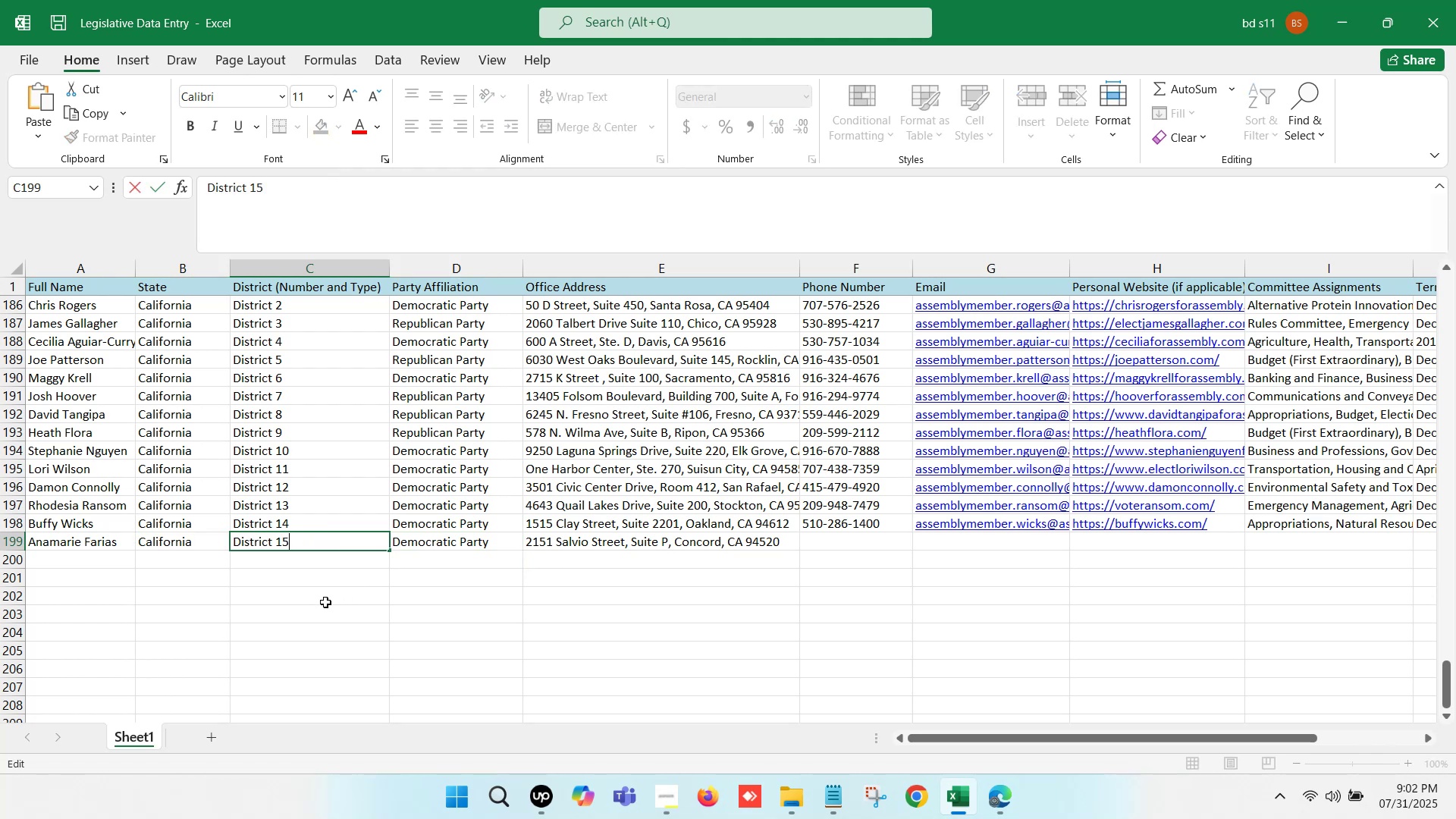 
left_click([346, 621])
 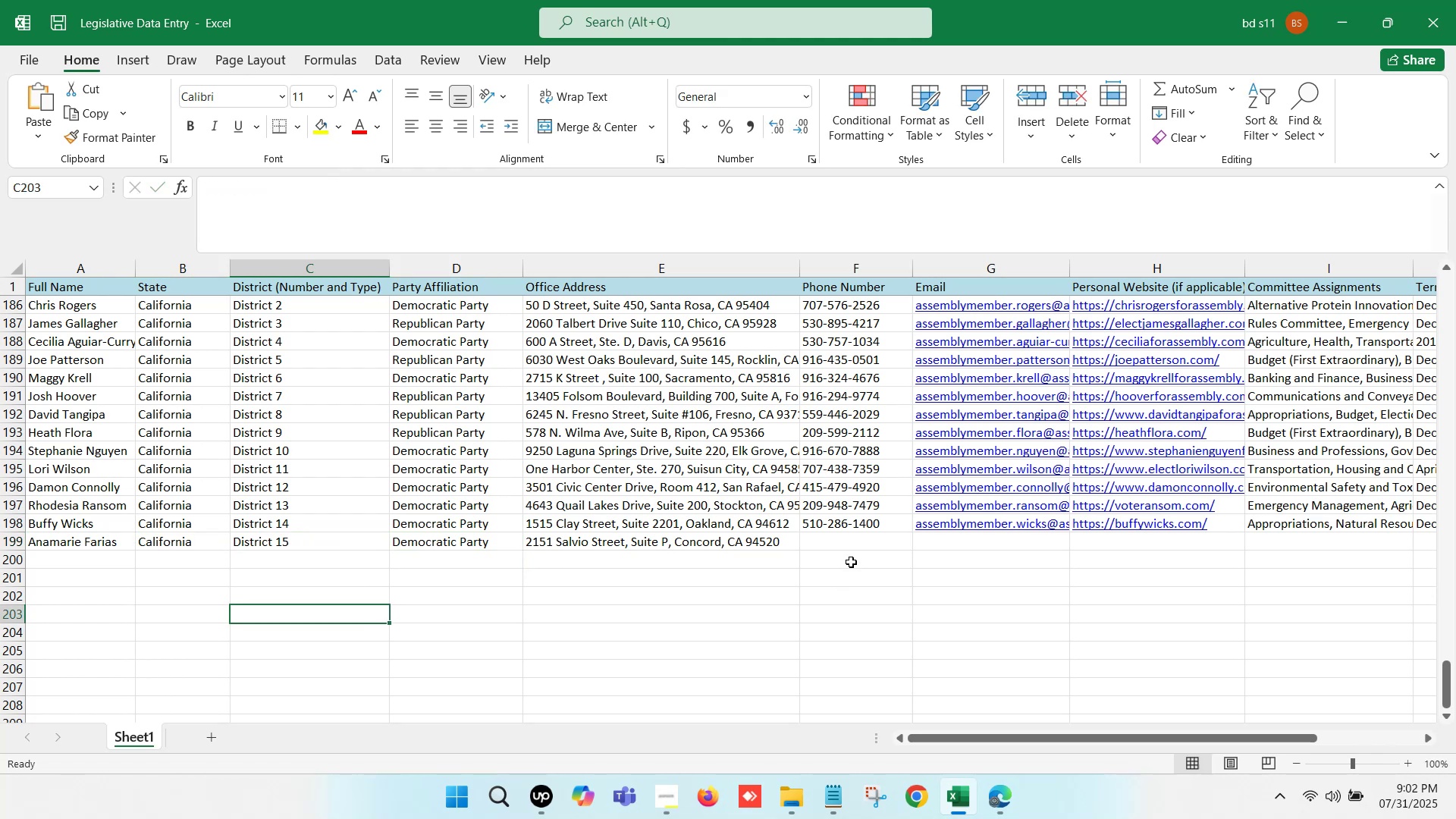 
left_click([847, 553])
 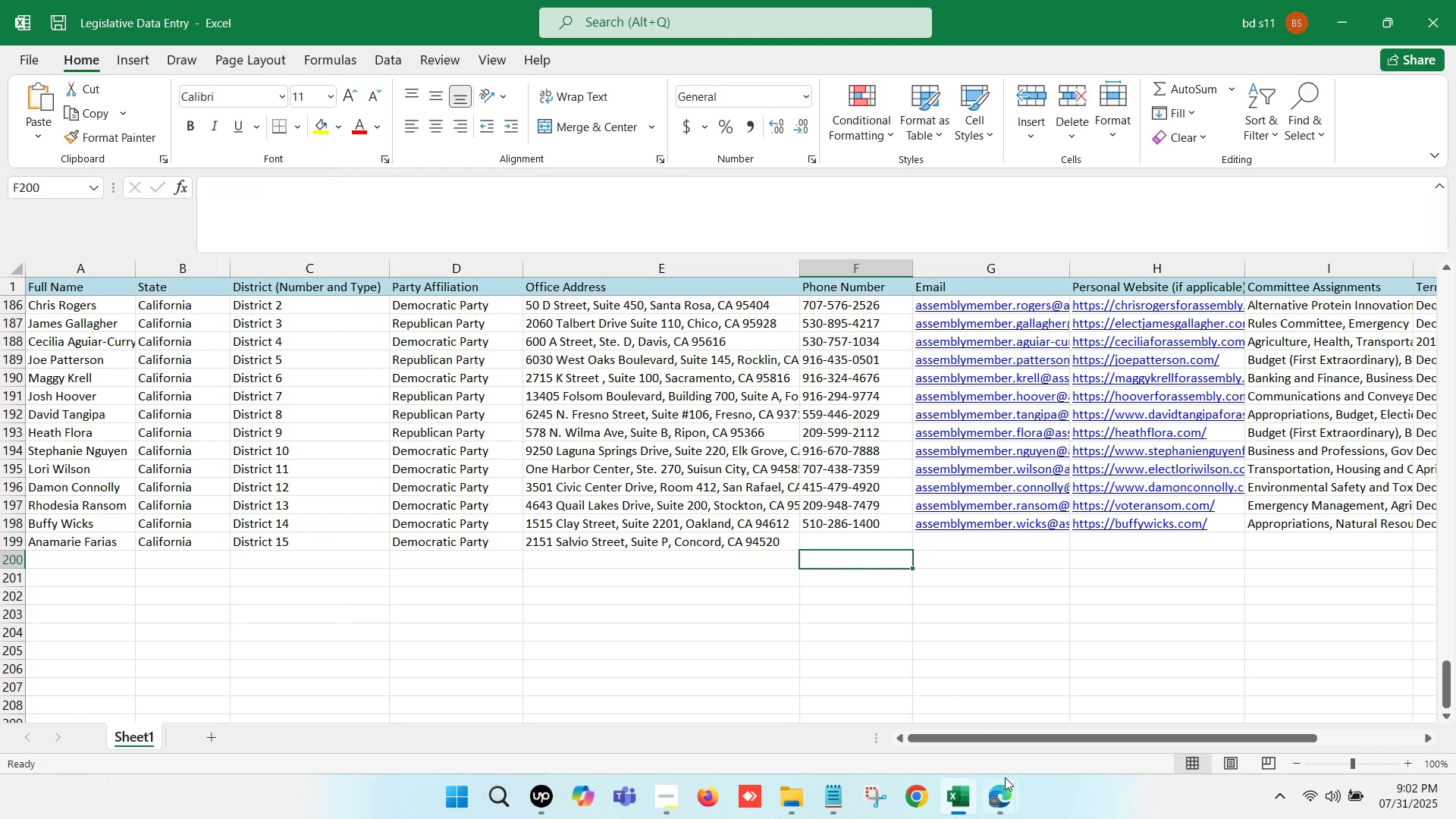 
left_click([1007, 800])
 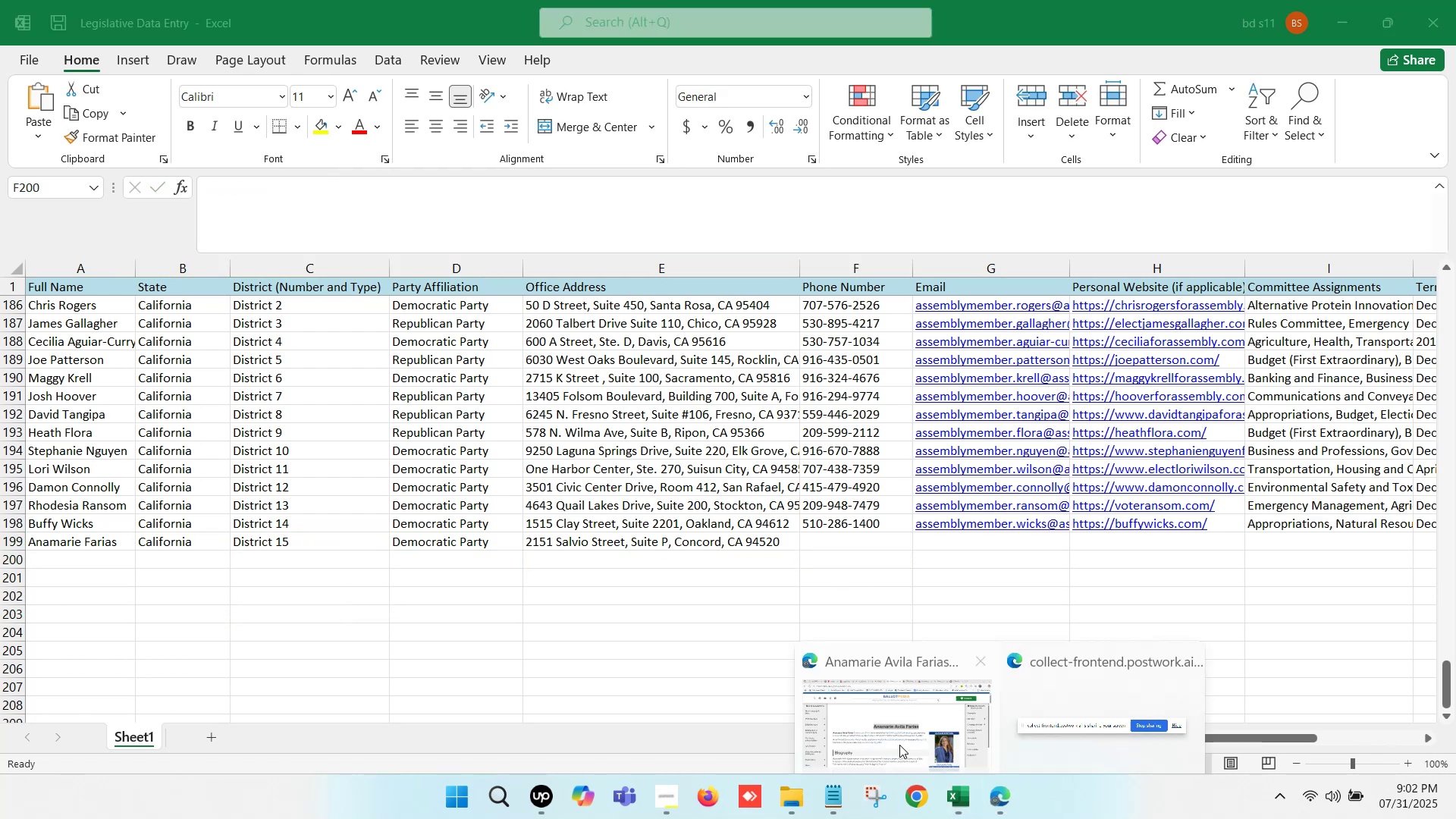 
left_click([873, 705])
 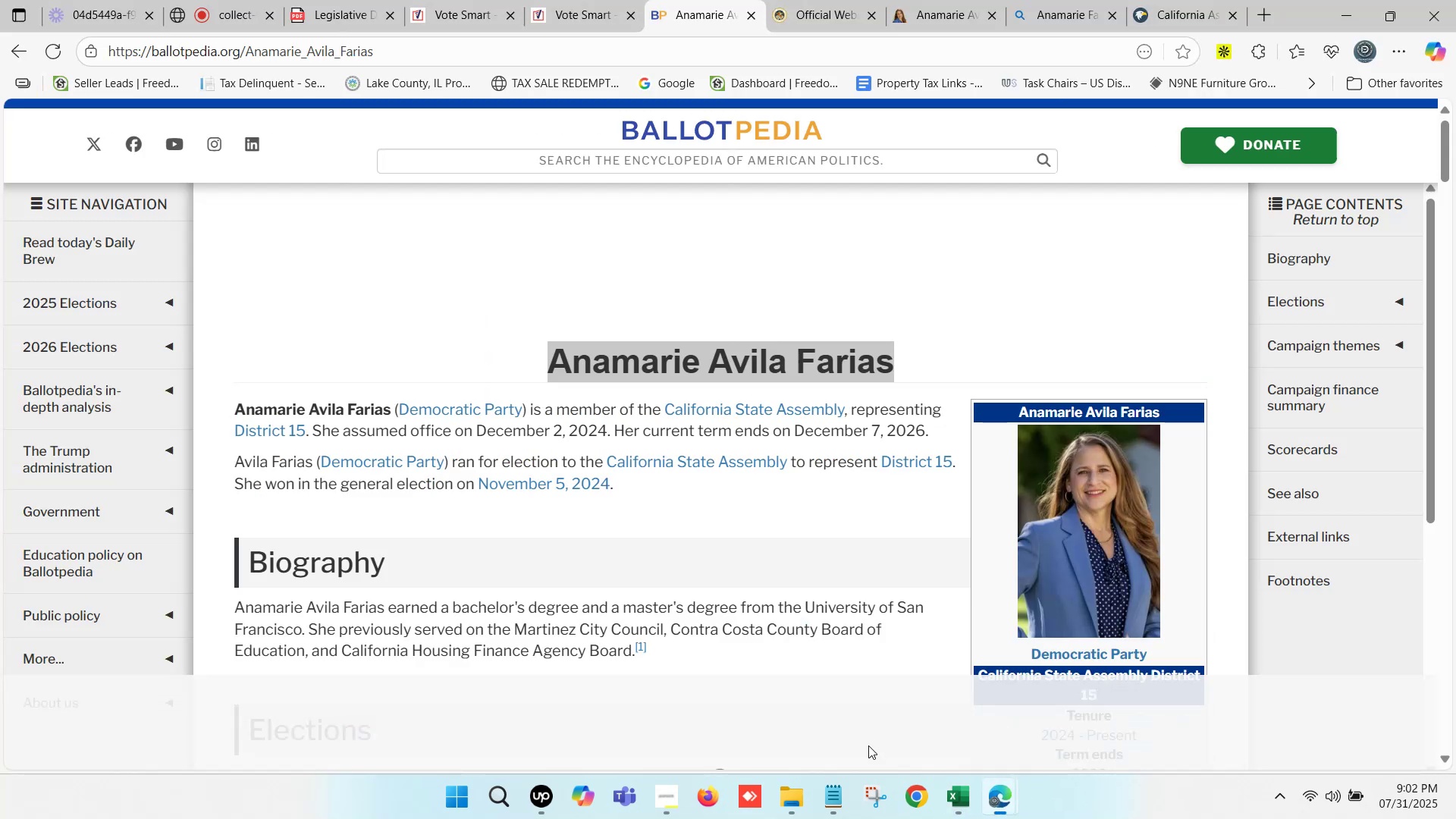 
scroll: coordinate [1136, 287], scroll_direction: down, amount: 4.0
 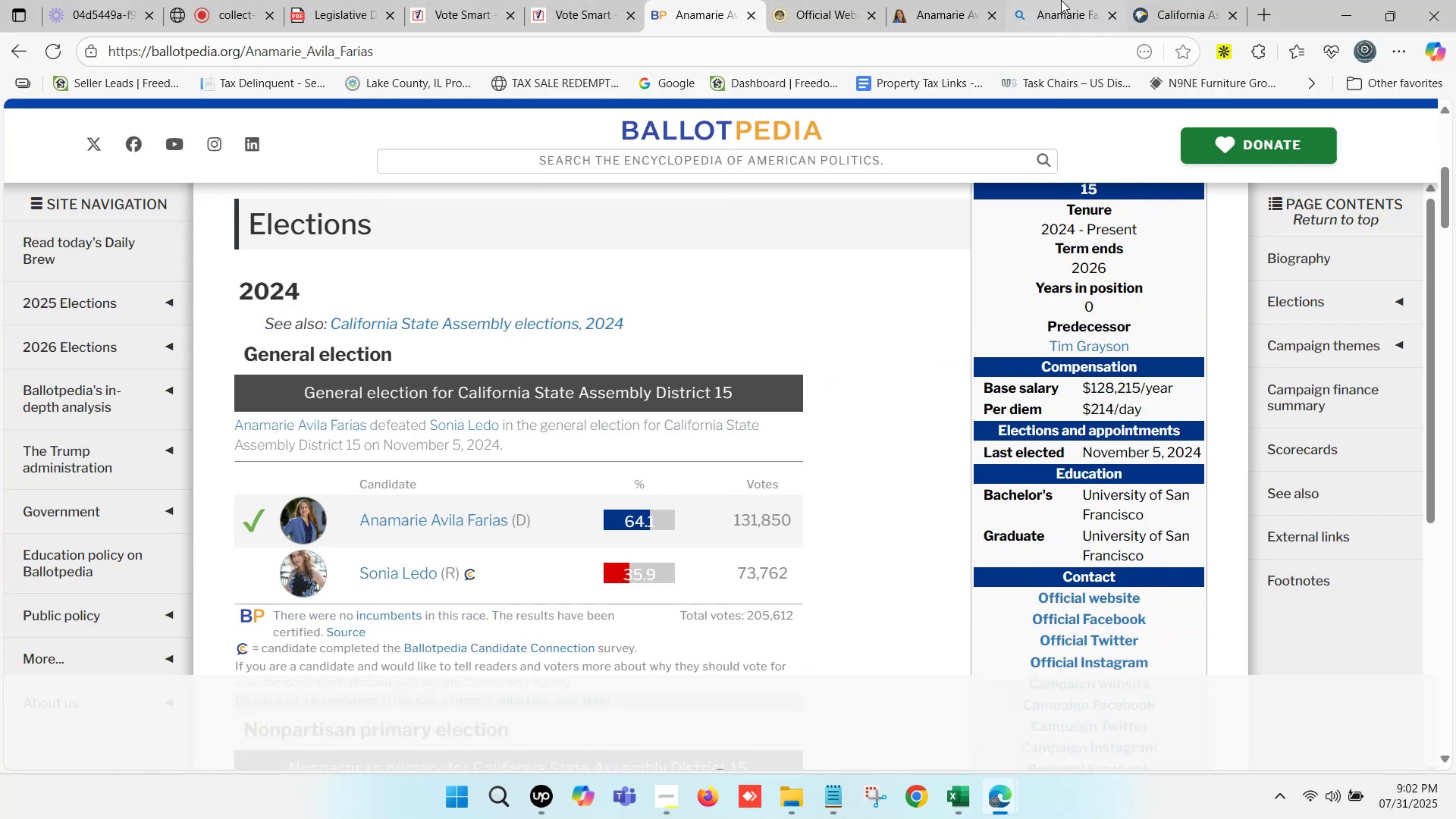 
left_click([858, 0])
 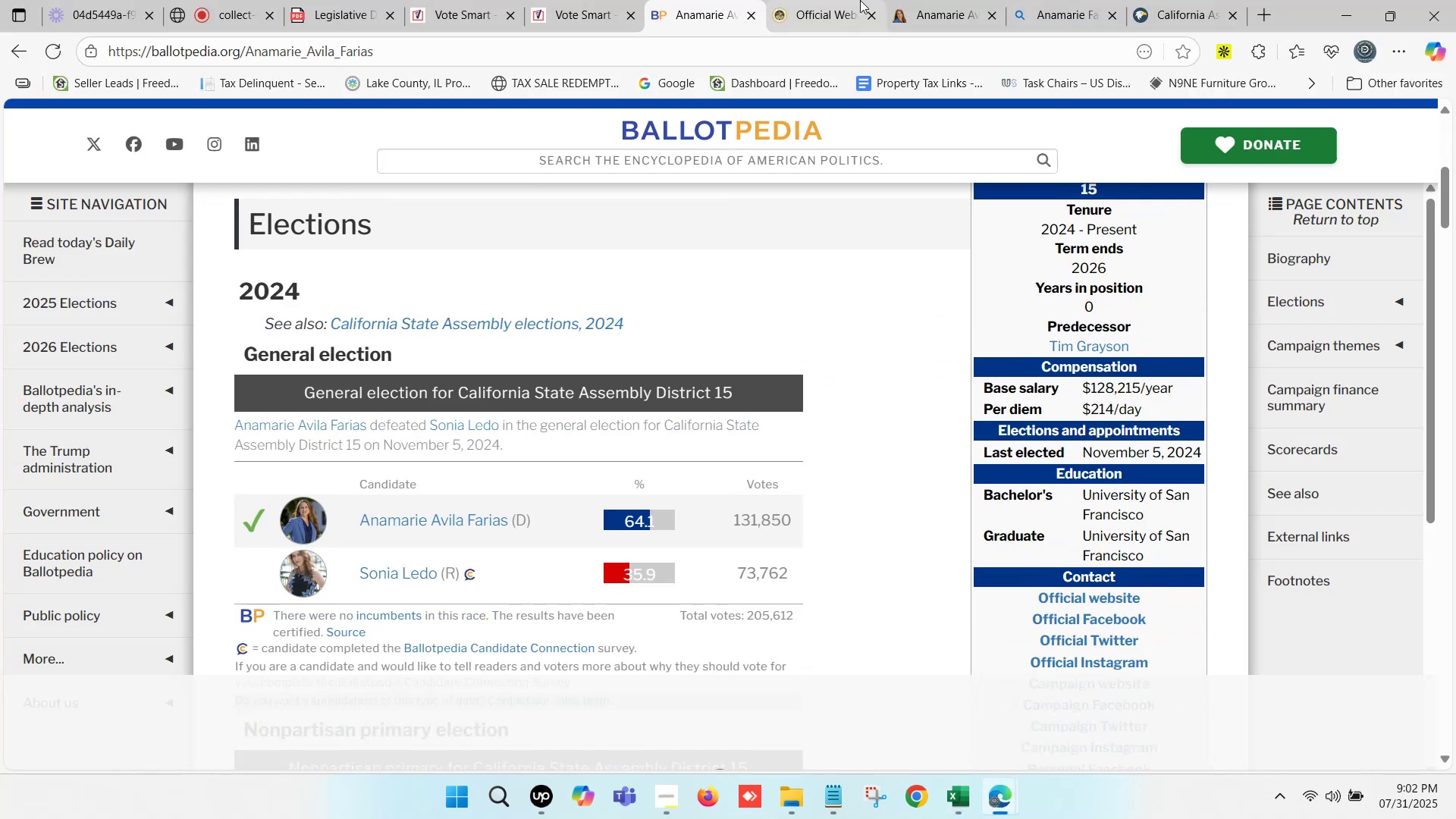 
scroll: coordinate [1172, 533], scroll_direction: down, amount: 7.0
 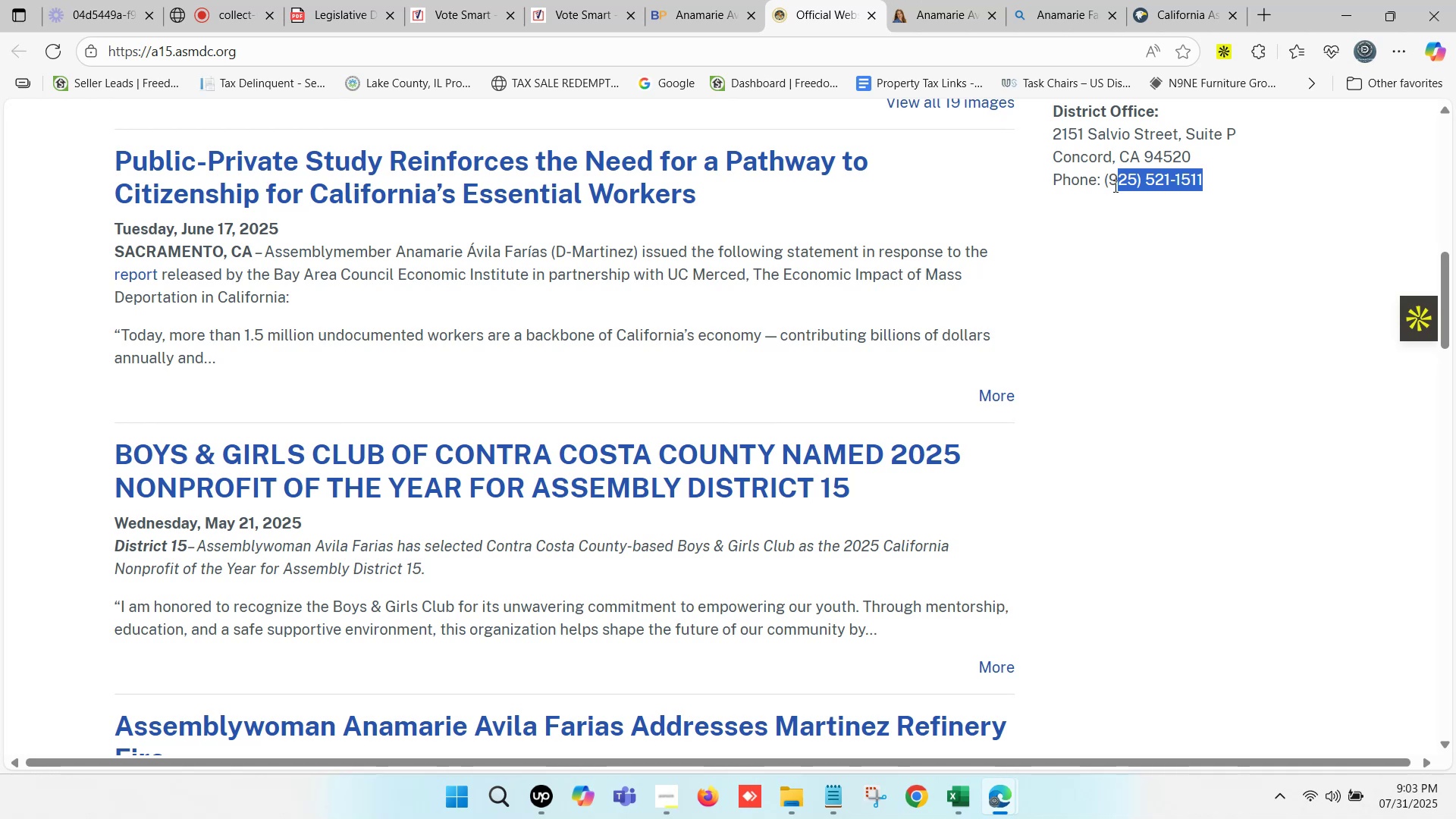 
key(Control+C)
 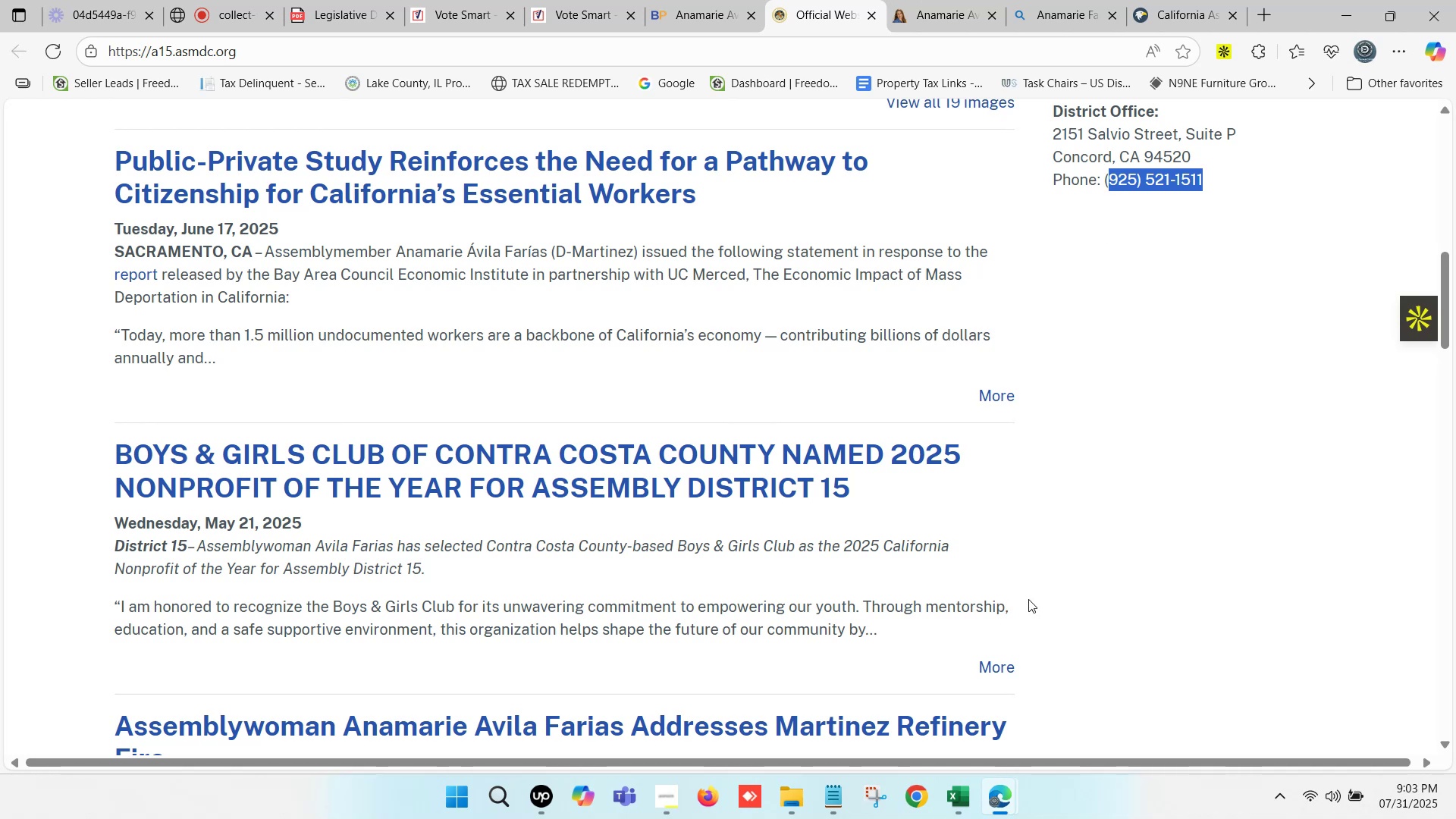 
key(Control+C)
 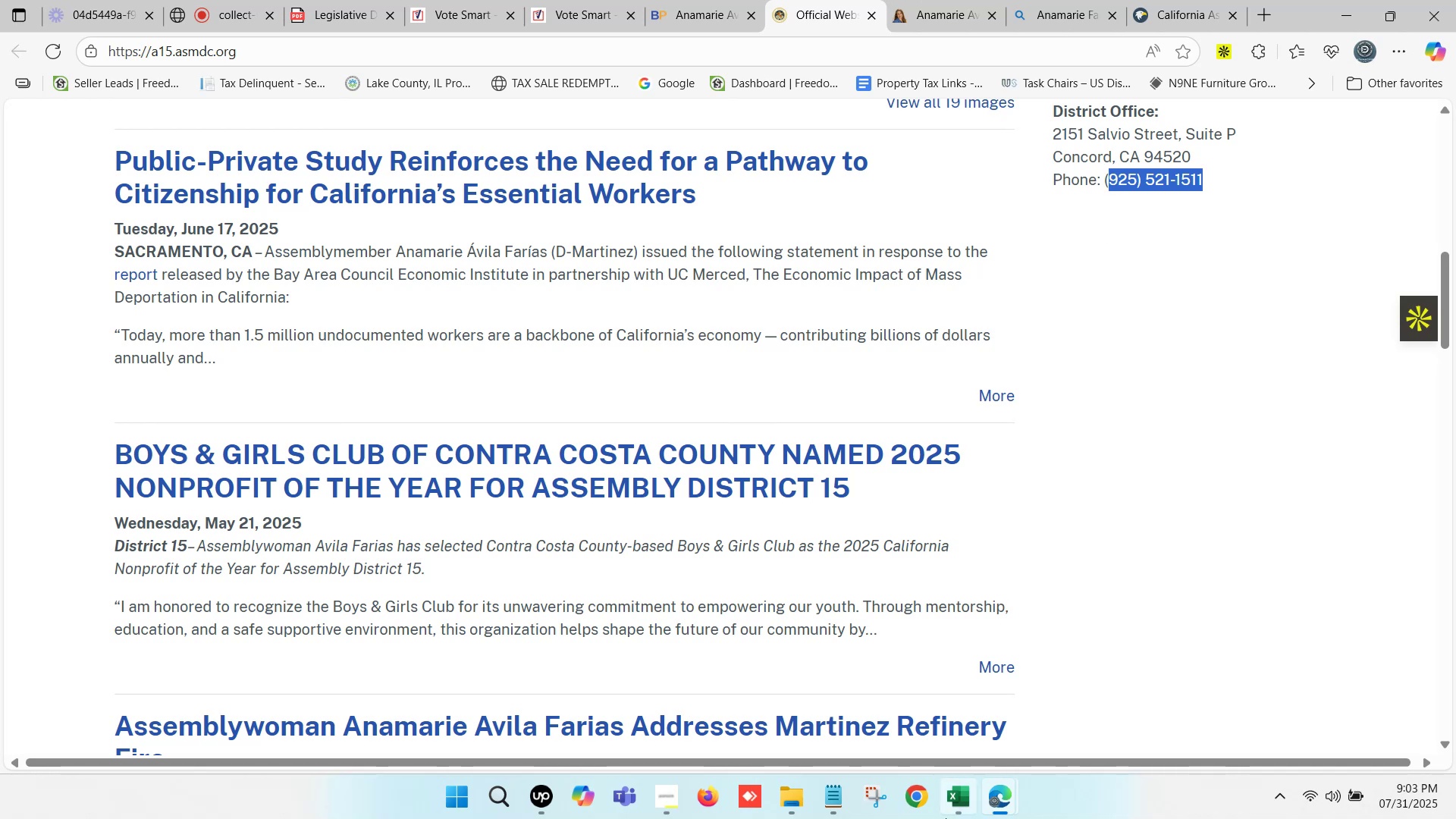 
key(Control+C)
 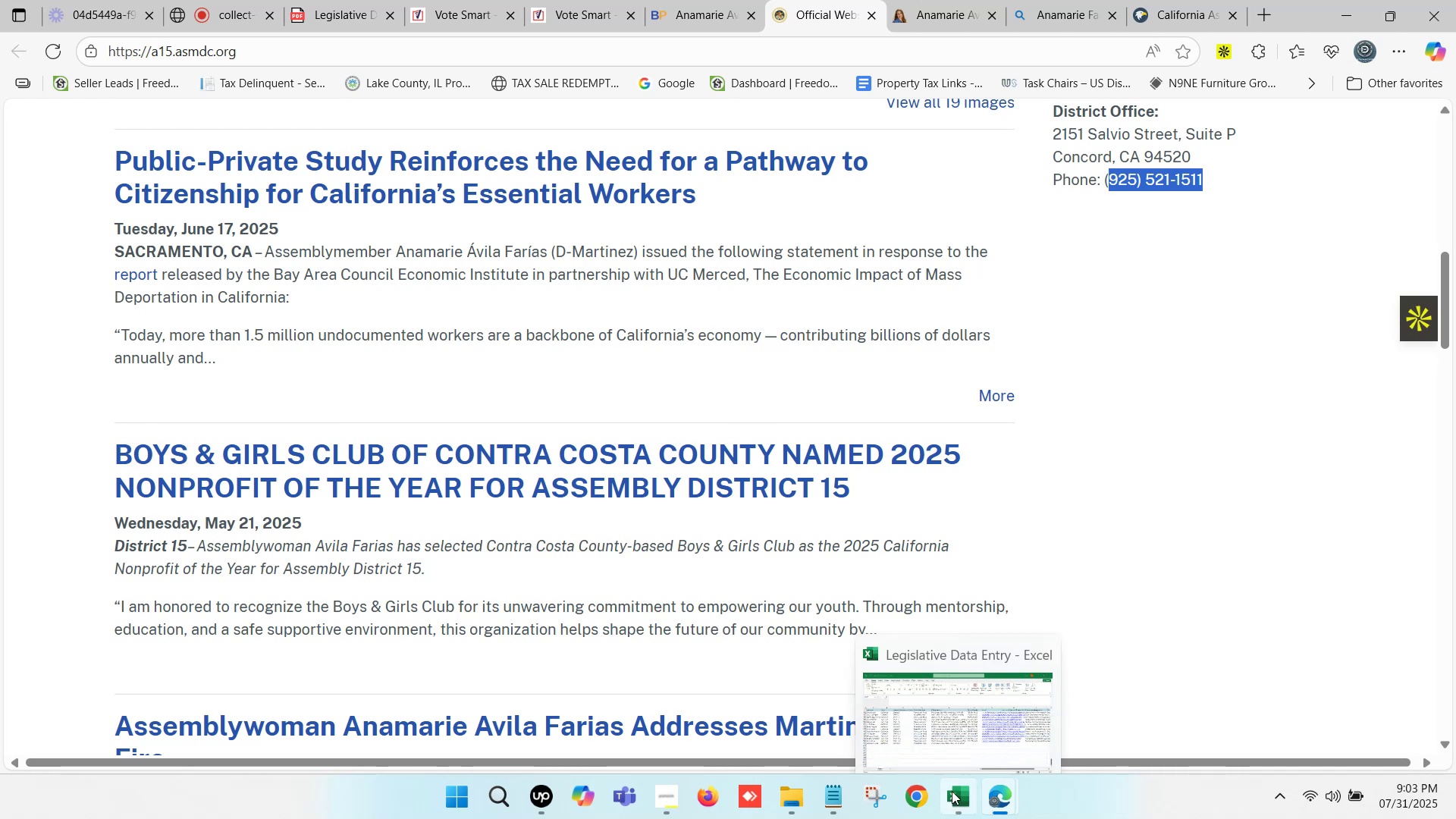 
left_click([954, 792])
 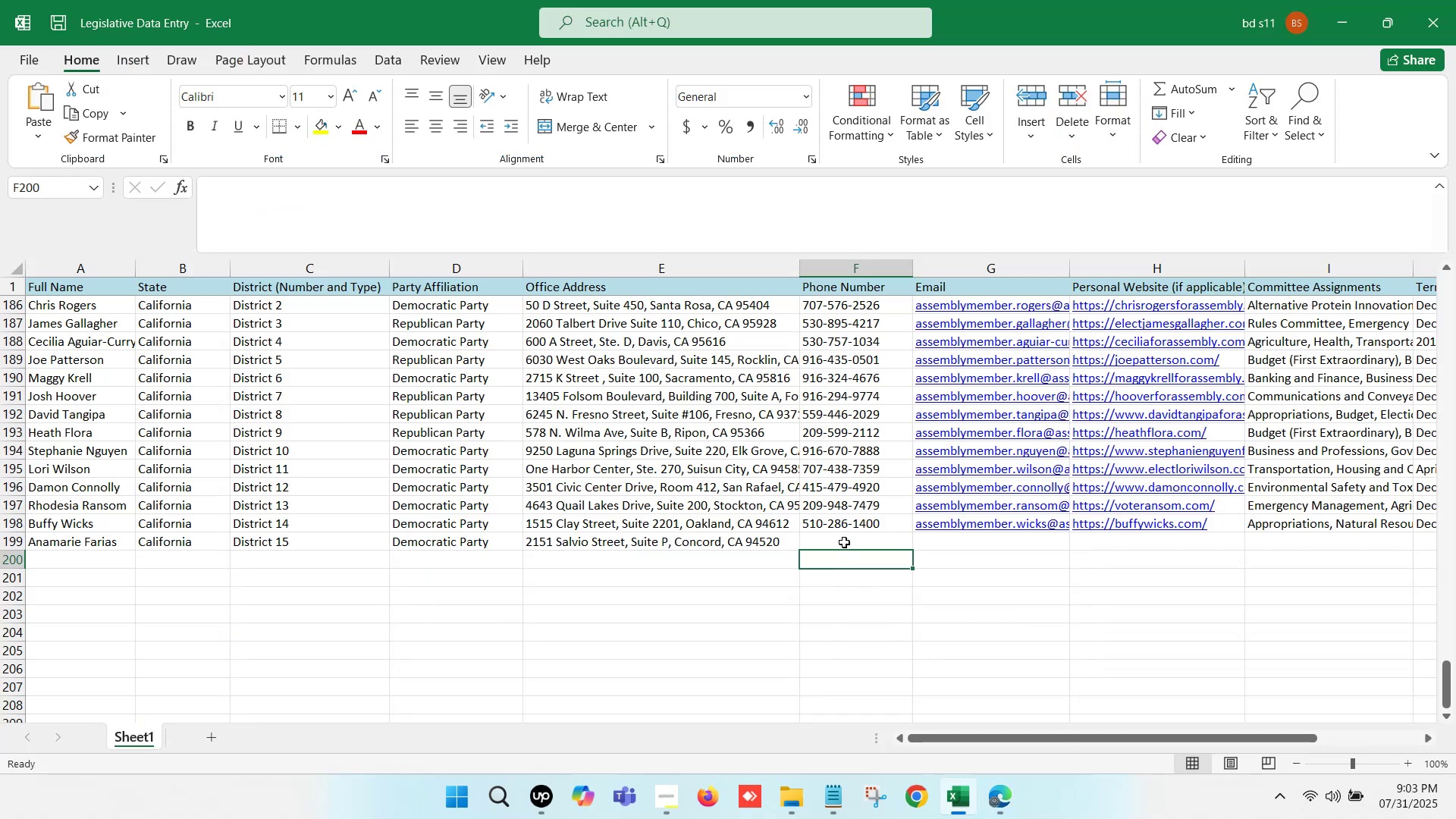 
double_click([844, 542])
 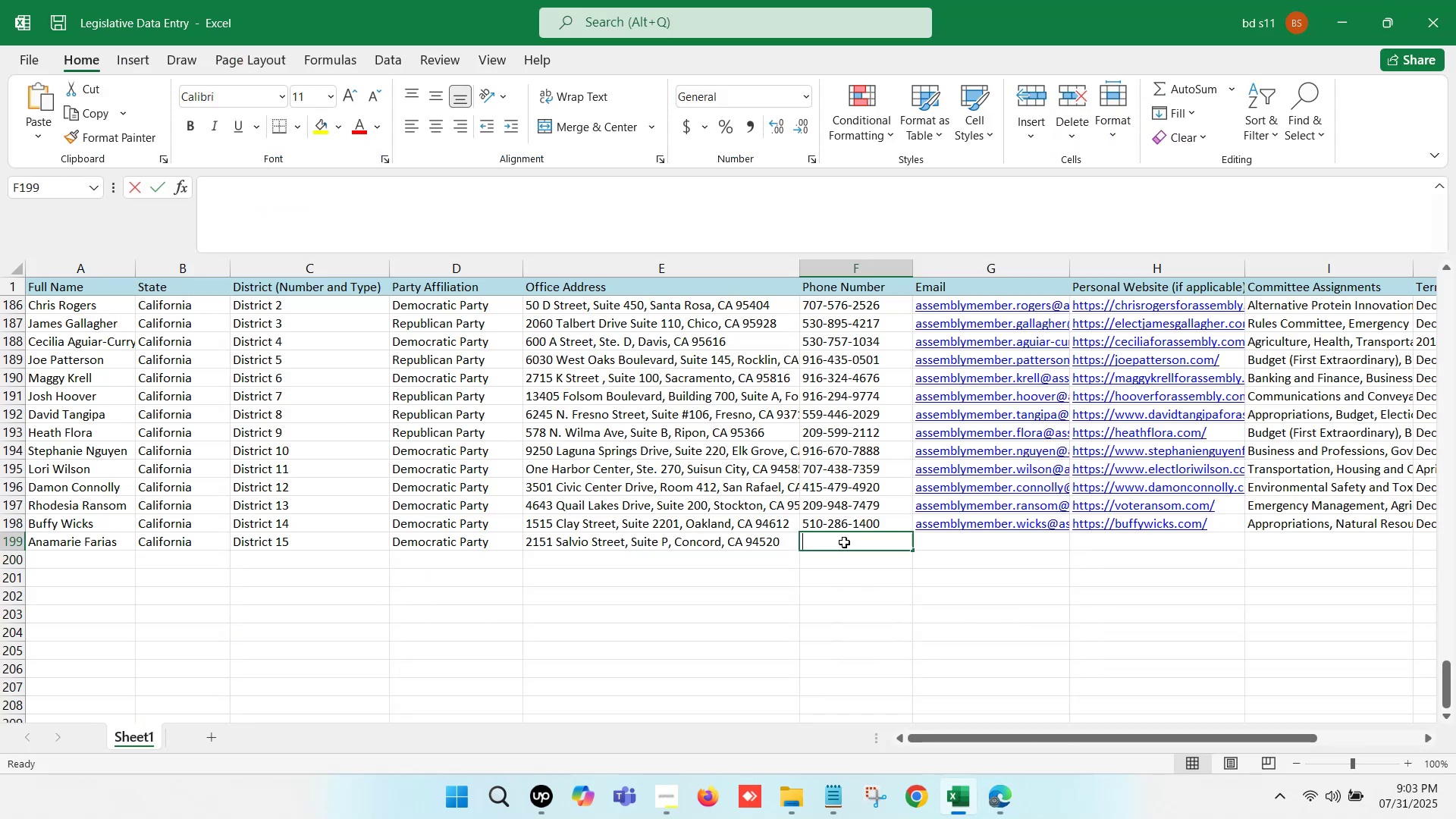 
key(Control+ControlLeft)
 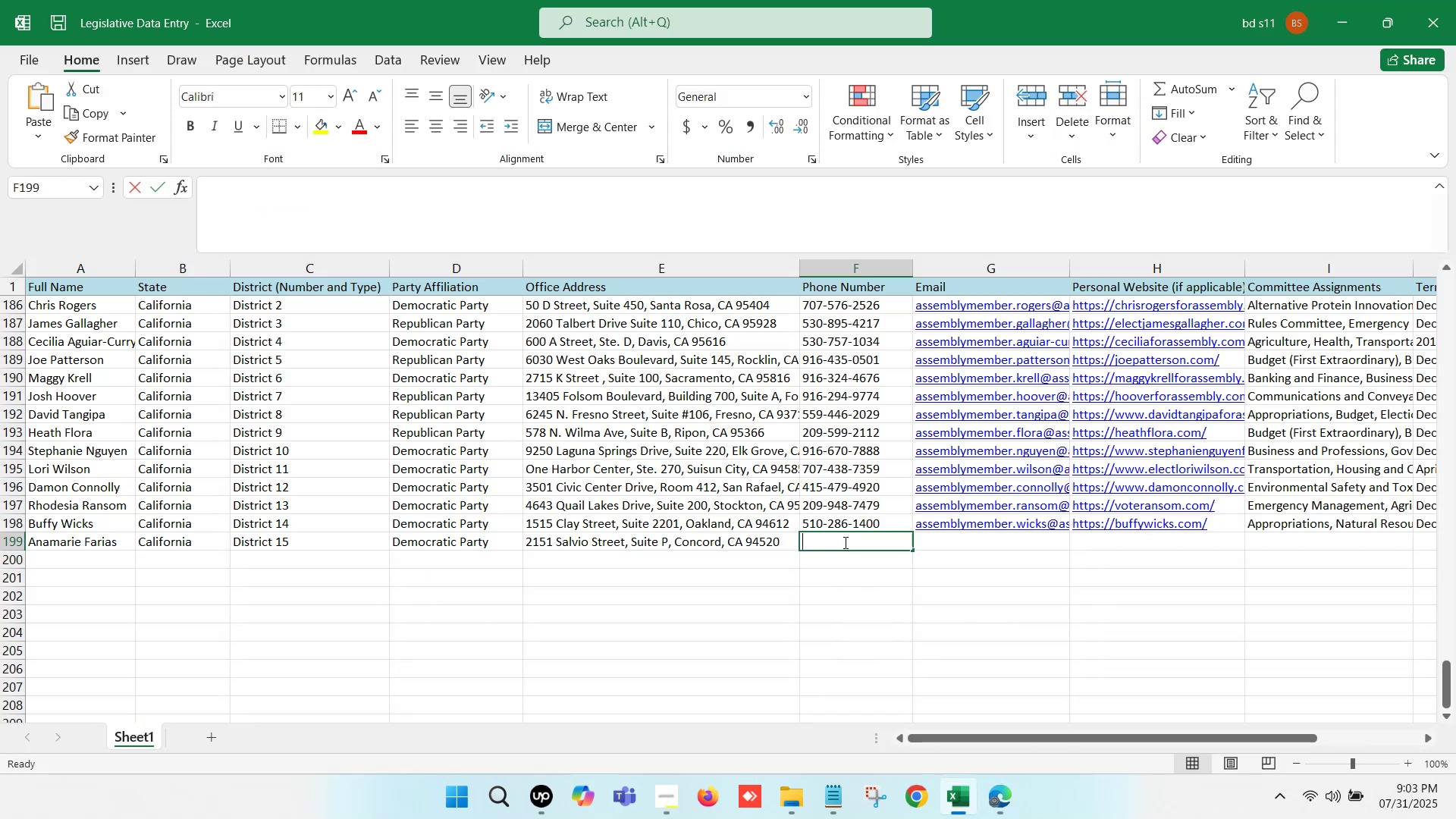 
key(Control+V)
 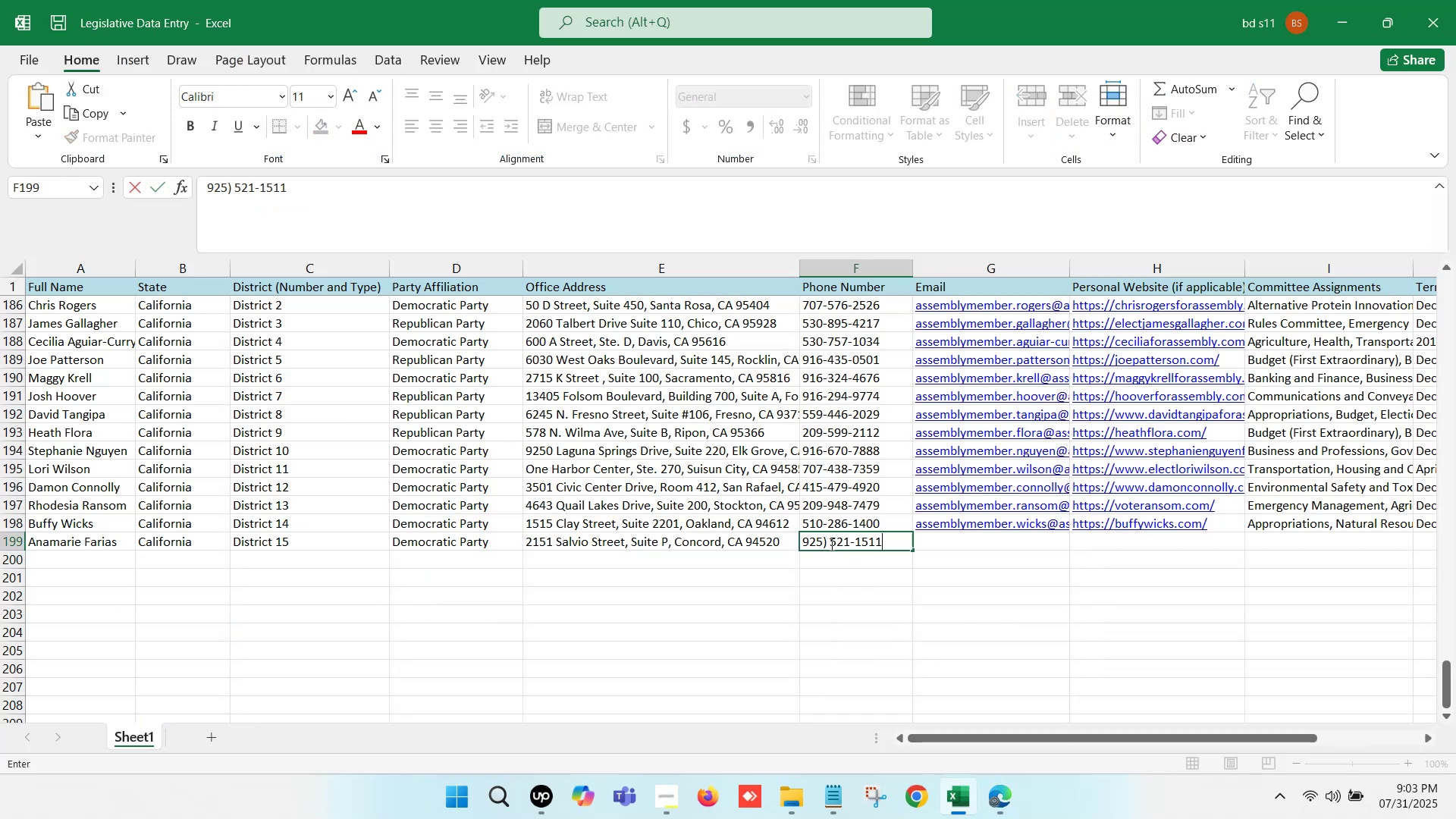 
left_click([830, 544])
 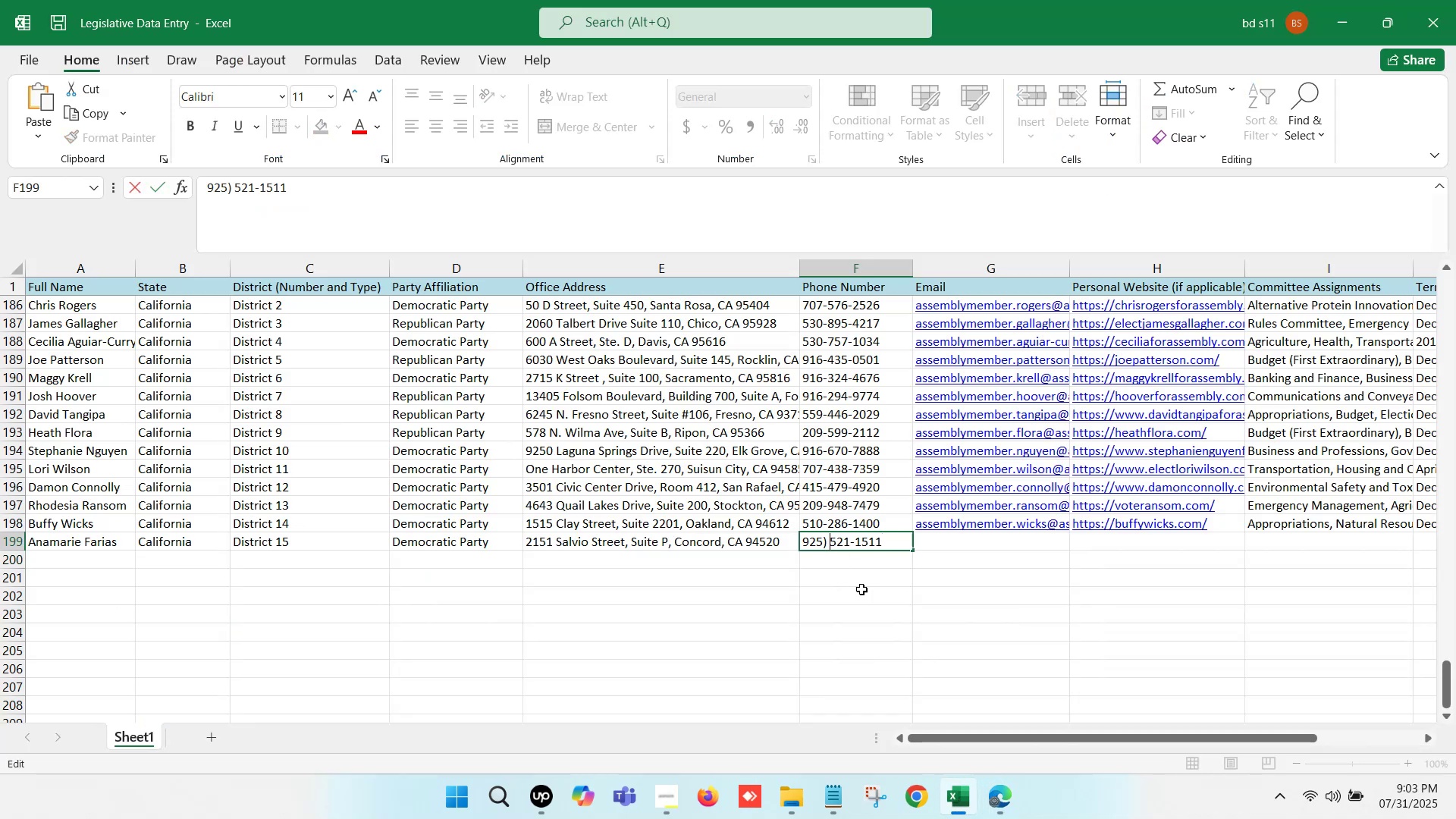 
key(Backspace)
 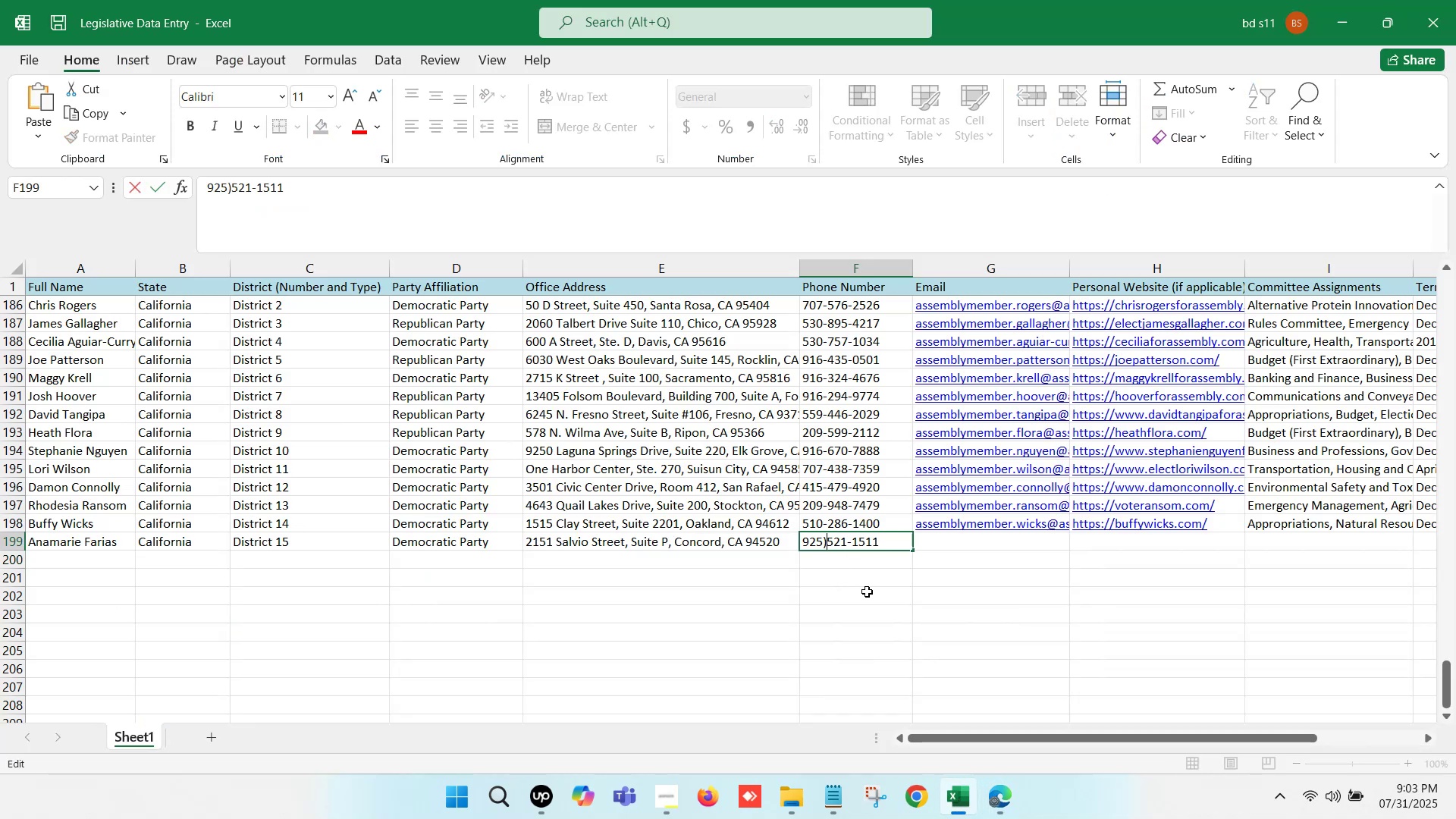 
key(Backspace)
 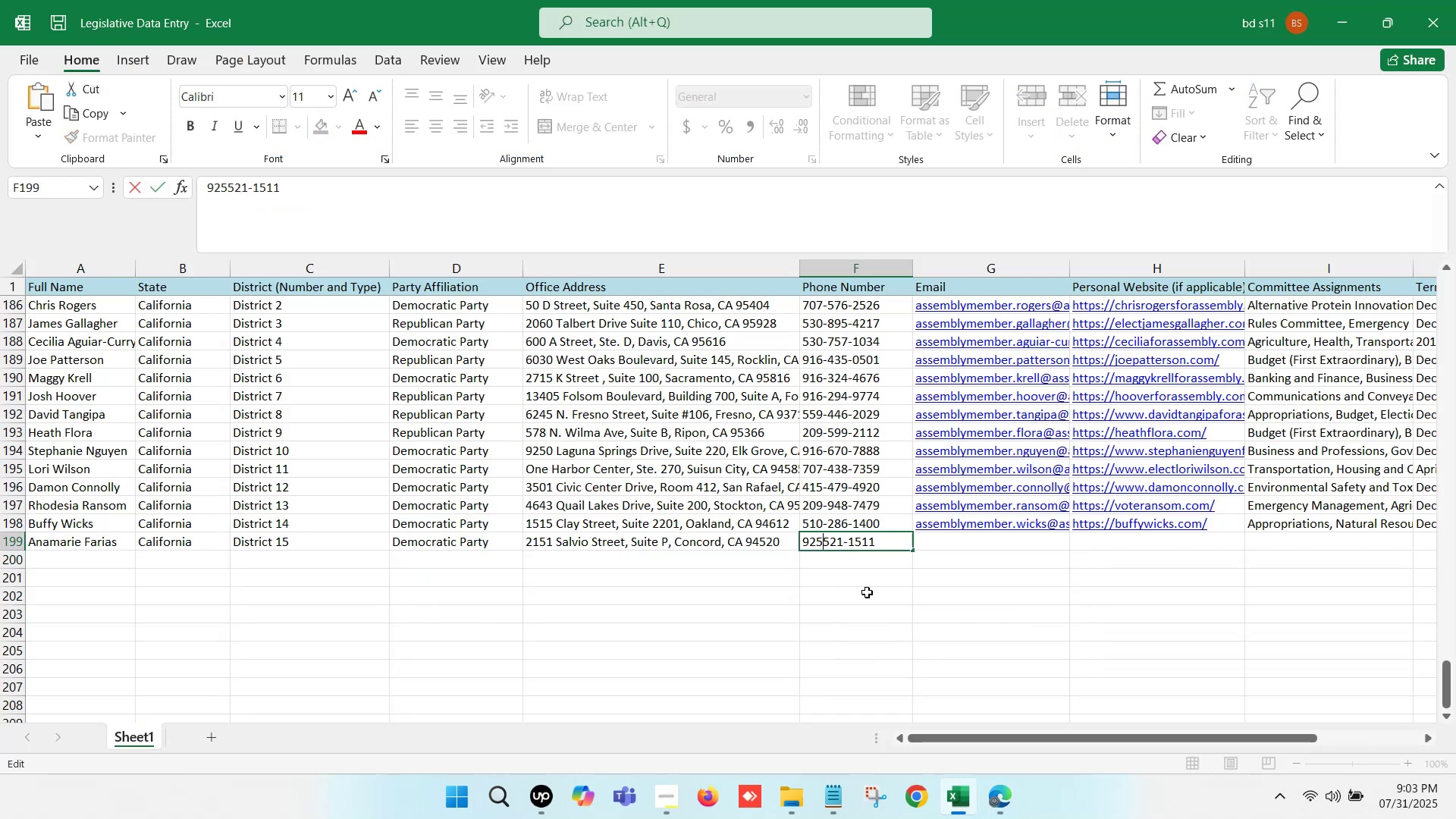 
key(Minus)
 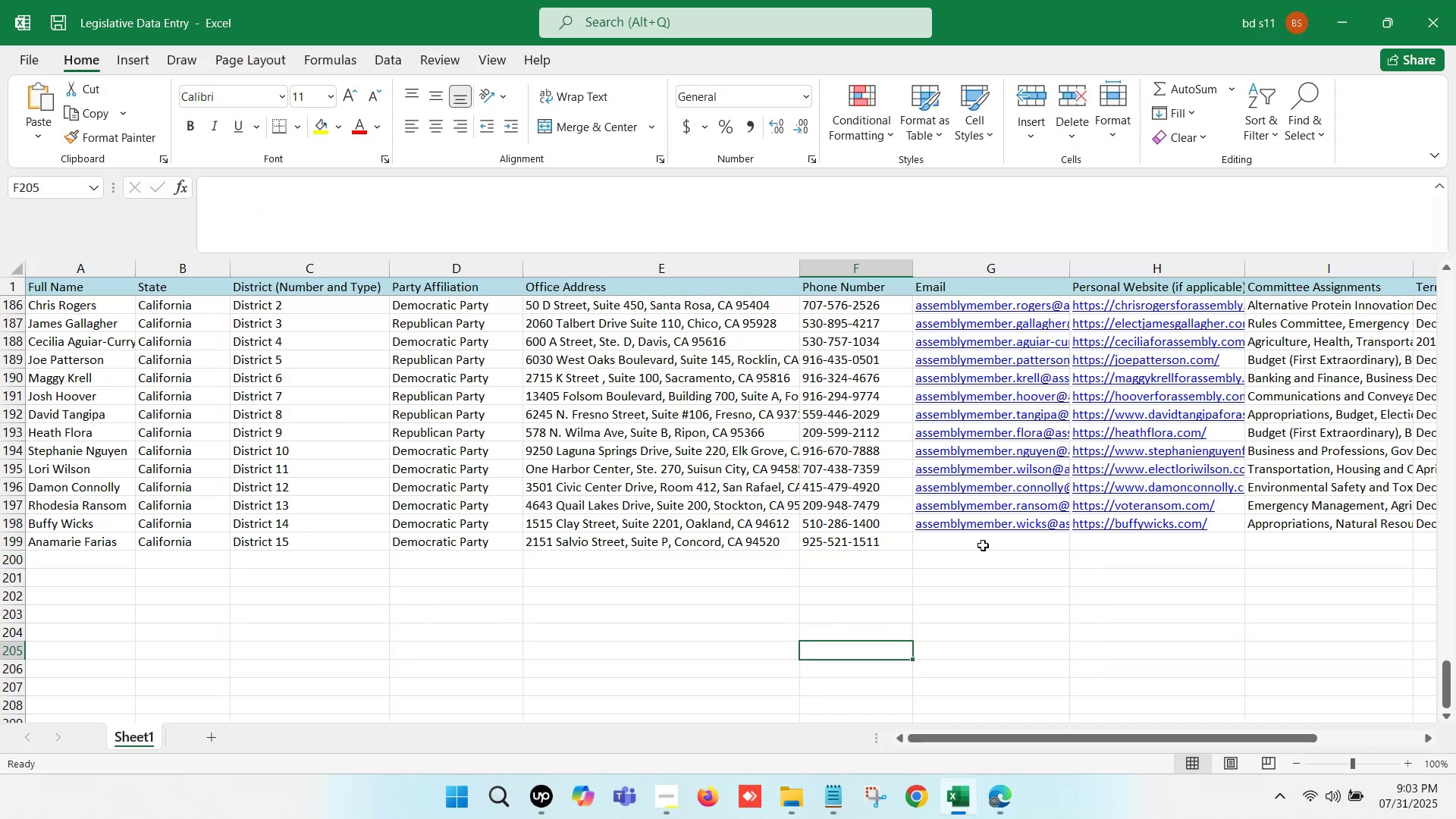 
left_click([977, 535])
 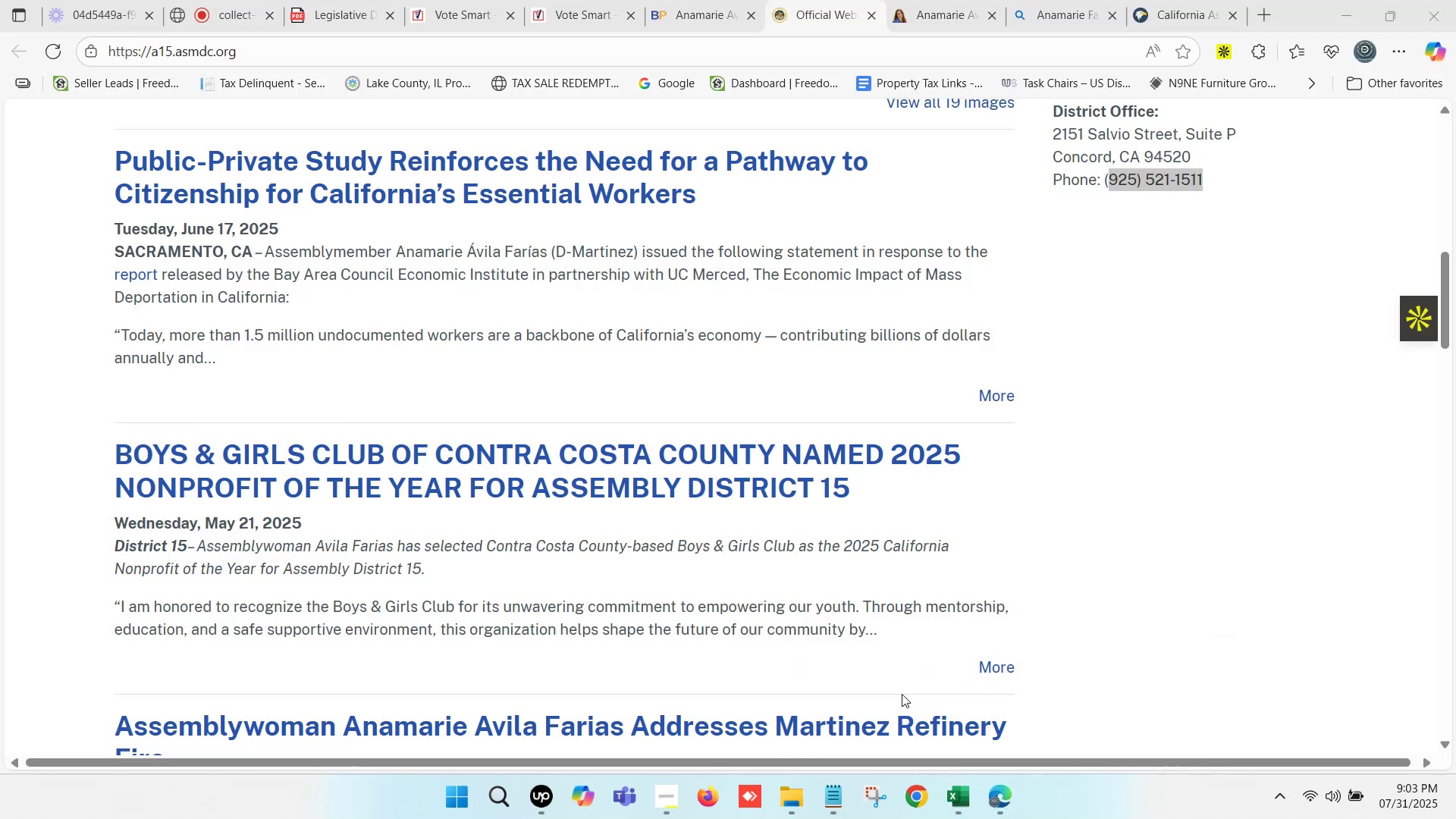 
left_click([1181, 0])
 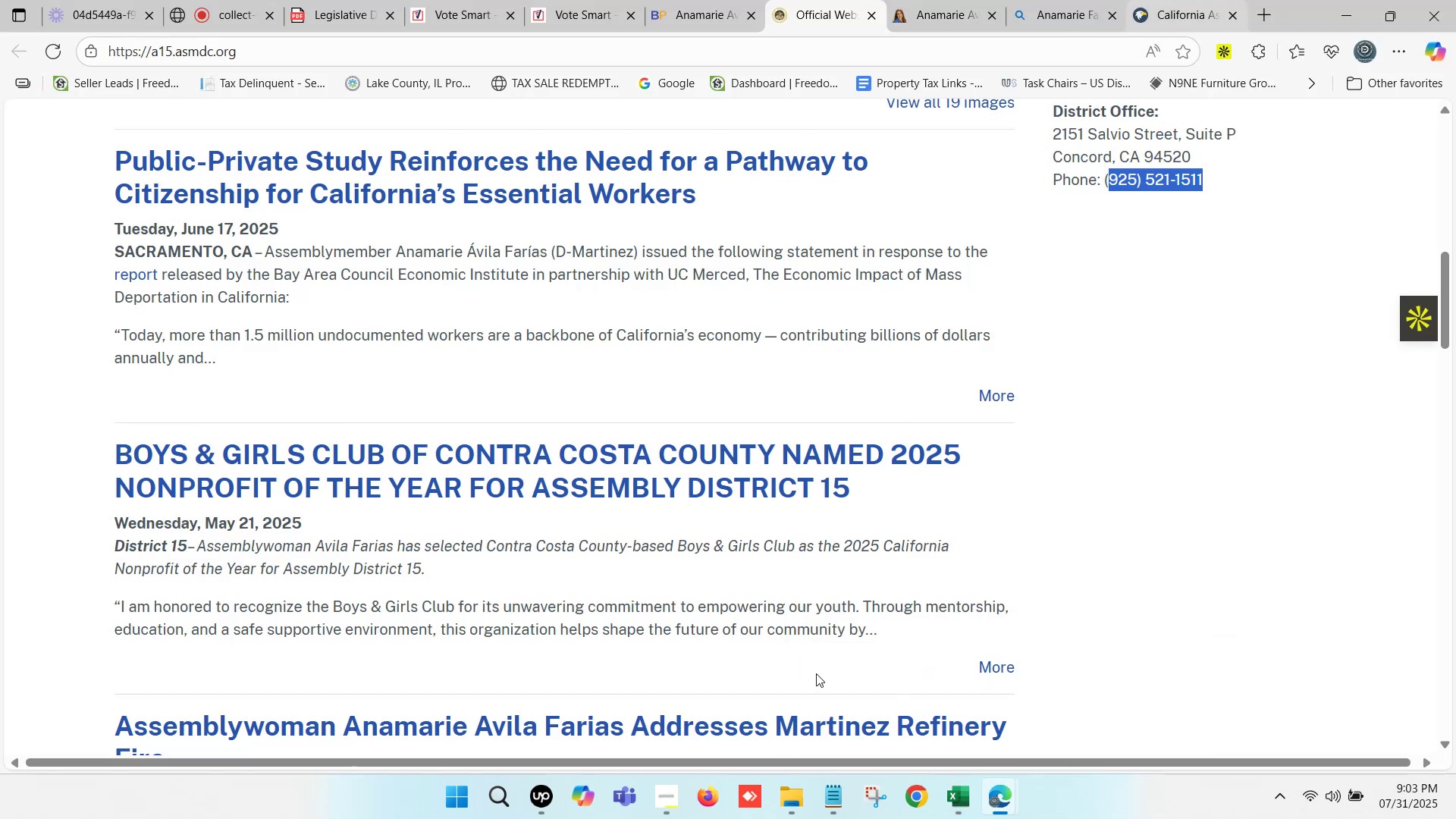 
scroll: coordinate [518, 549], scroll_direction: down, amount: 5.0
 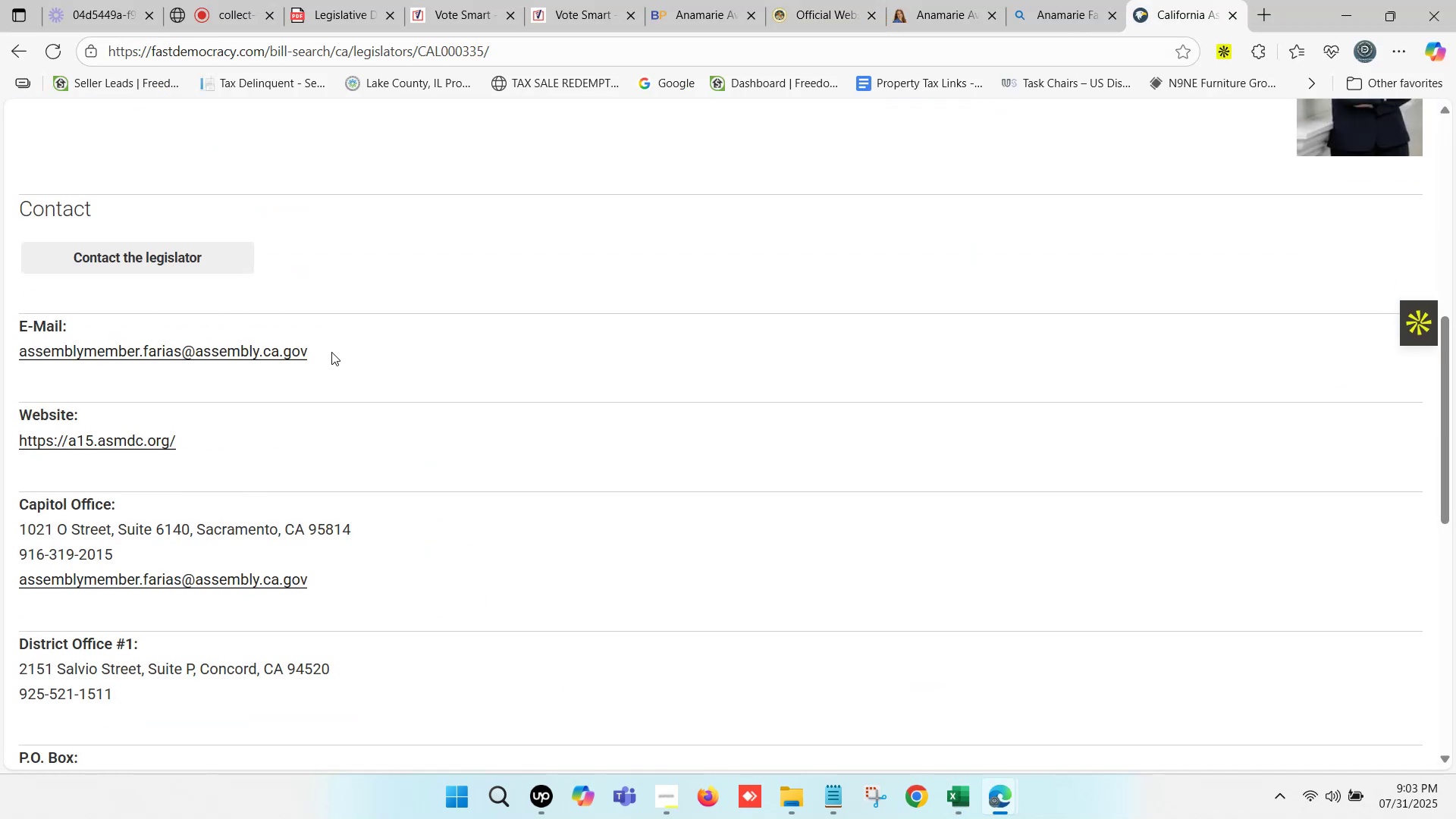 
key(Control+C)
 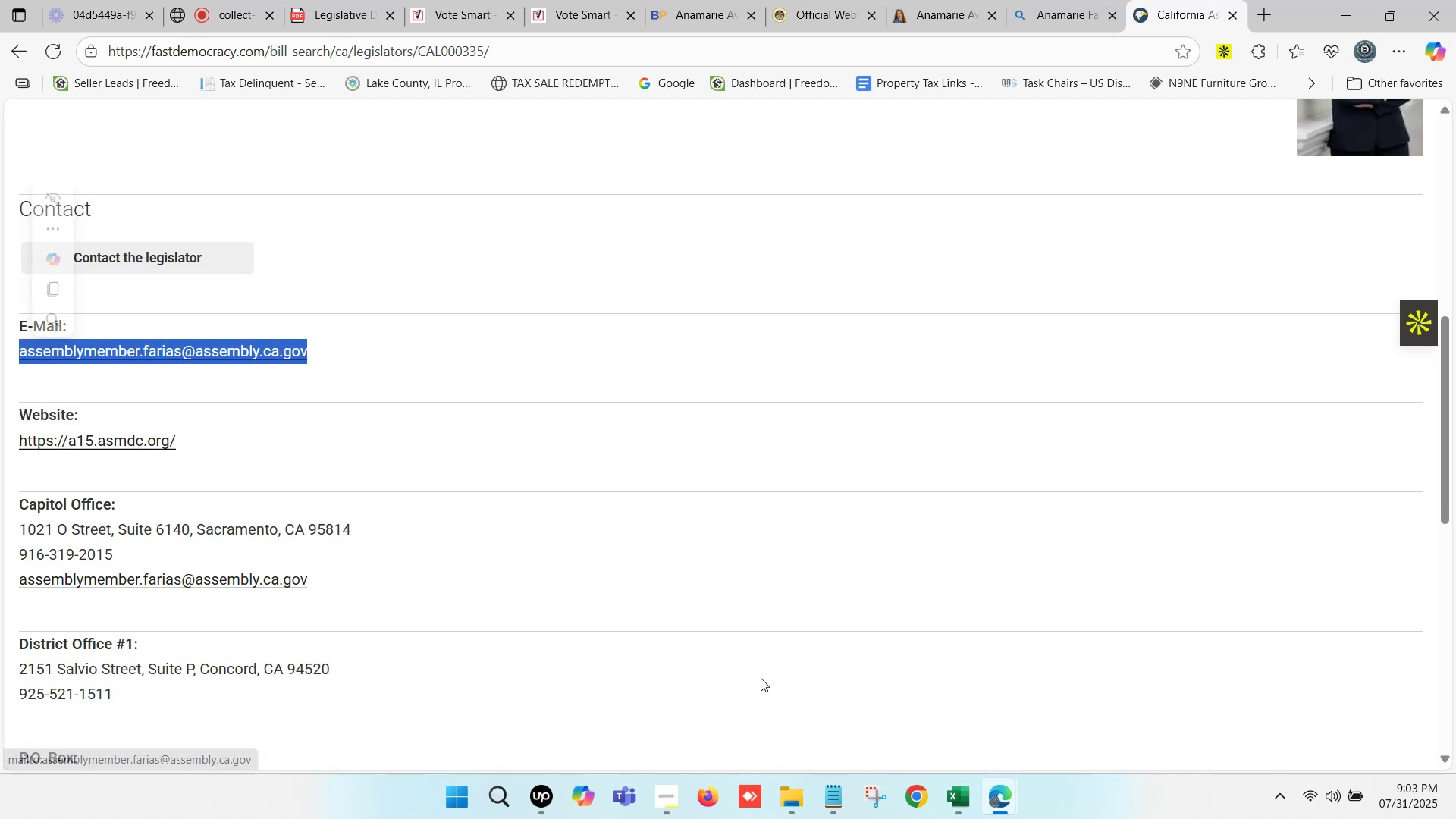 
key(Control+C)
 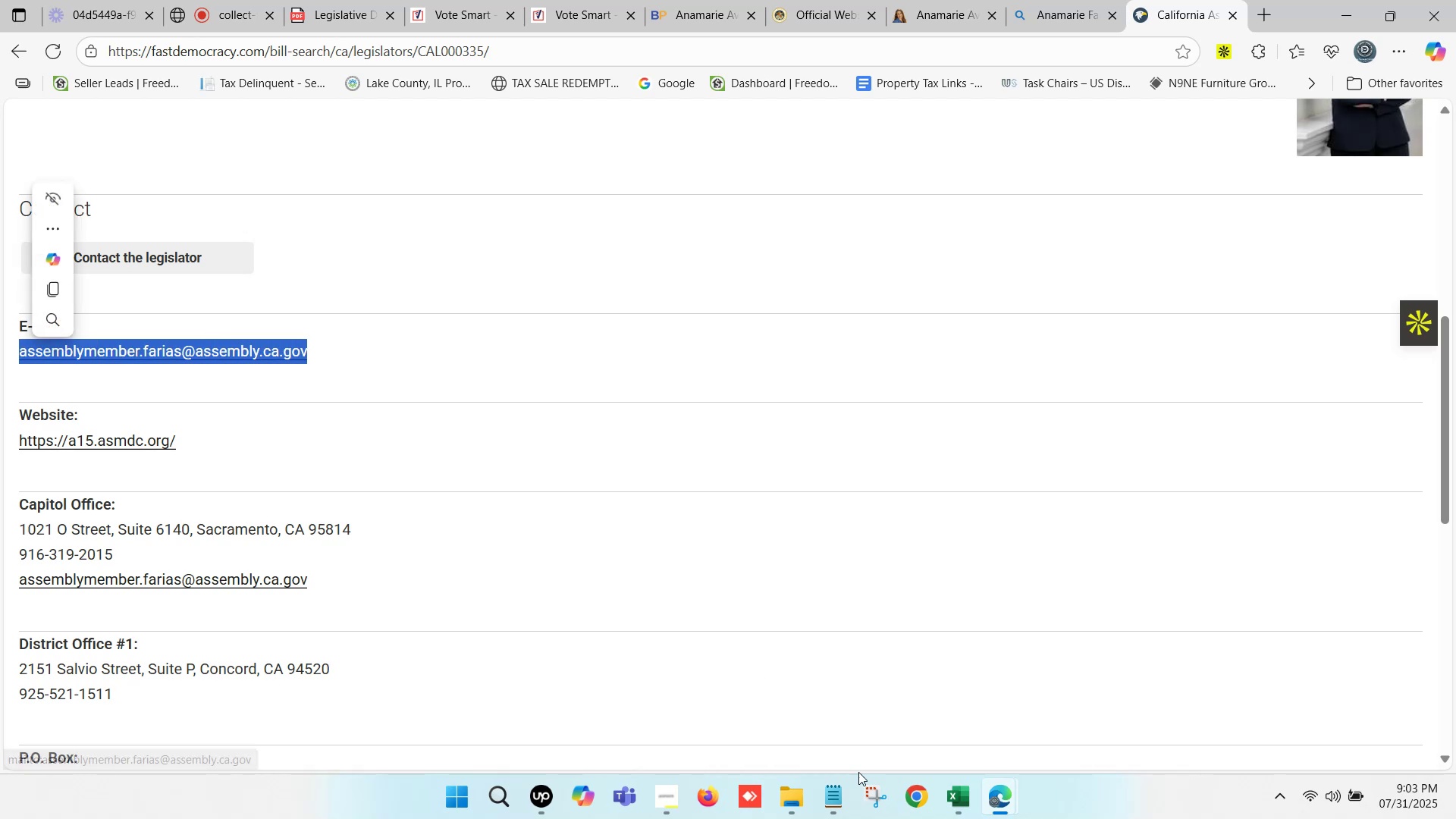 
key(Control+C)
 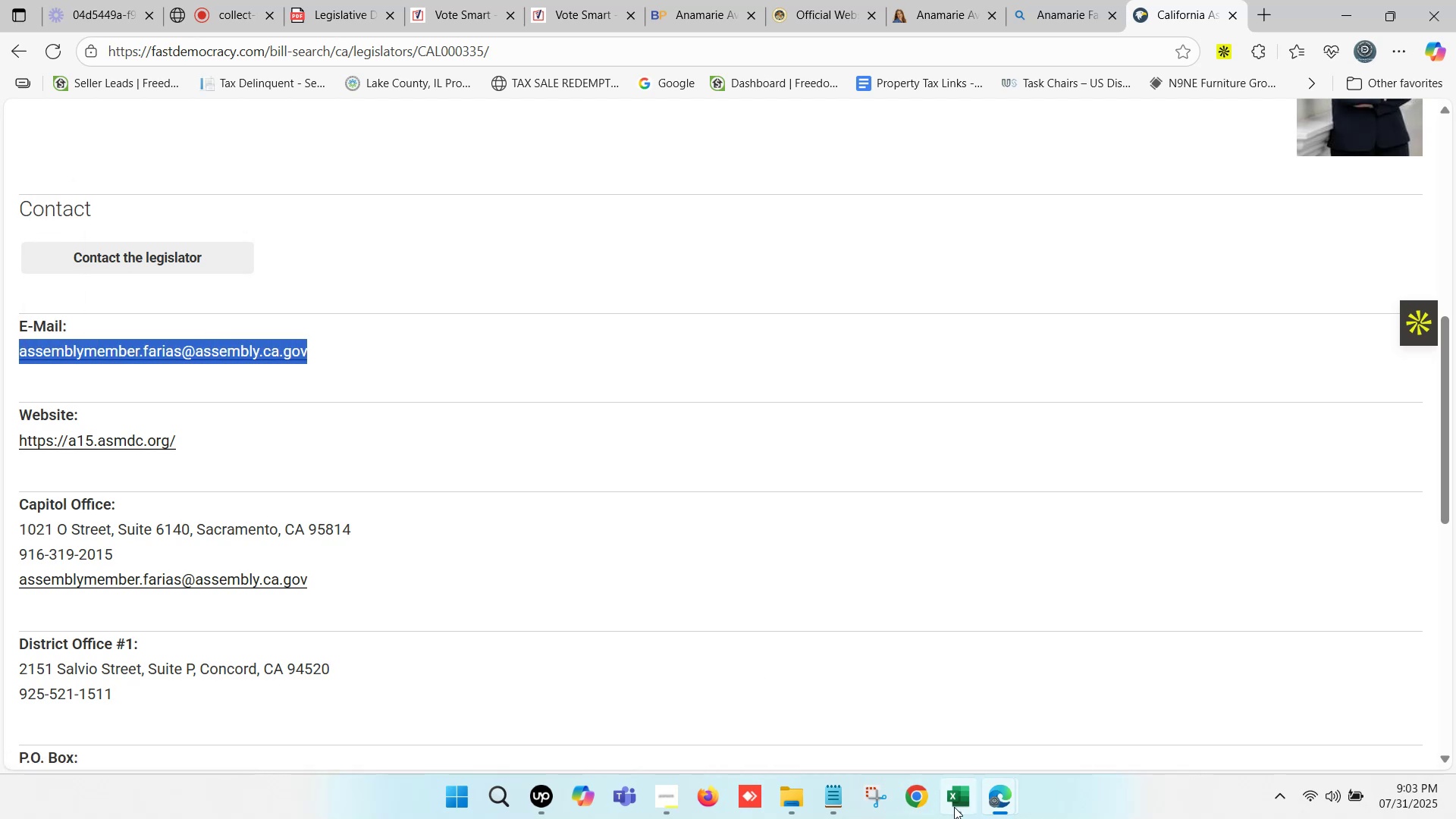 
left_click([955, 806])
 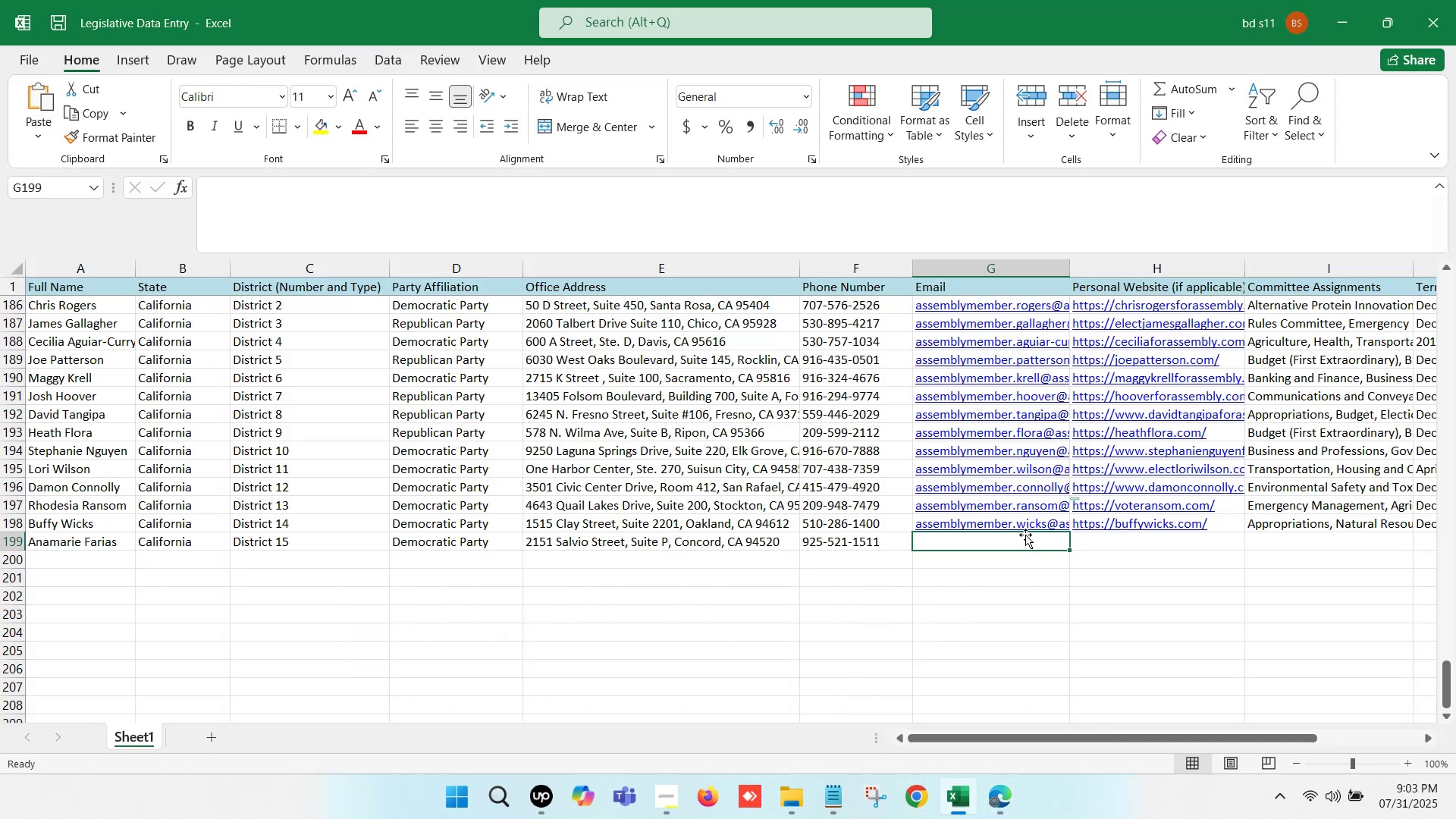 
double_click([1025, 535])
 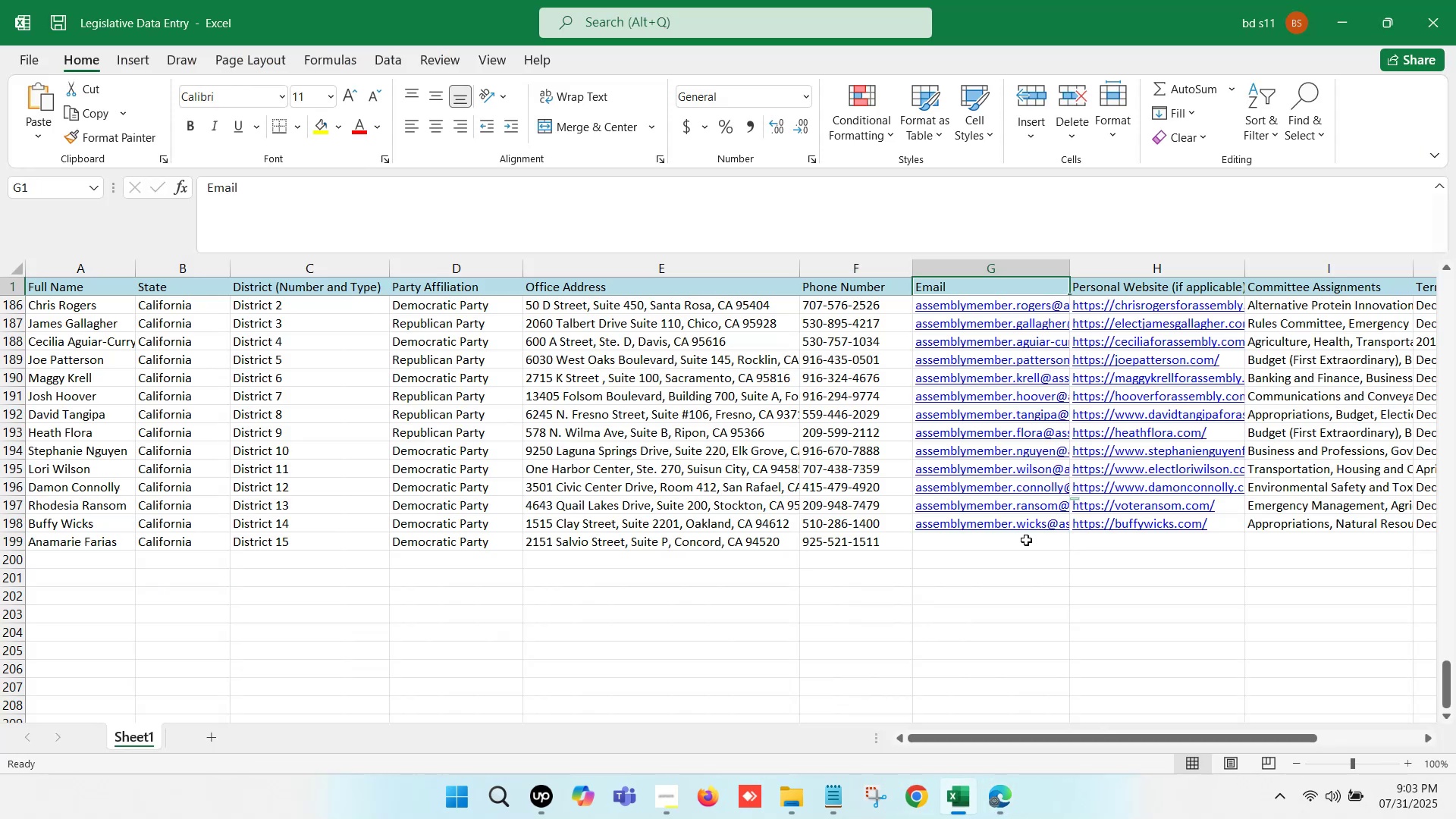 
double_click([1026, 540])
 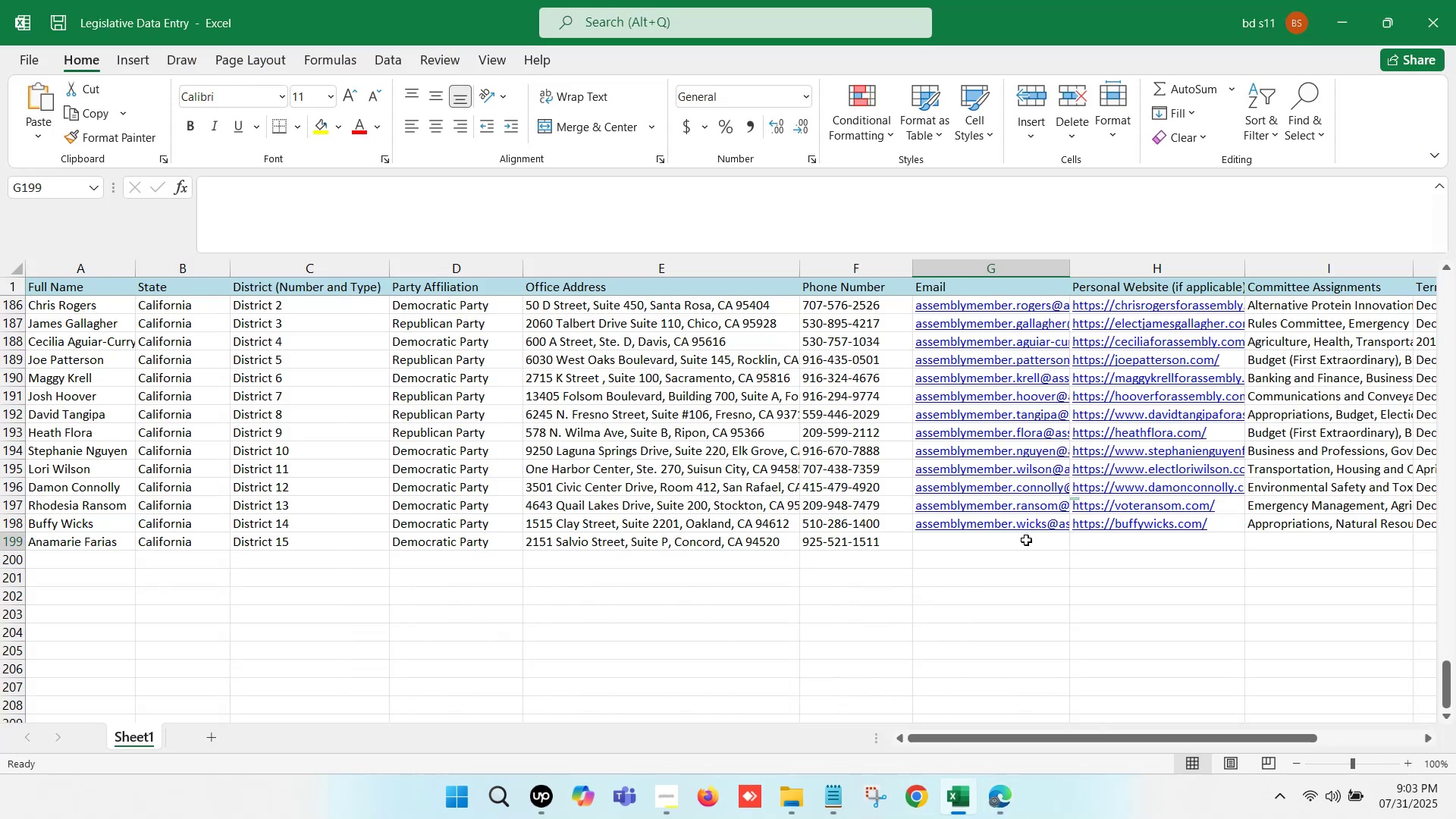 
key(Control+ControlLeft)
 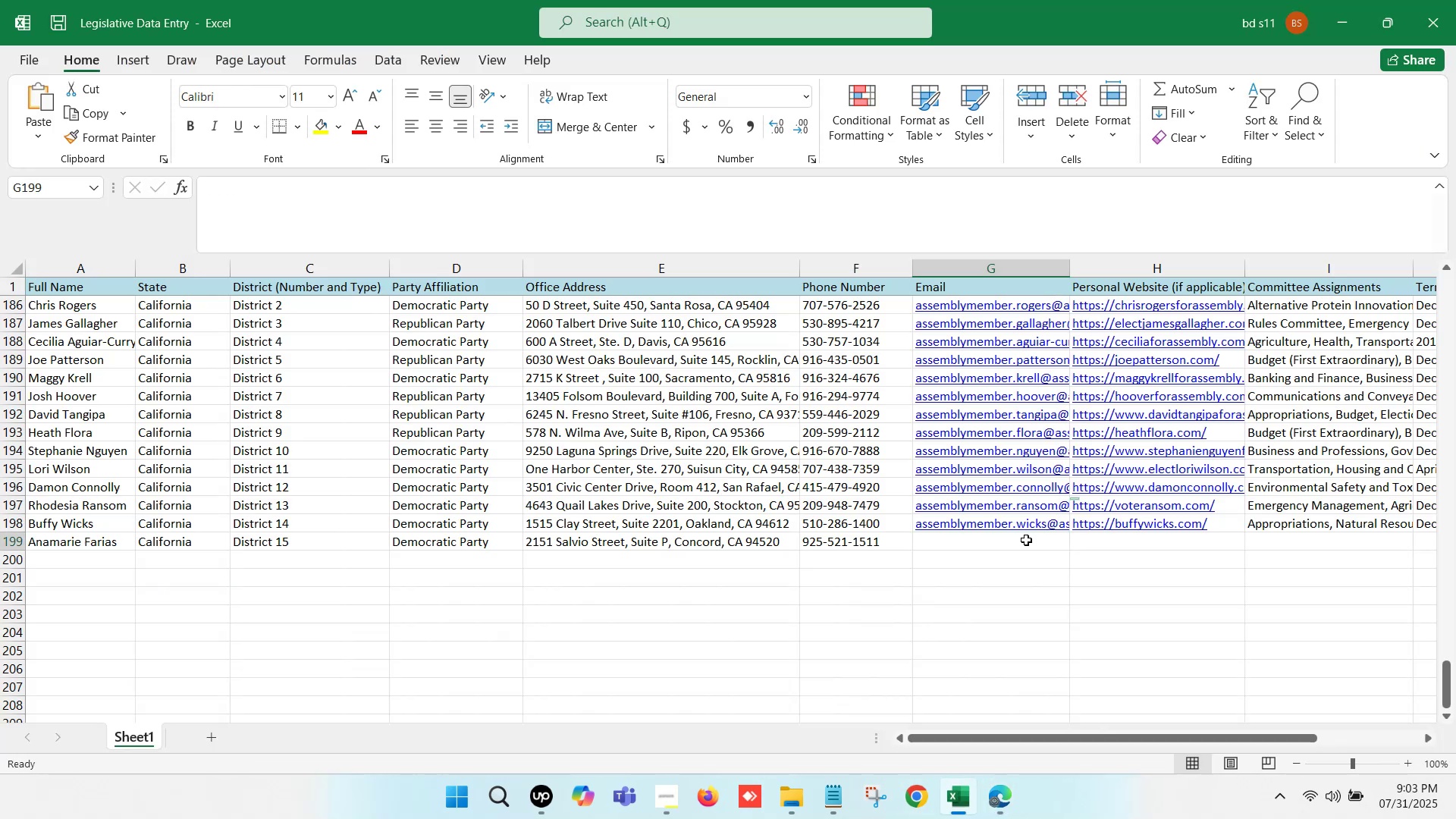 
key(Control+V)
 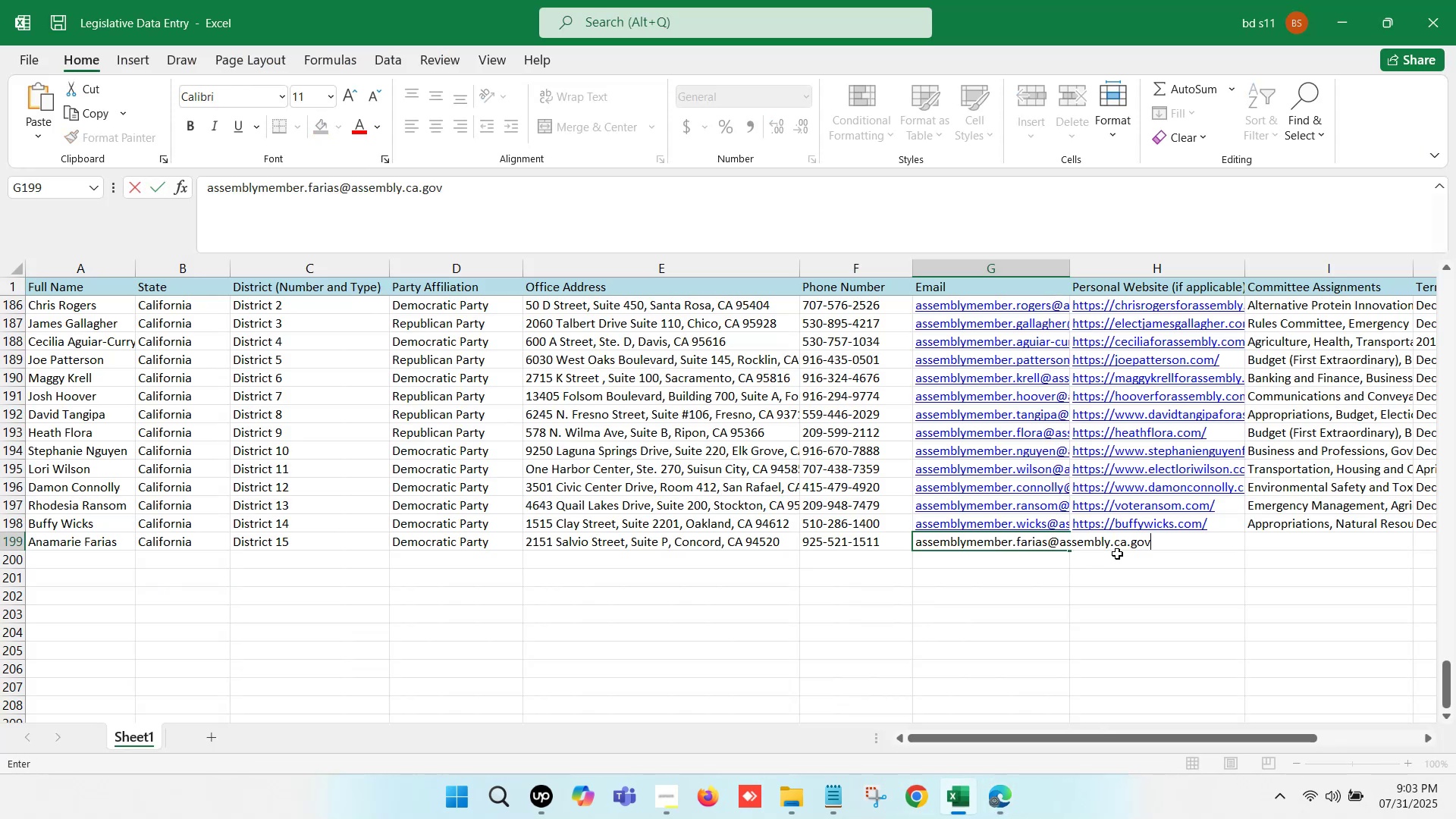 
left_click([1188, 563])
 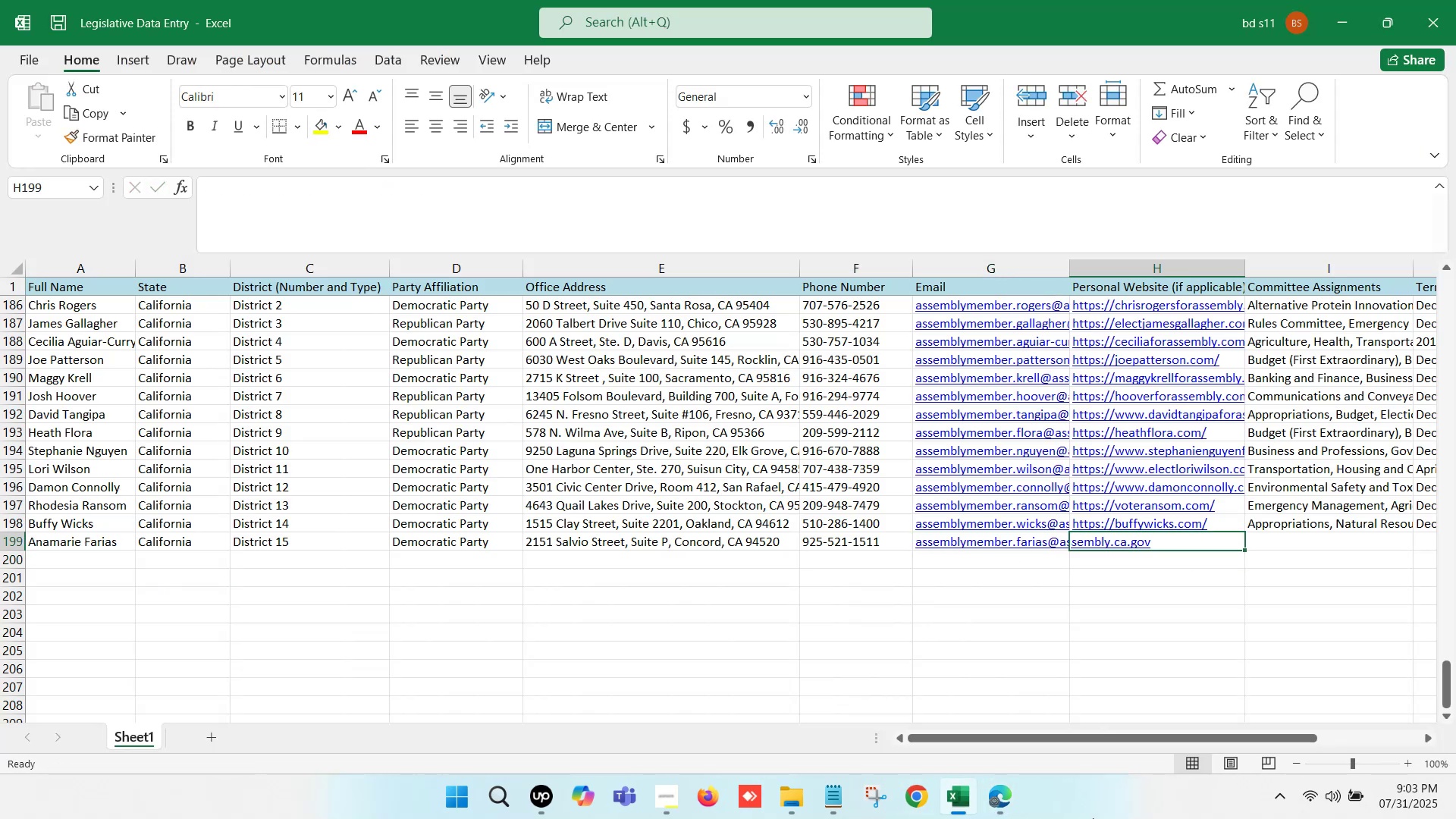 
left_click([1008, 794])
 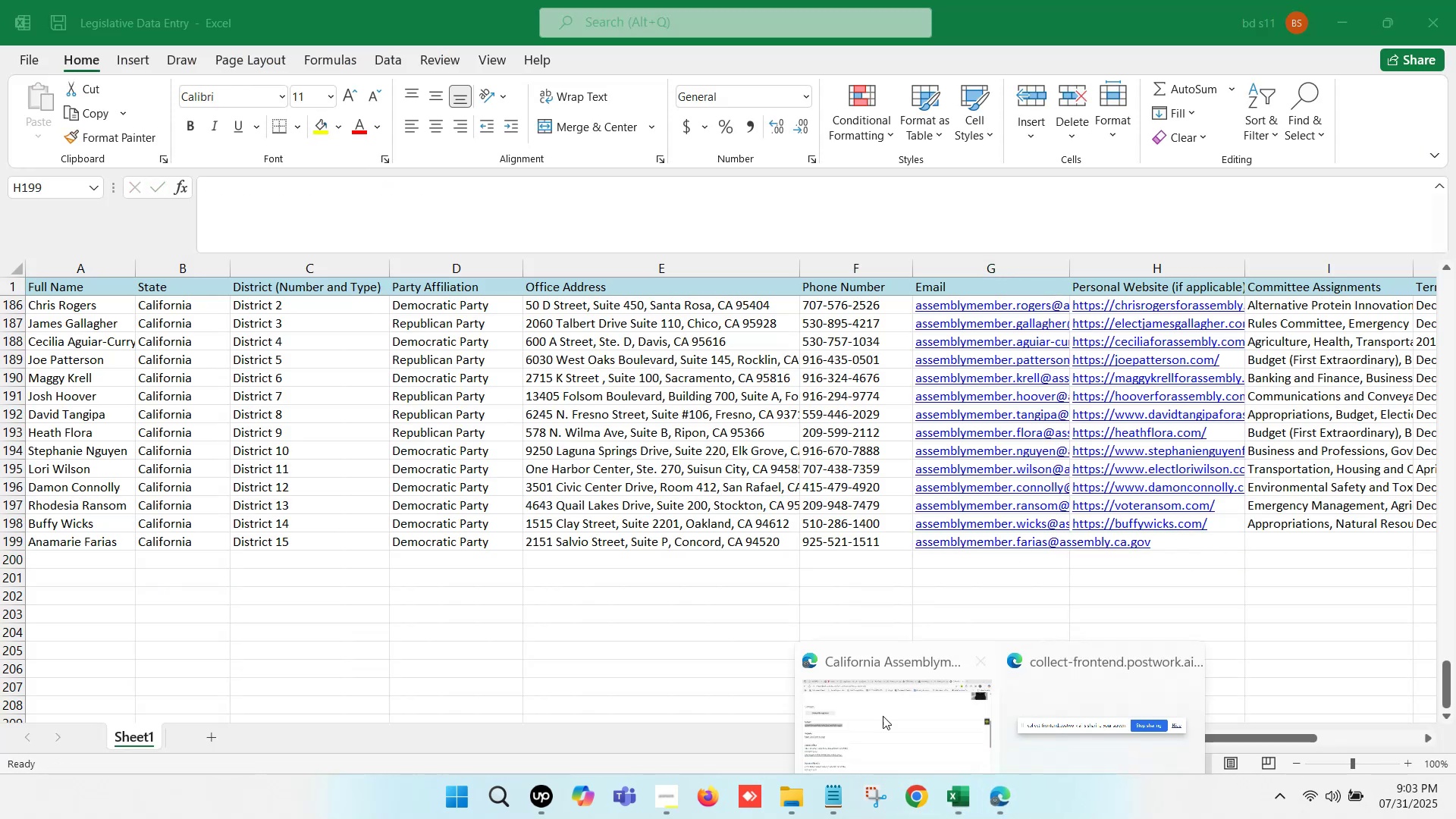 
left_click([881, 682])
 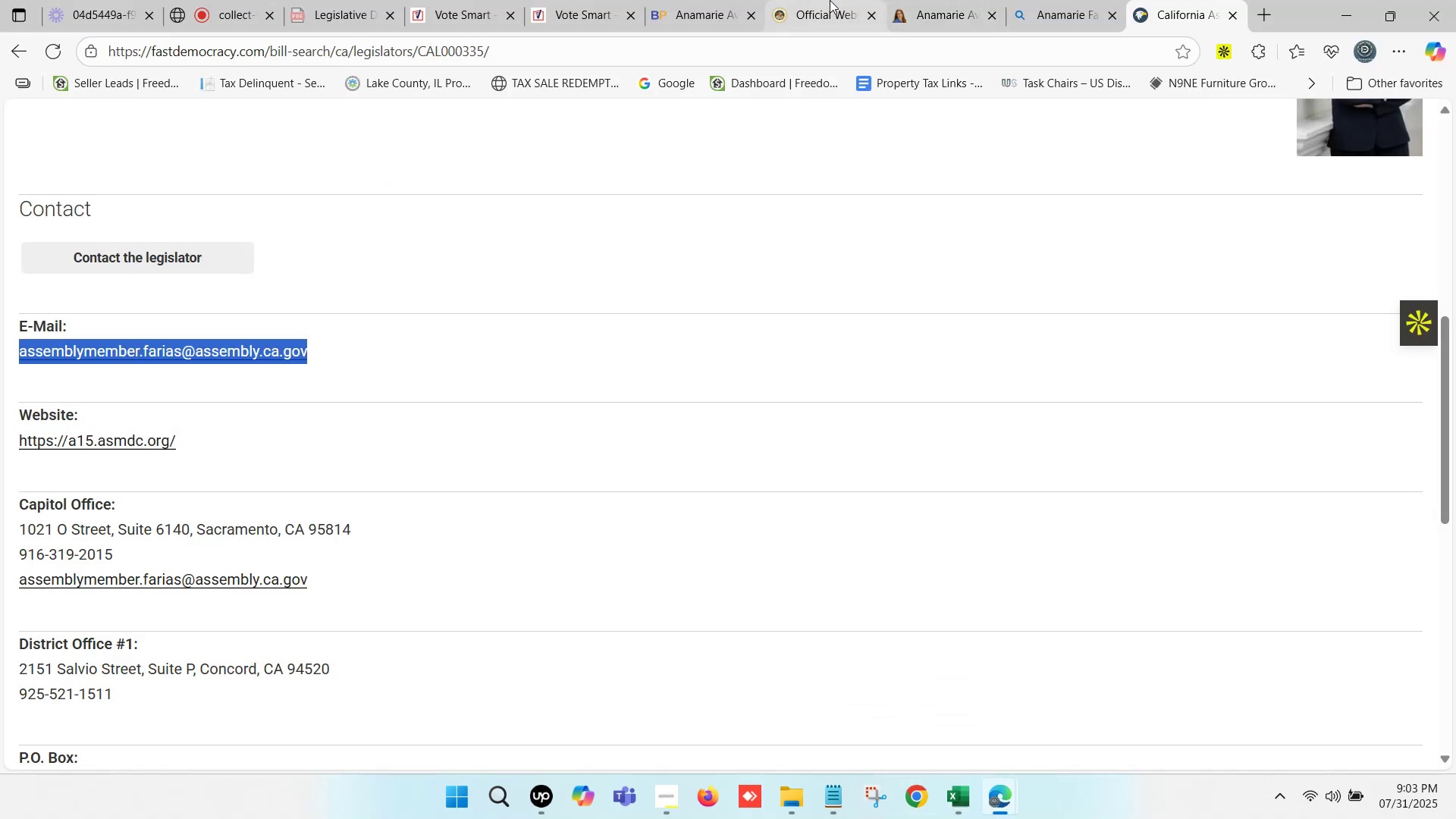 
left_click([930, 0])
 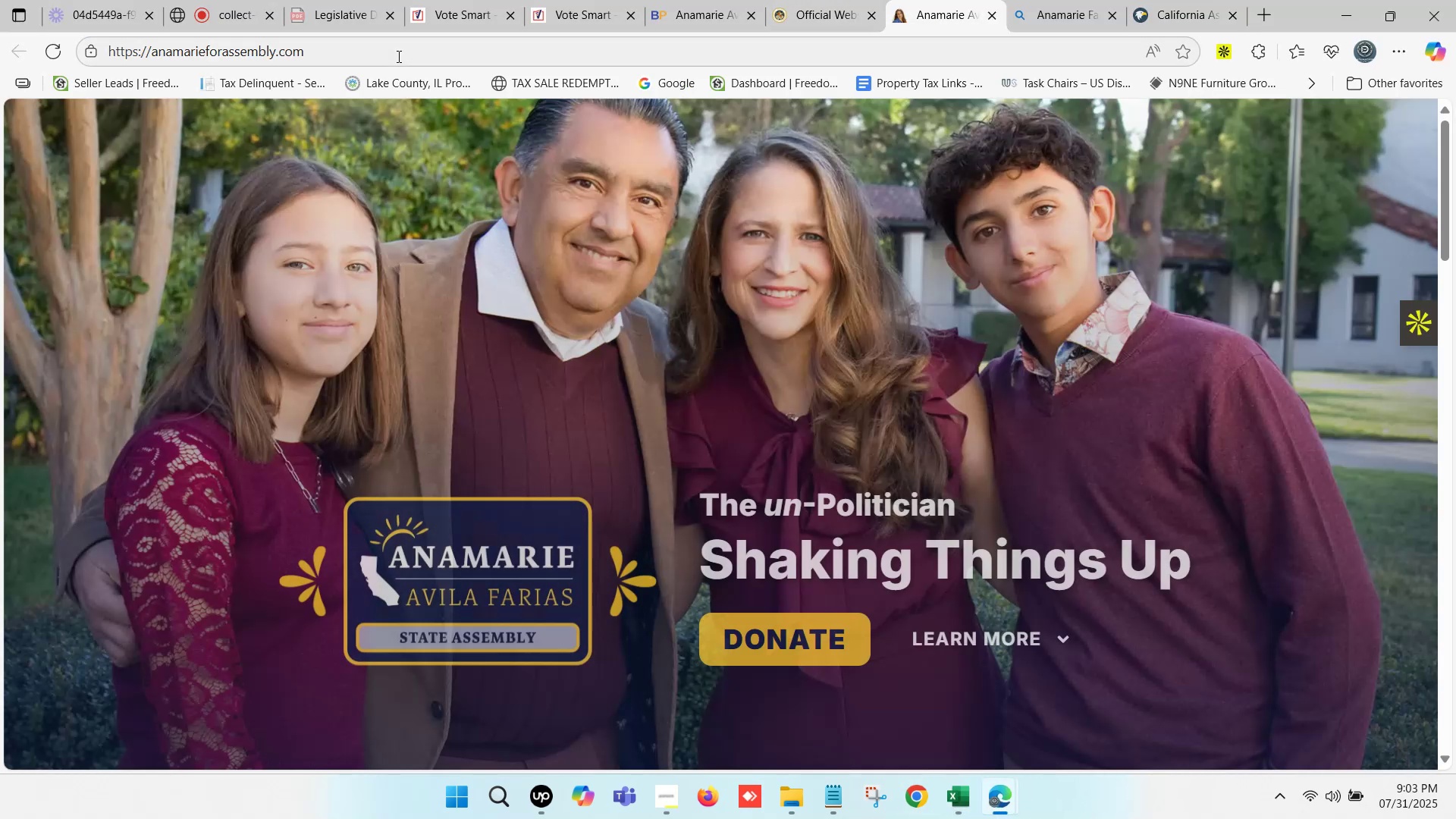 
key(Control+C)
 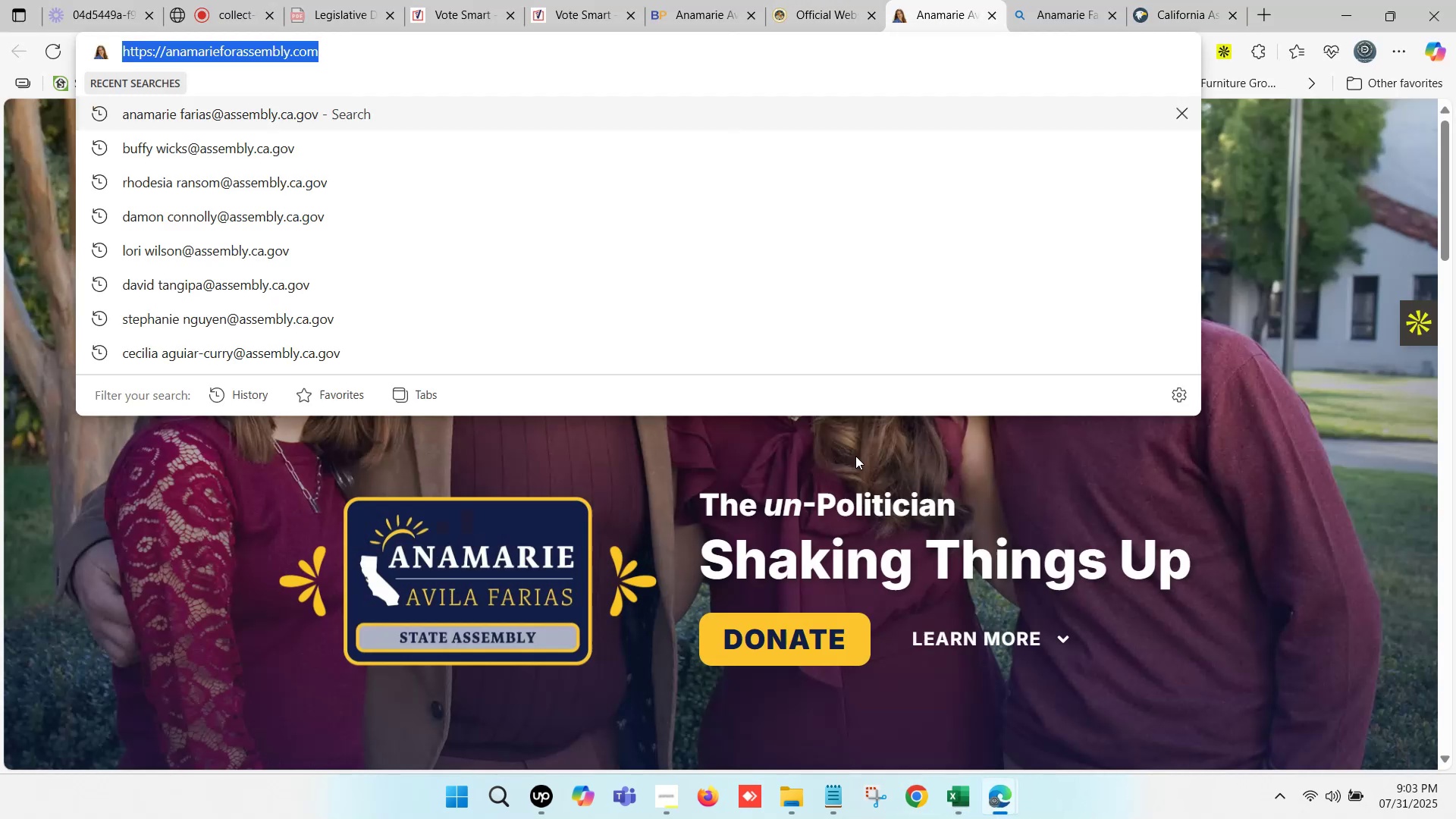 
key(Control+C)
 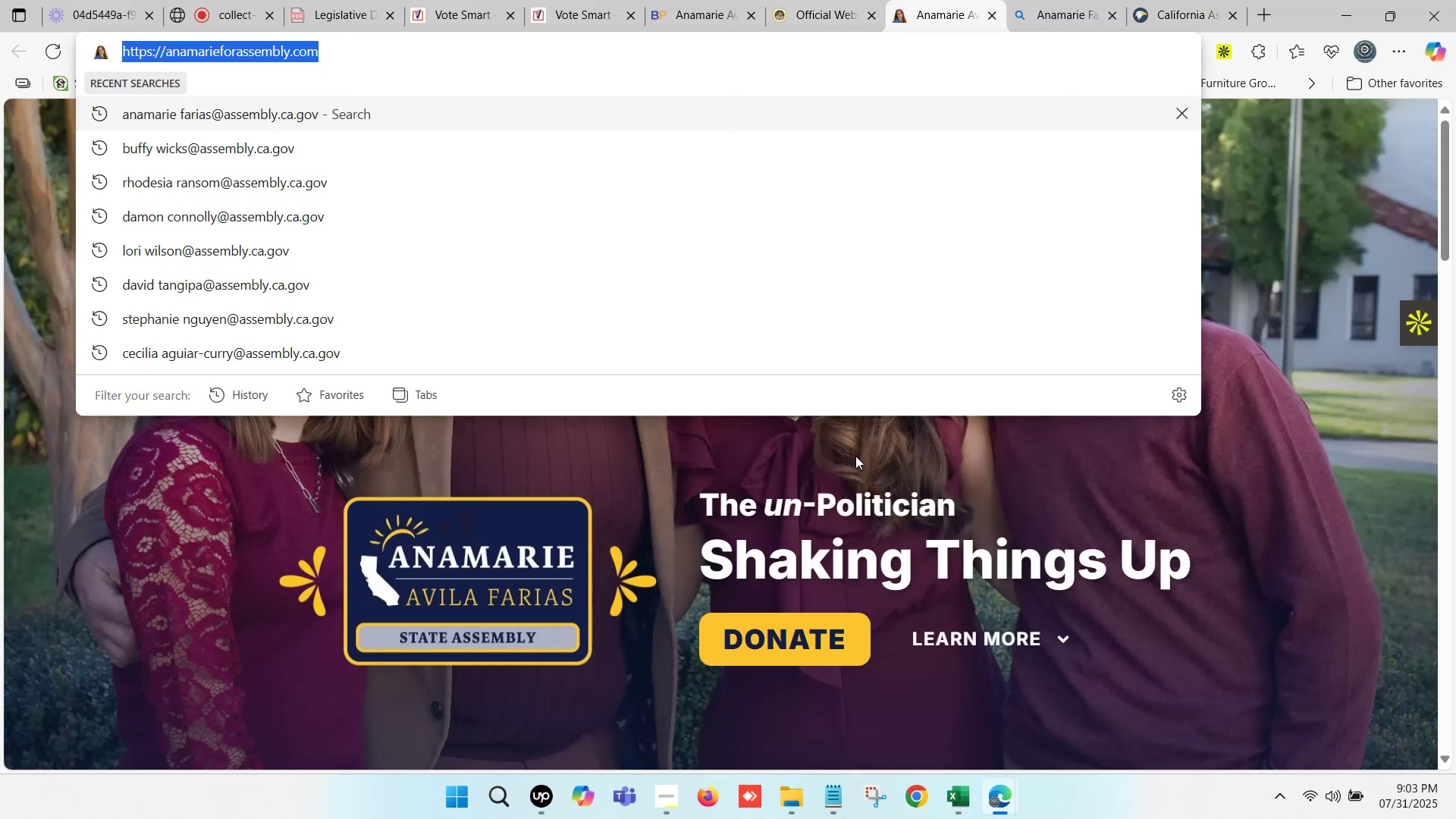 
key(Control+C)
 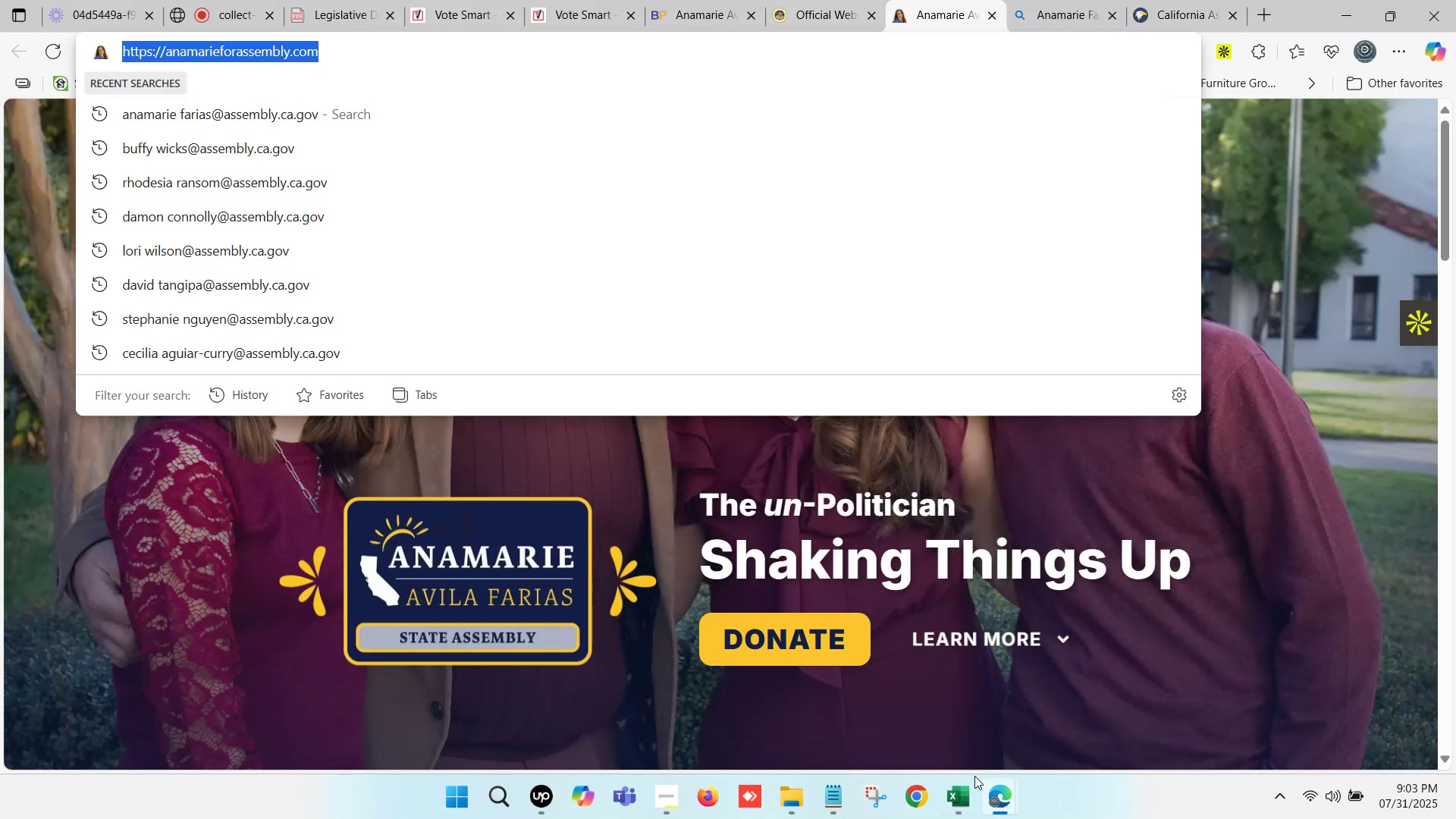 
left_click([956, 802])
 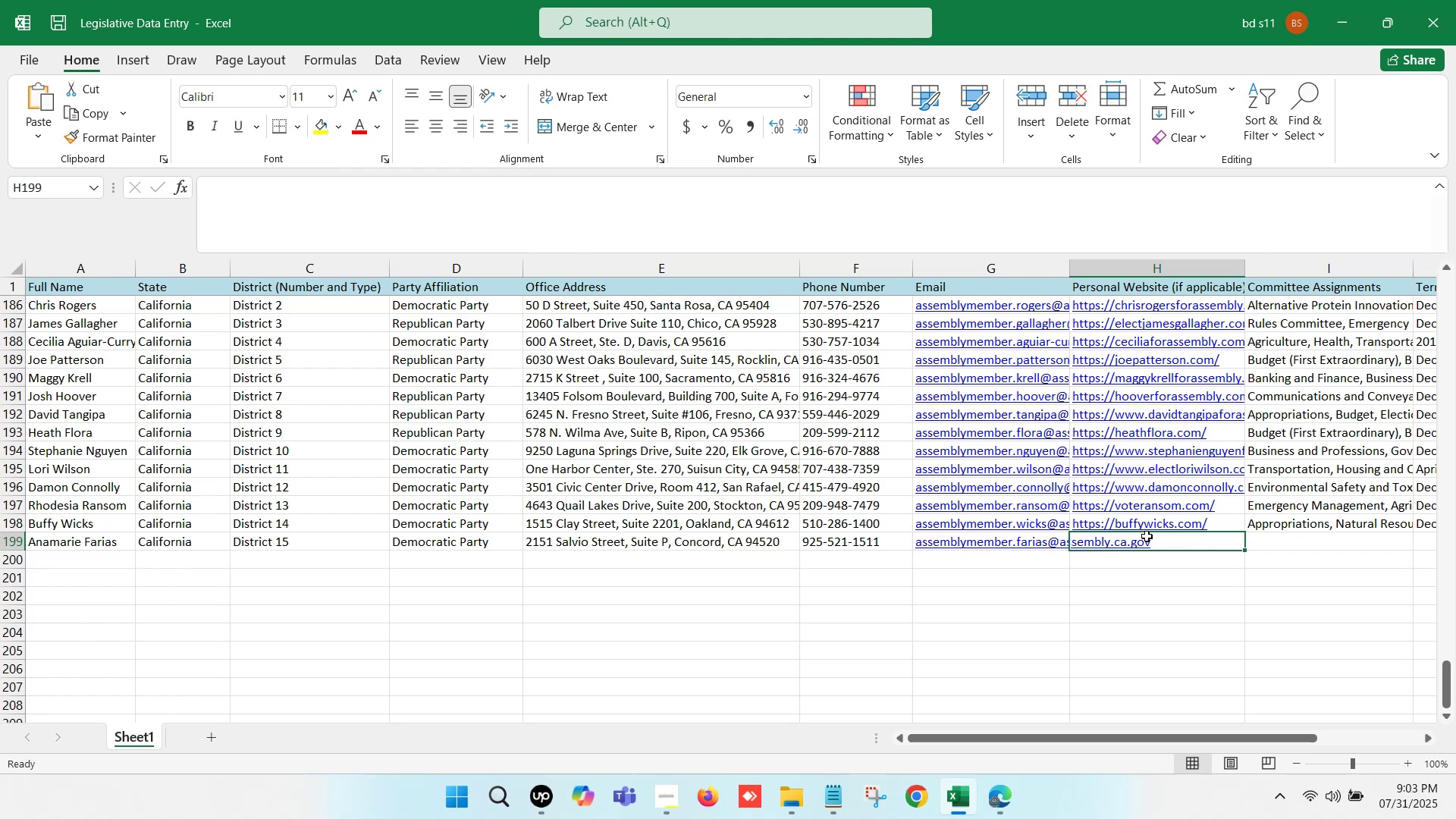 
double_click([1145, 539])
 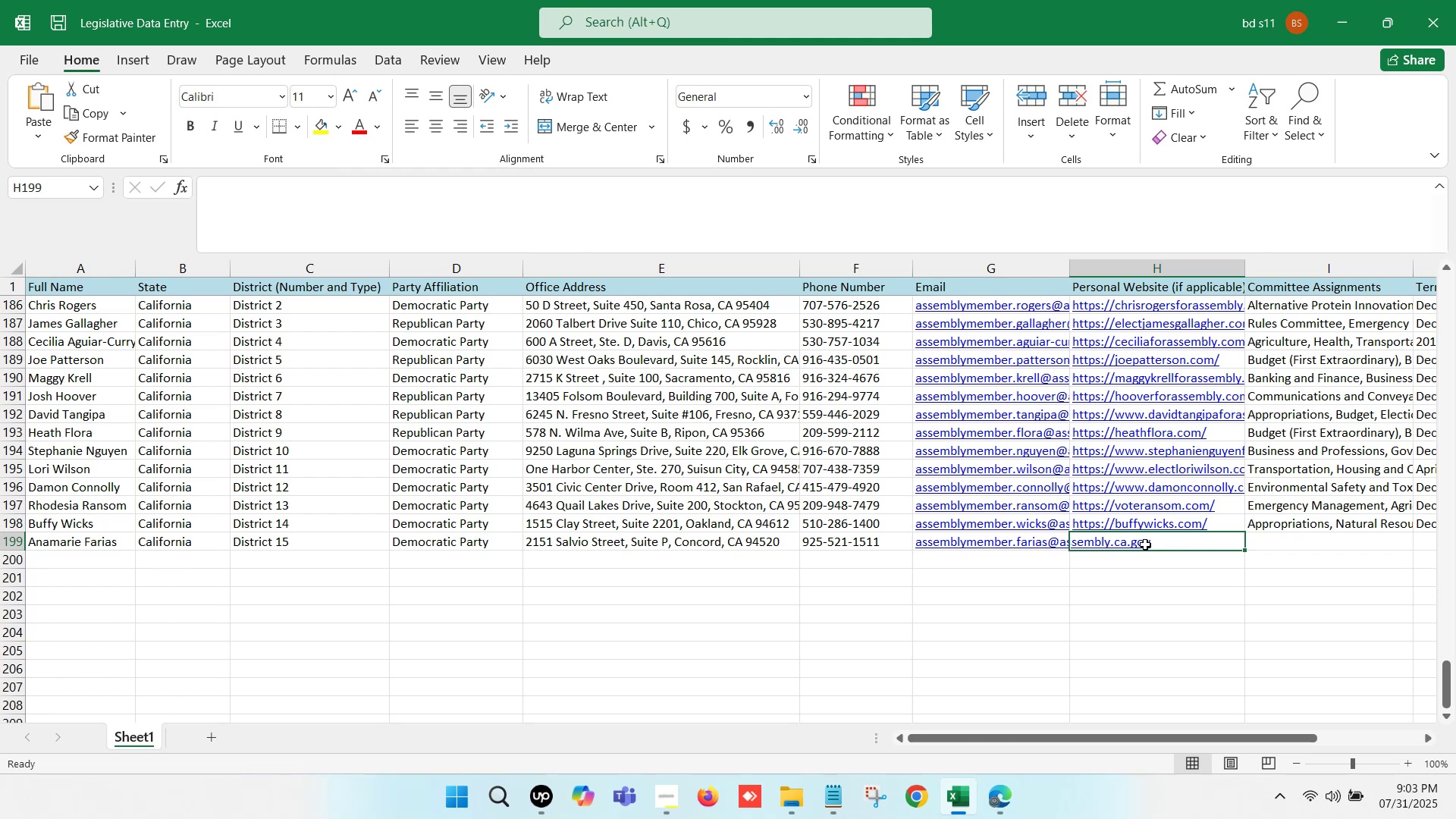 
double_click([1145, 544])
 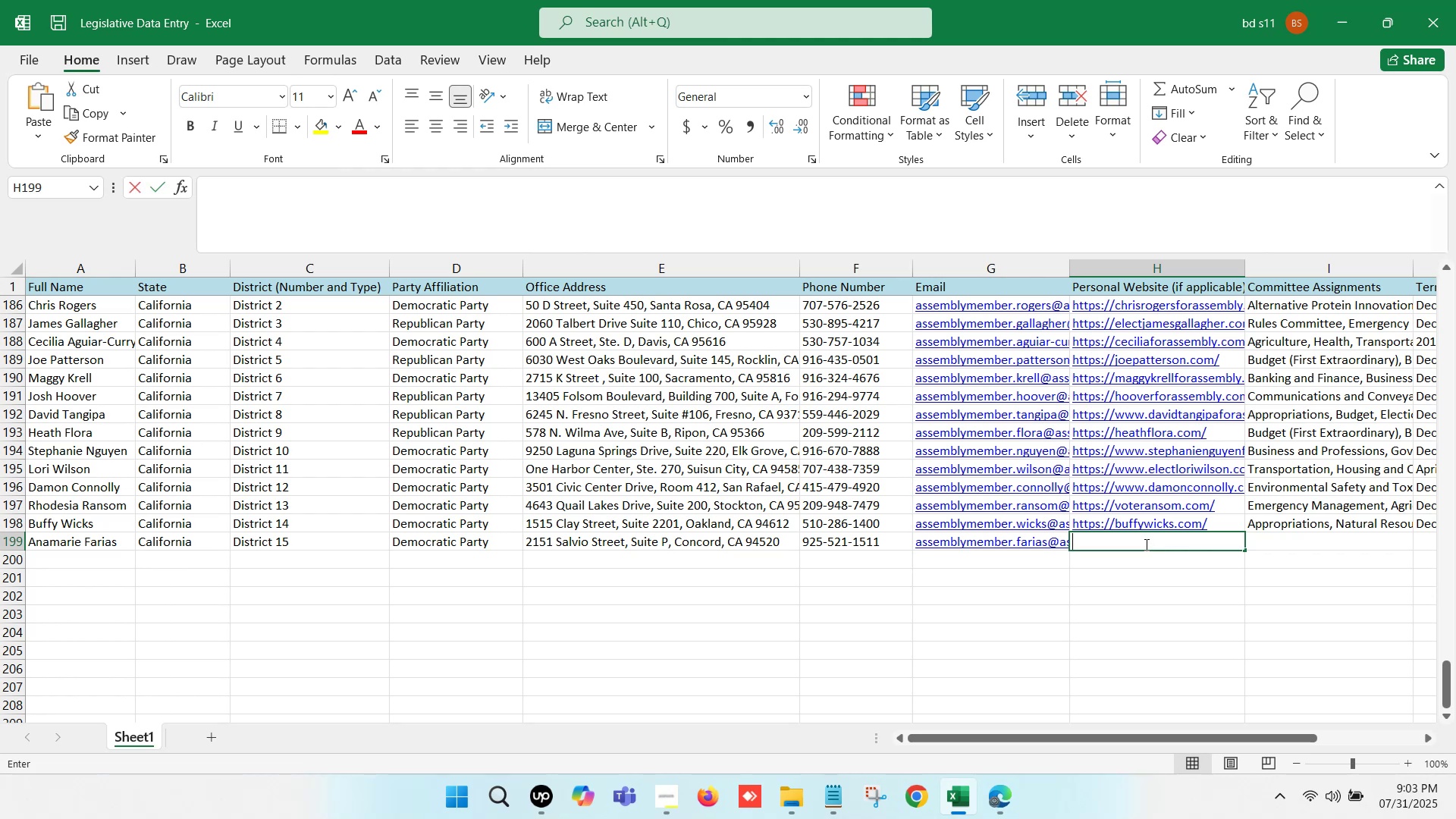 
key(Control+ControlLeft)
 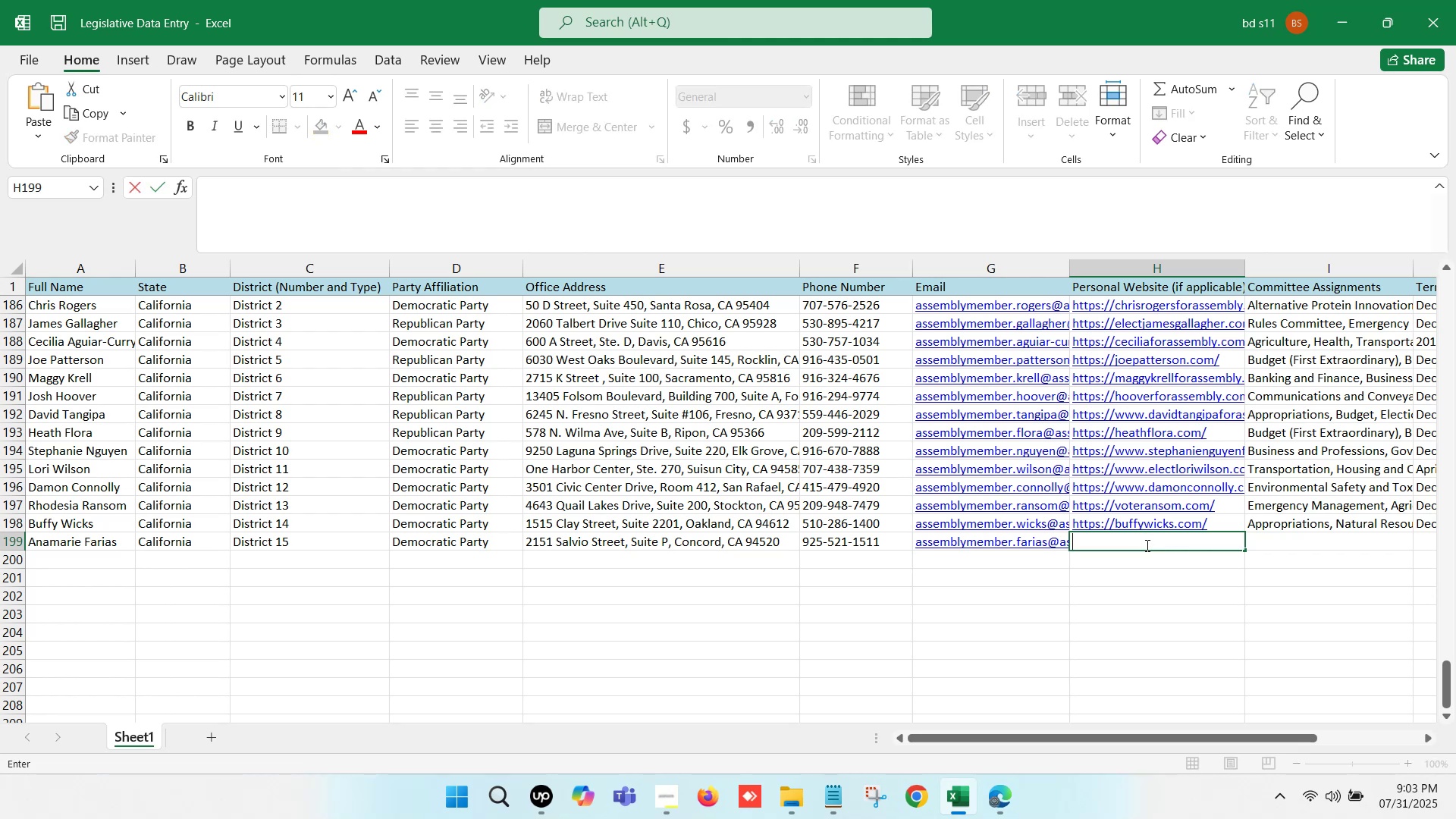 
key(Control+V)
 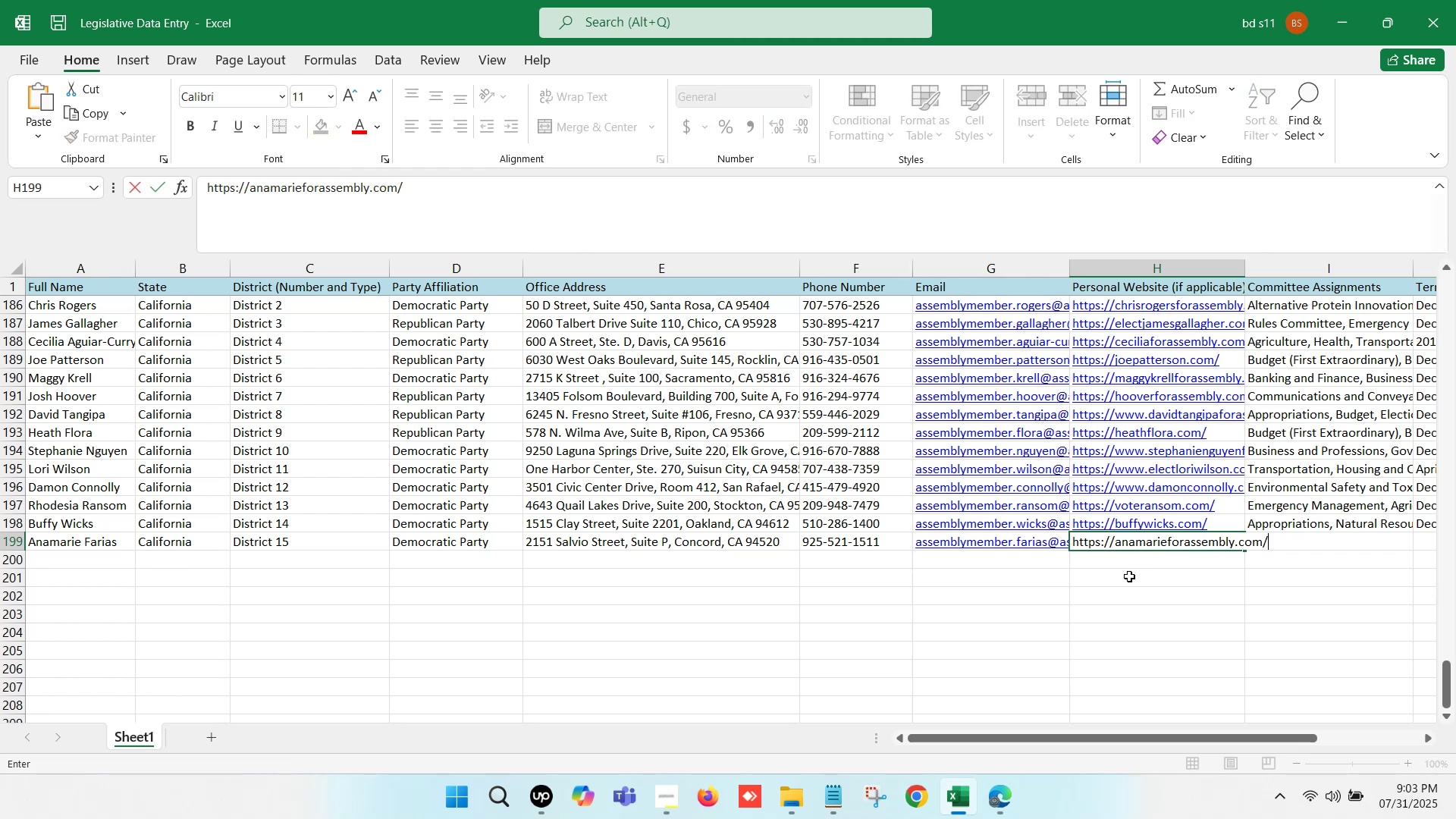 
left_click([1126, 577])
 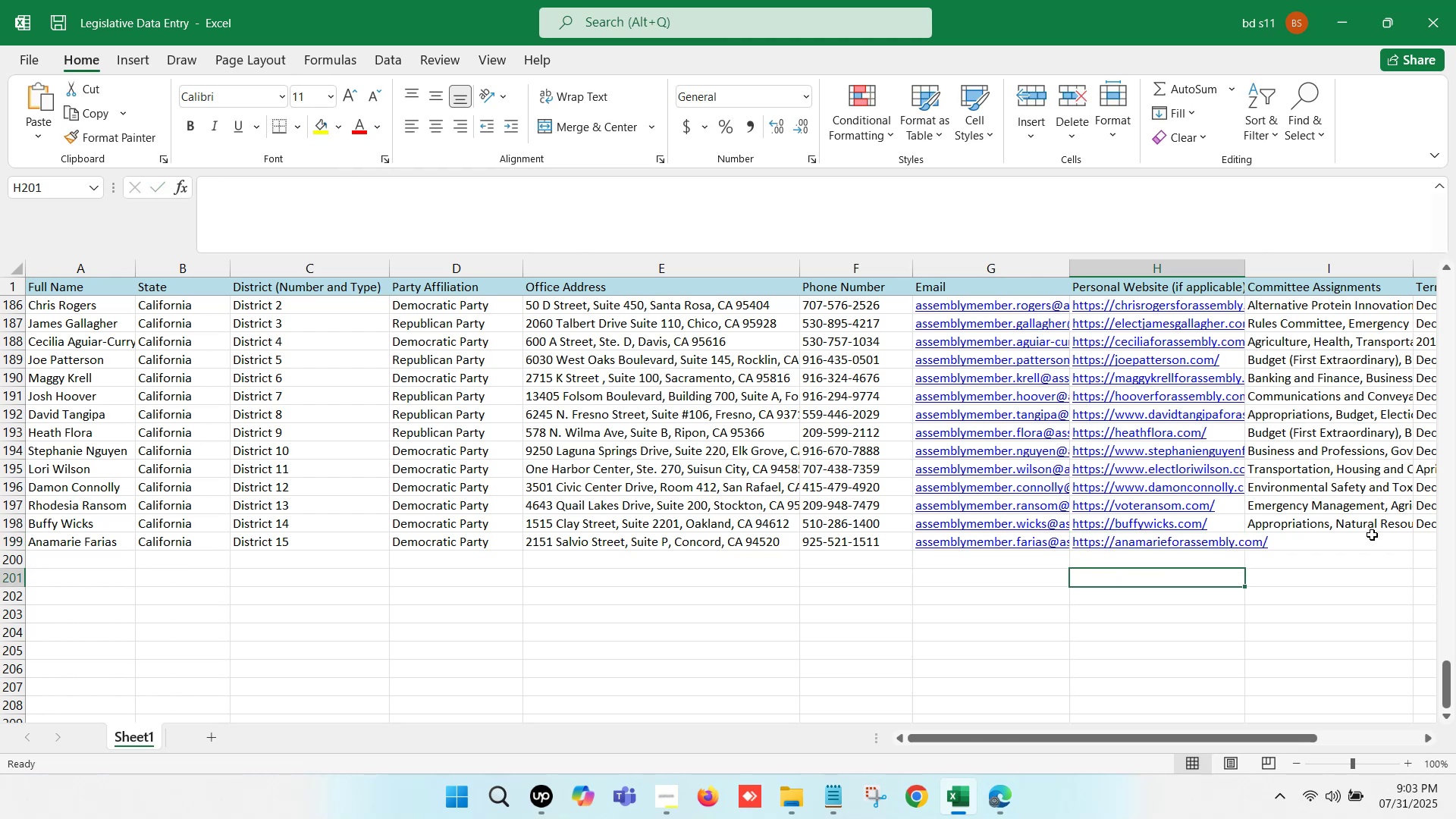 
left_click([1363, 533])
 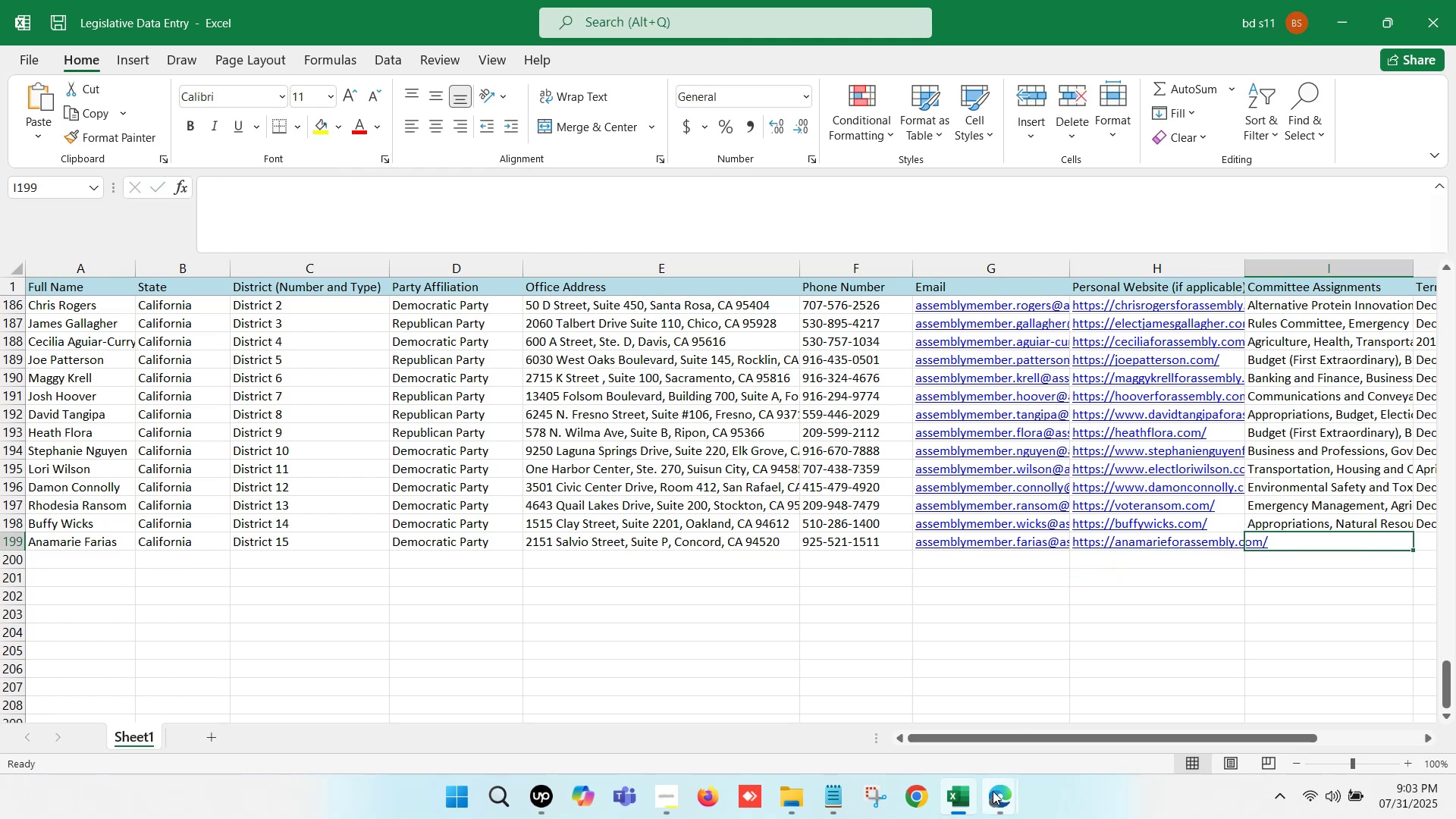 
double_click([932, 689])
 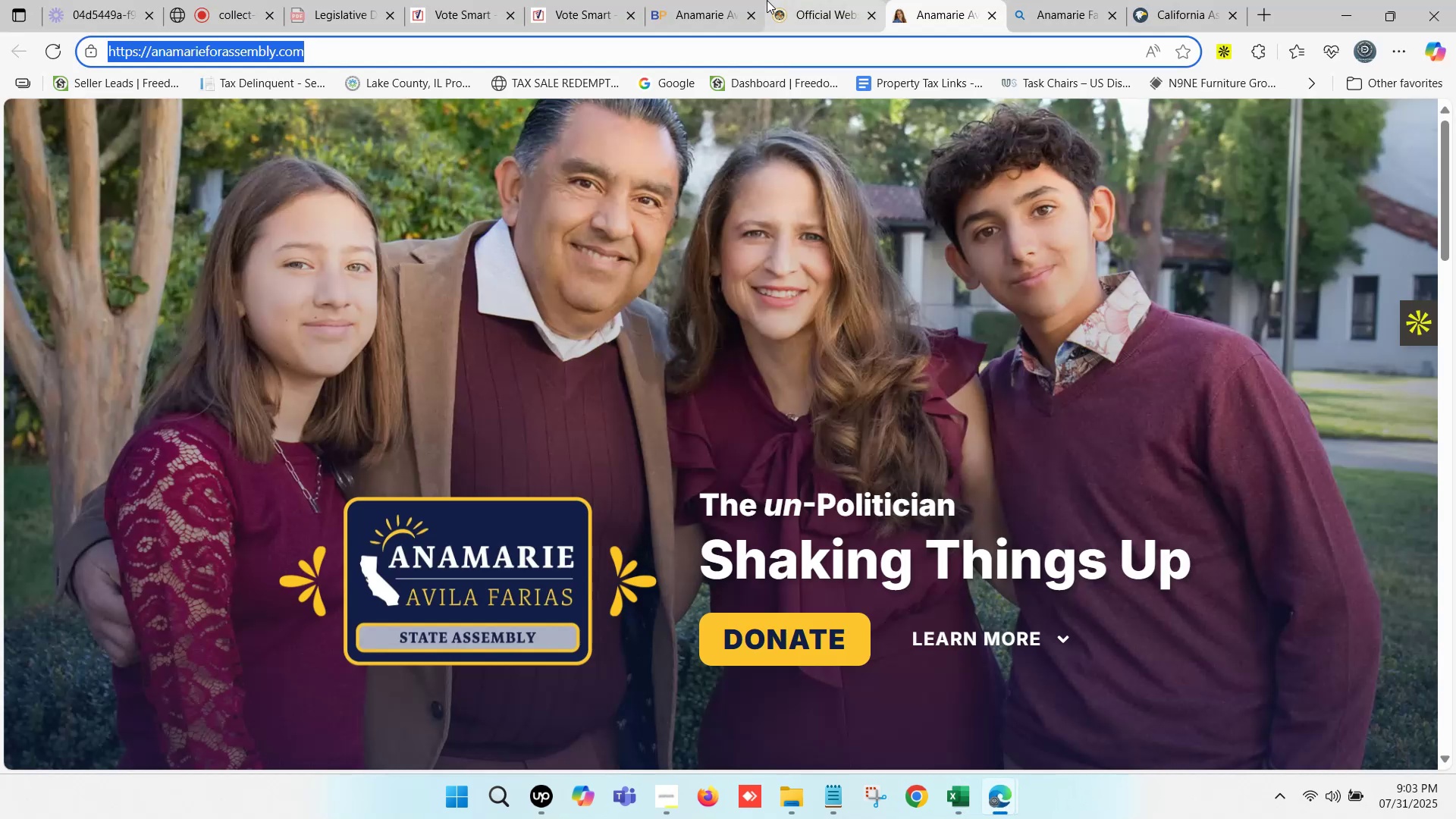 
left_click([761, 0])
 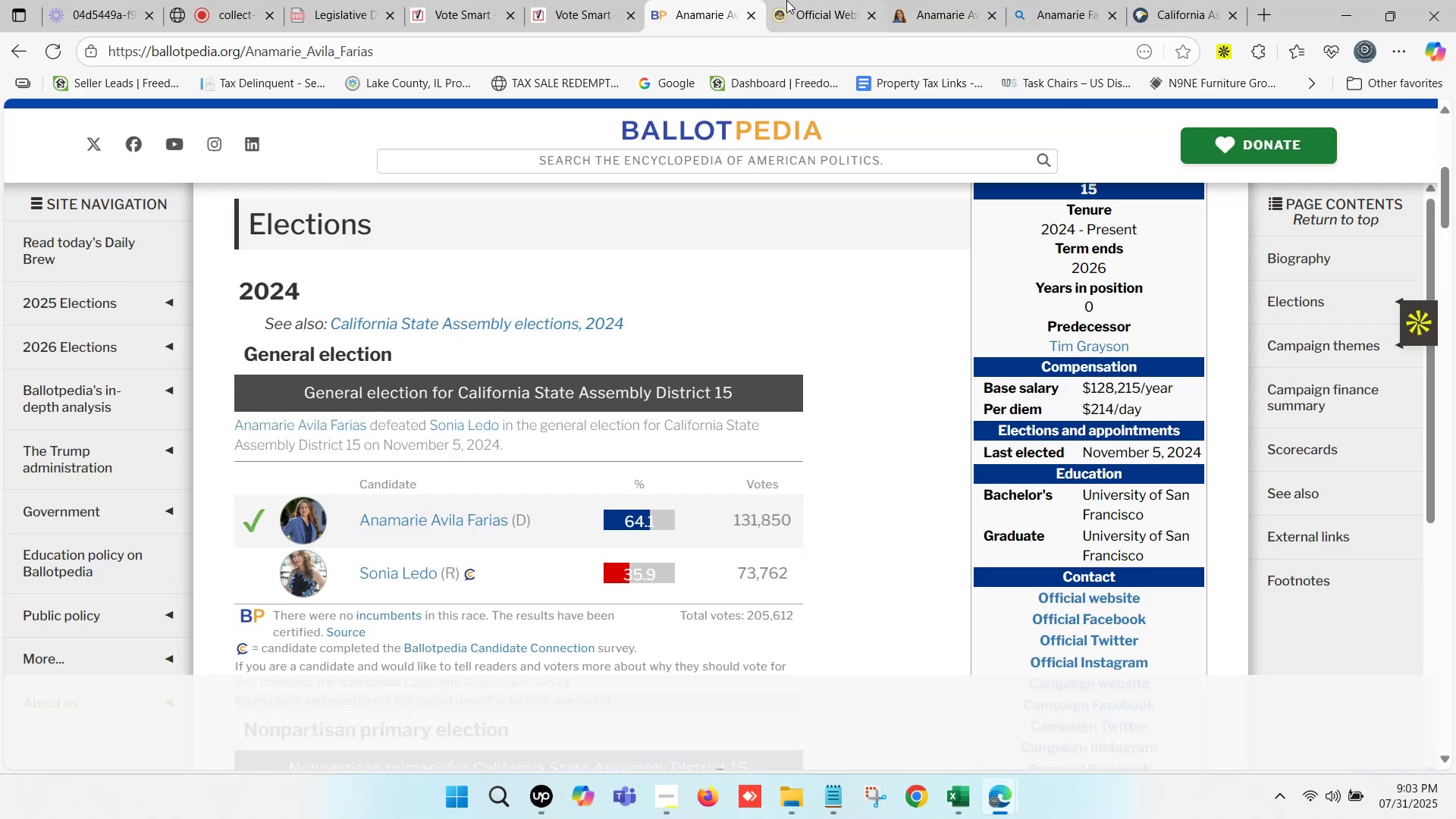 
scroll: coordinate [545, 463], scroll_direction: up, amount: 16.0
 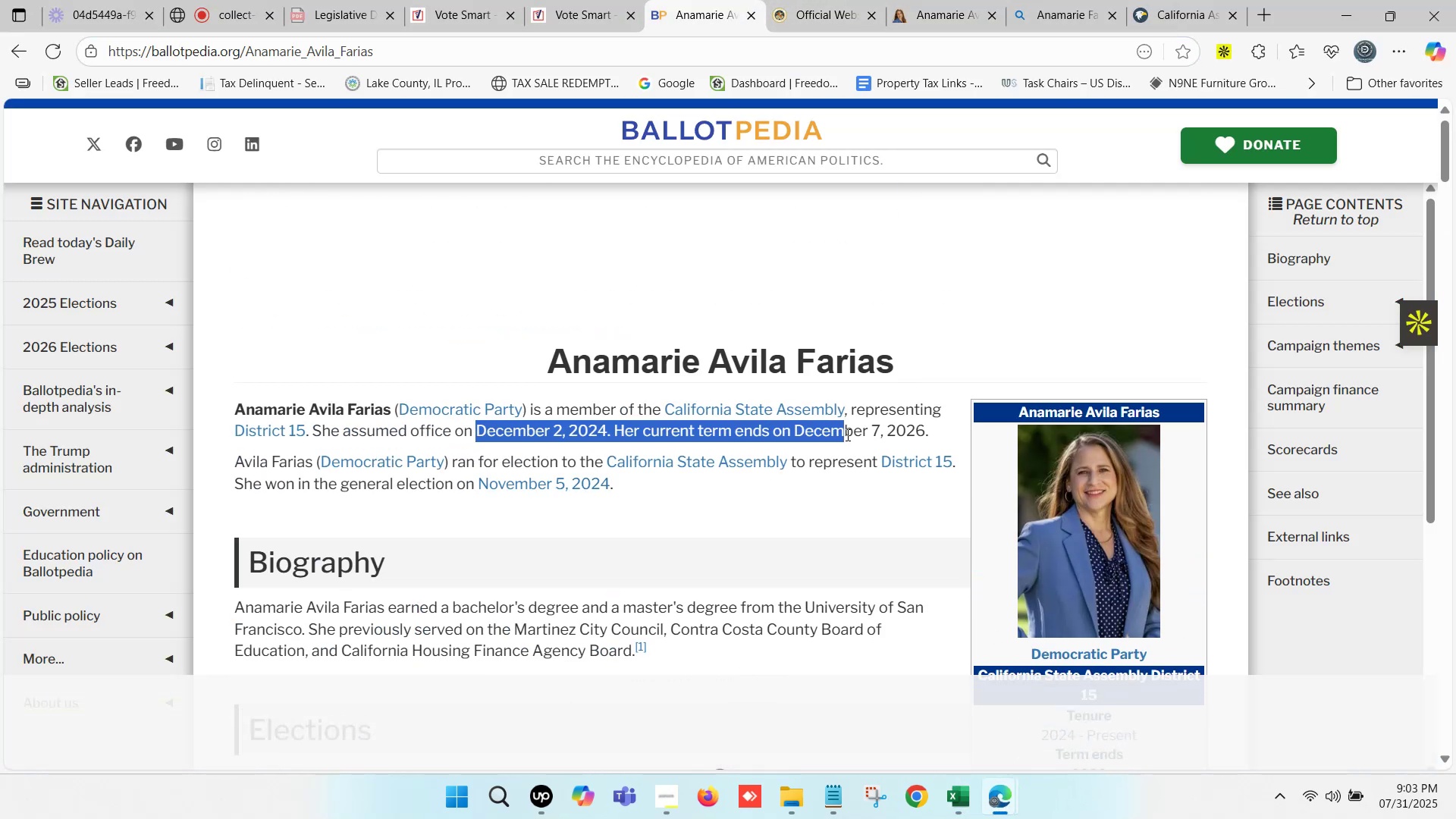 
key(Control+C)
 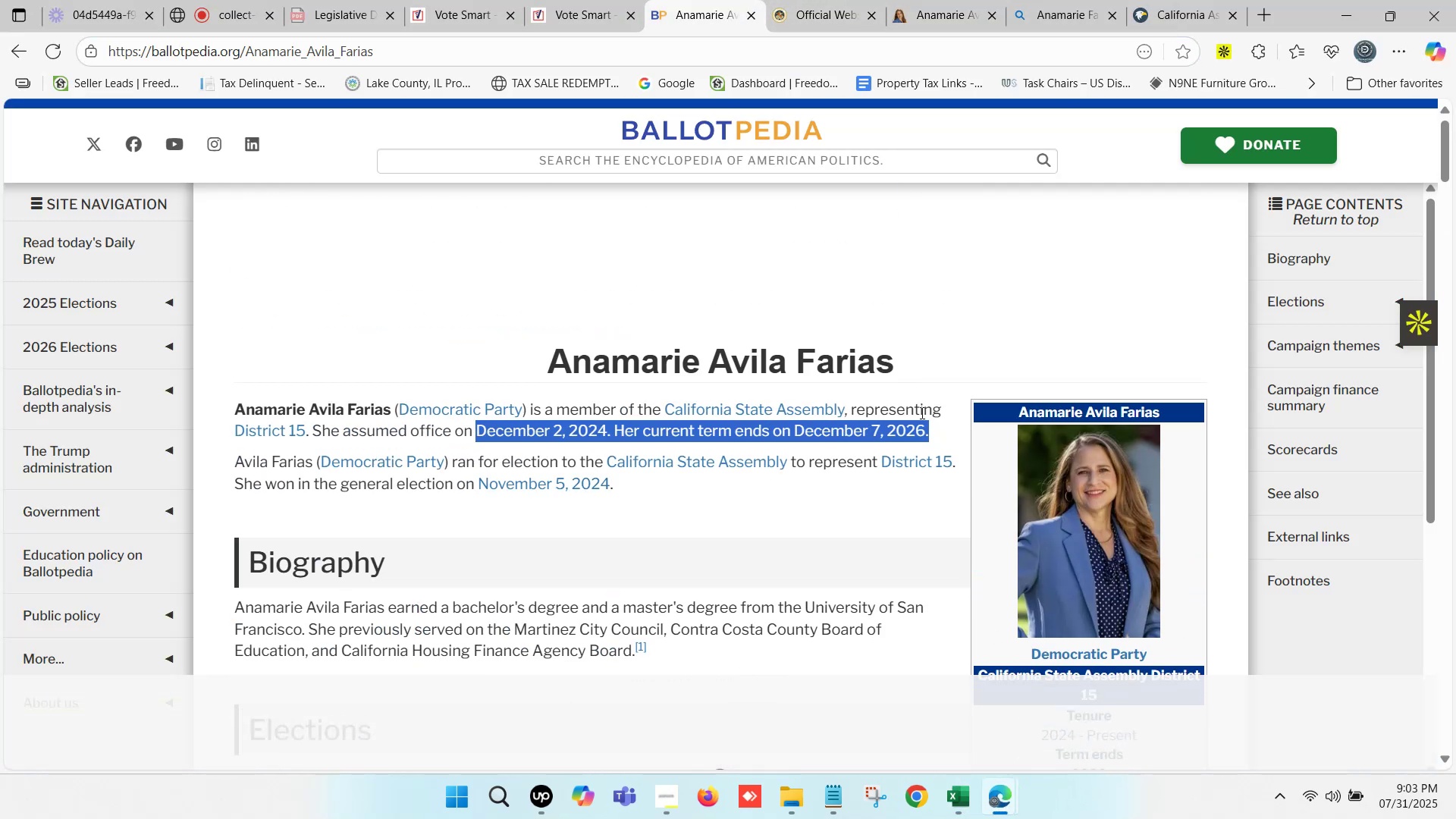 
key(Control+C)
 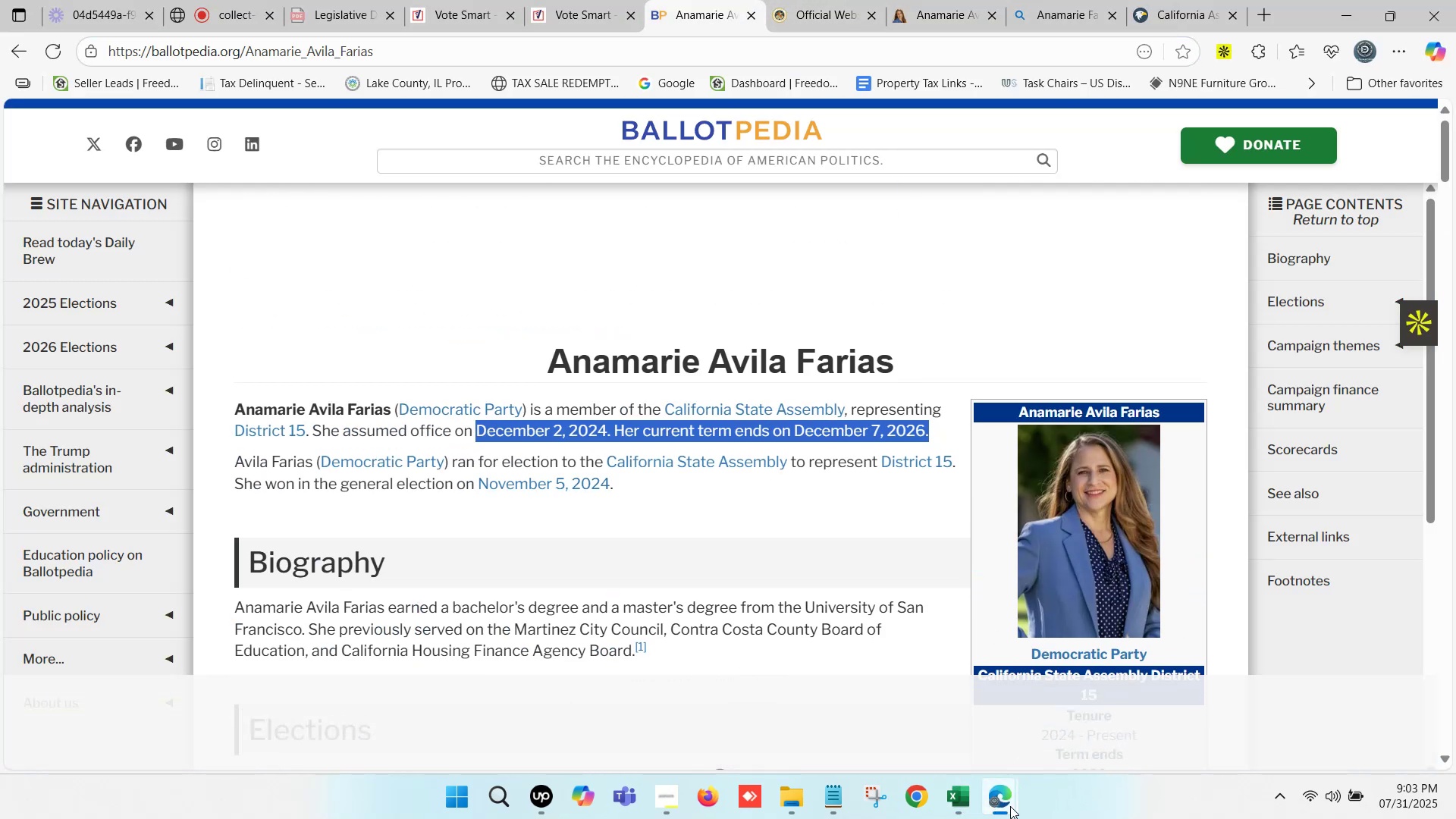 
left_click([1015, 808])
 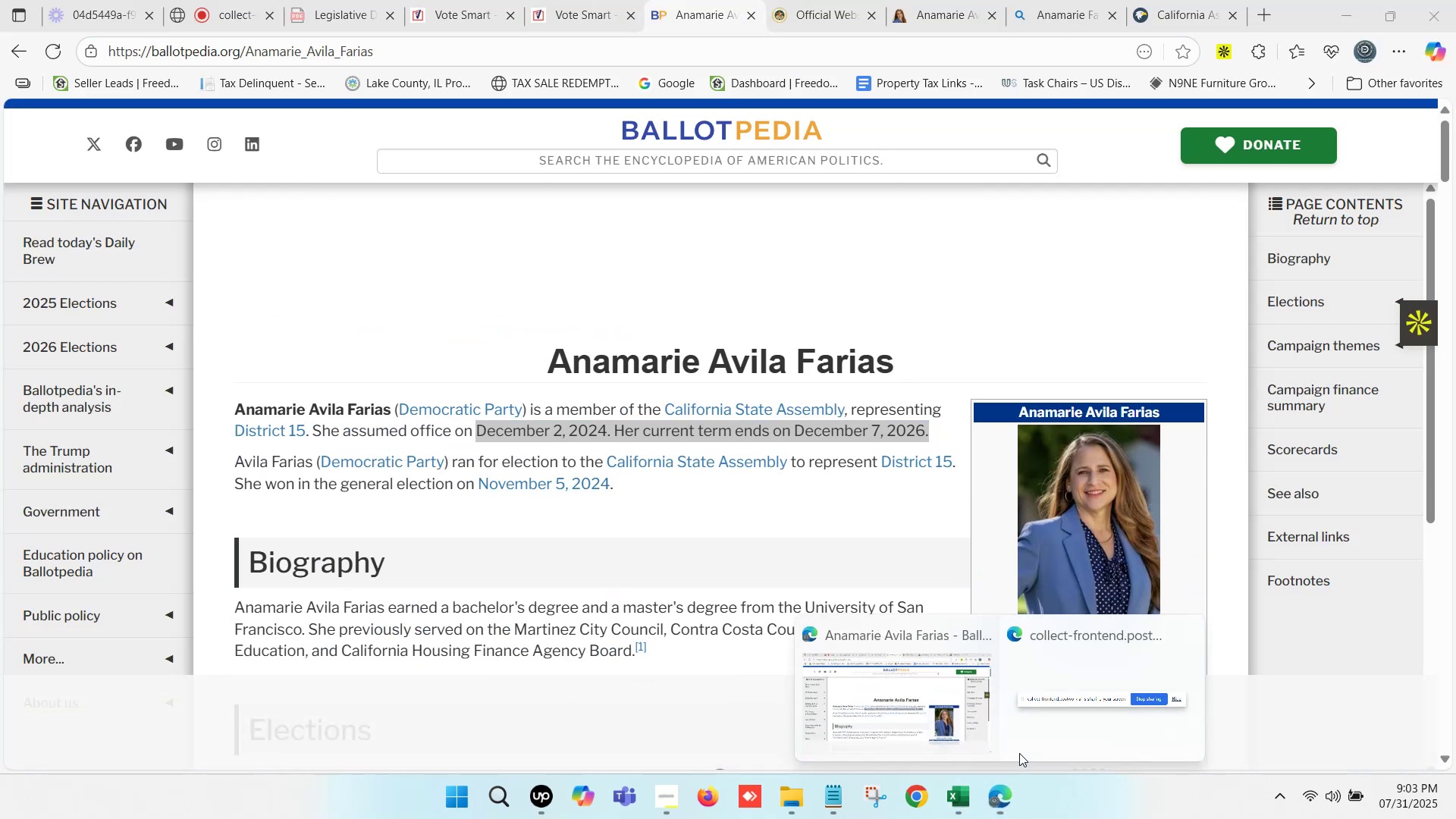 
left_click([959, 700])
 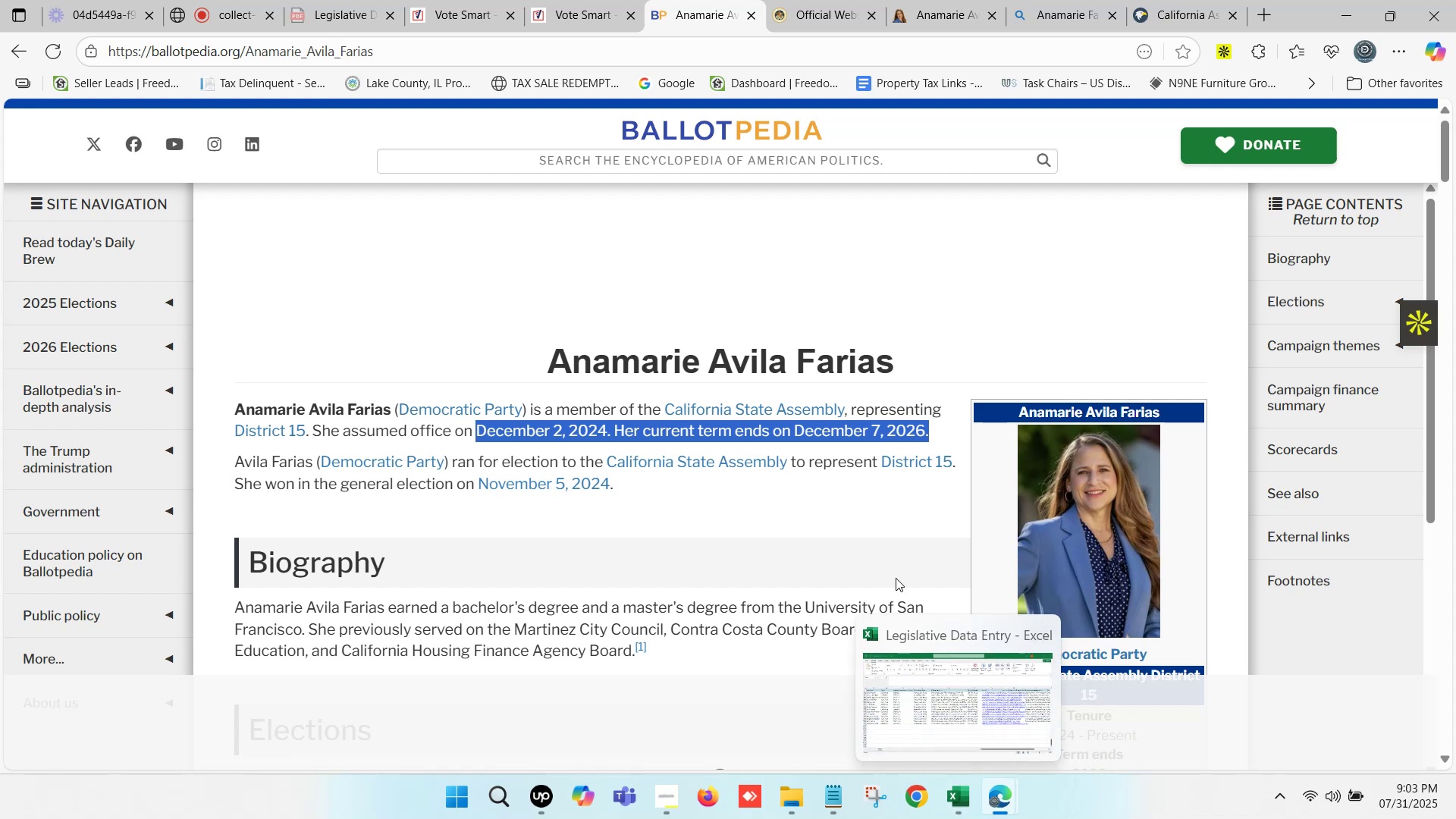 
left_click([963, 734])
 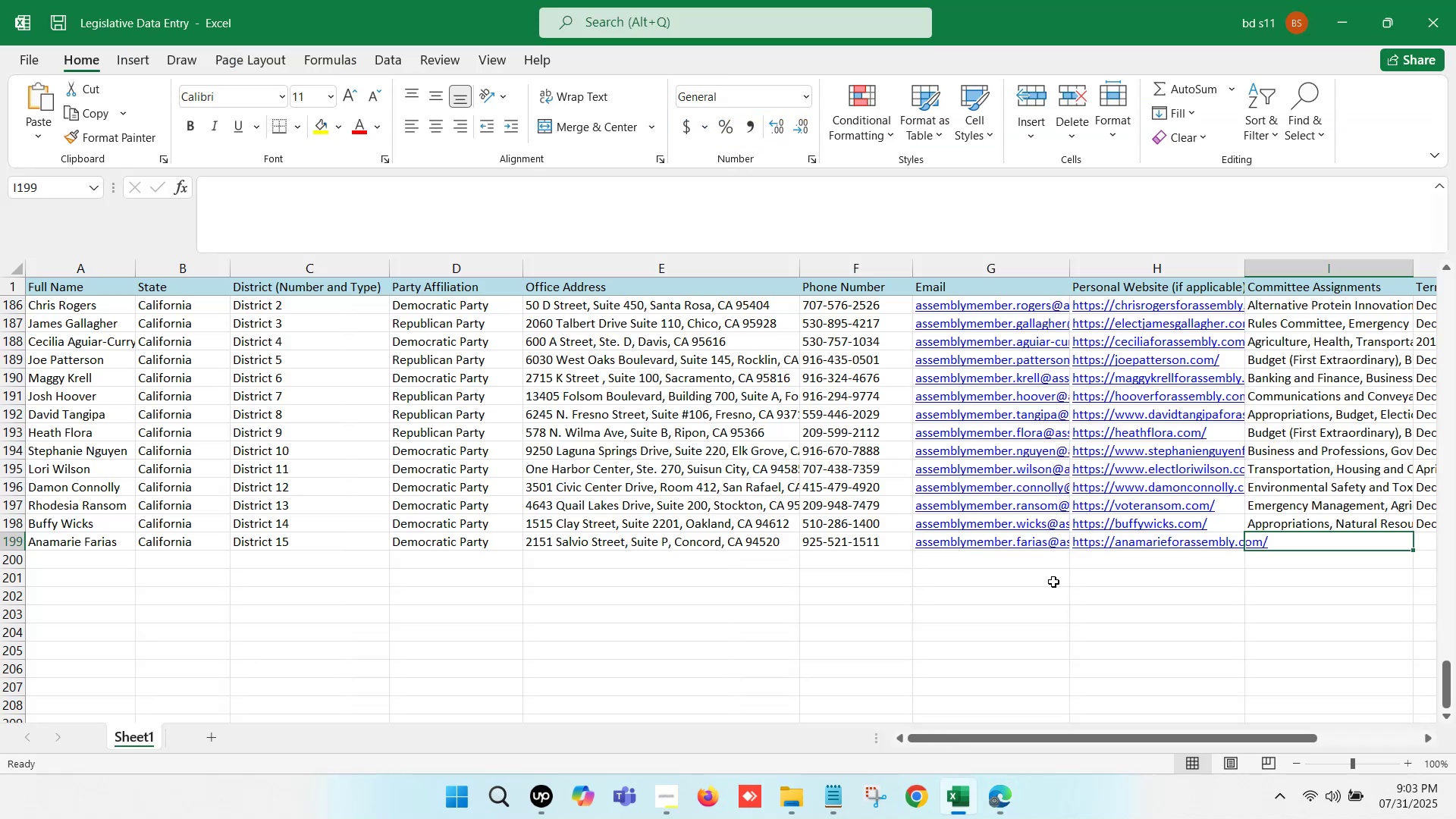 
key(ArrowRight)
 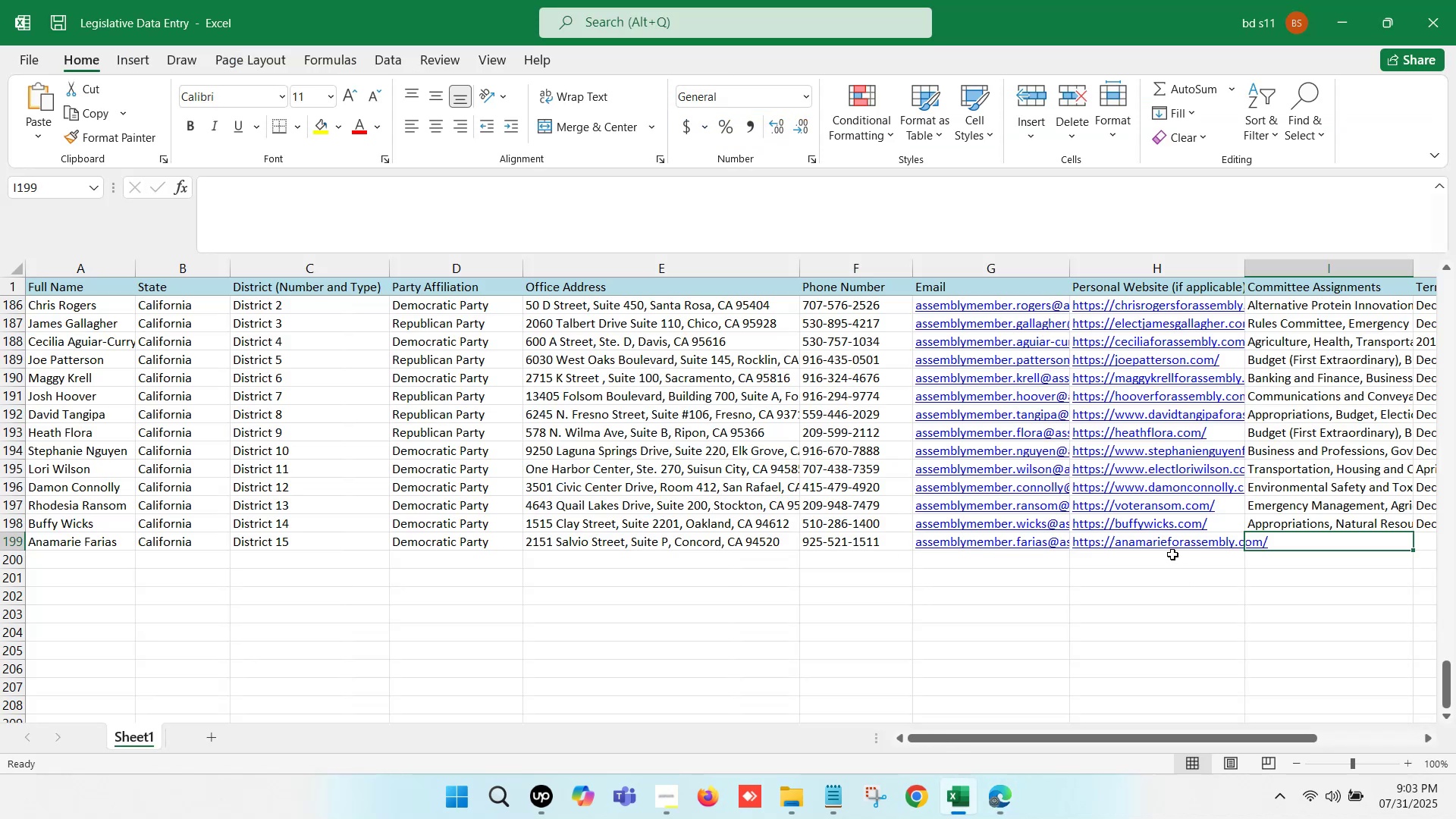 
key(ArrowRight)
 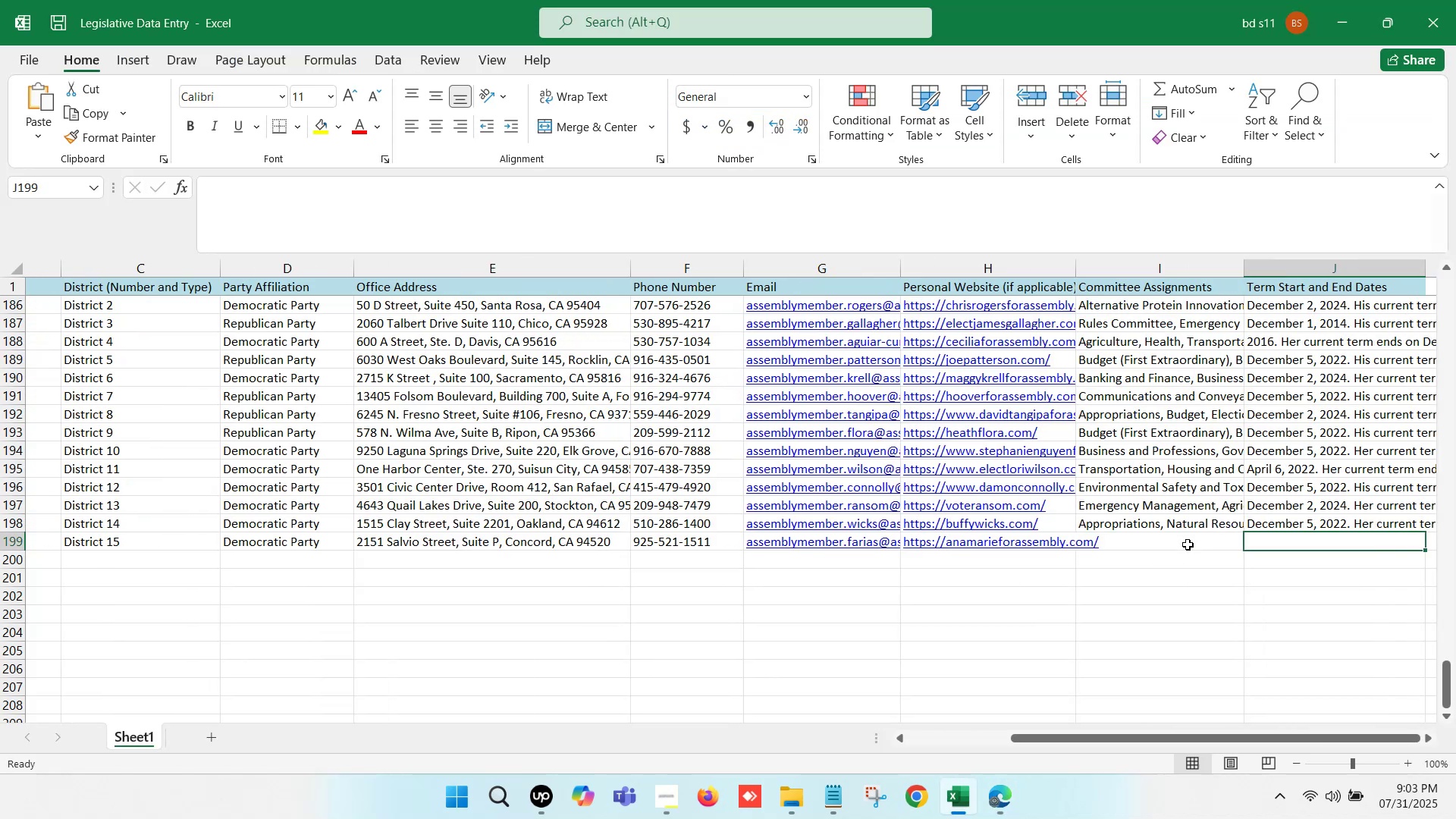 
key(ArrowRight)
 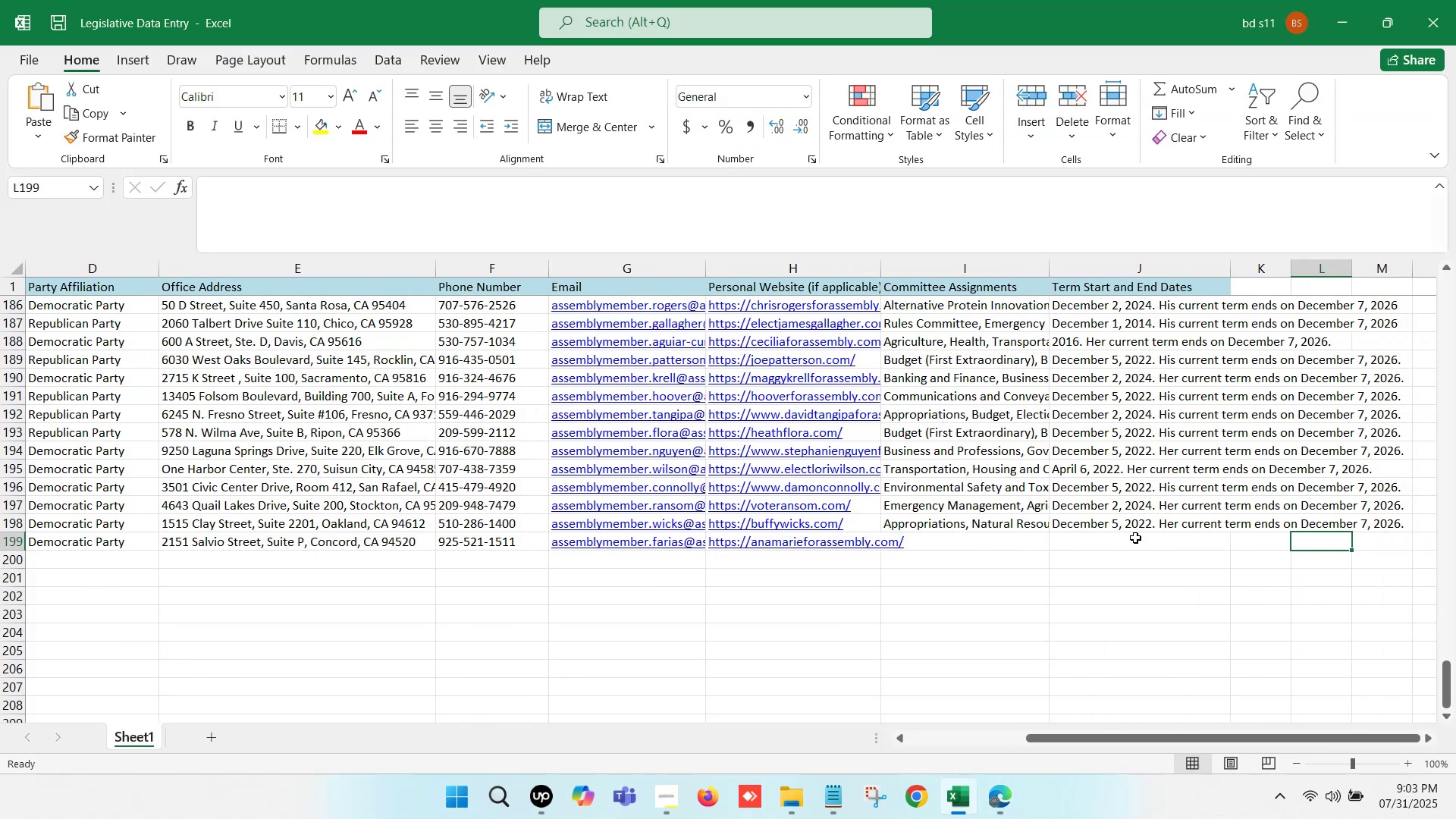 
double_click([1134, 538])
 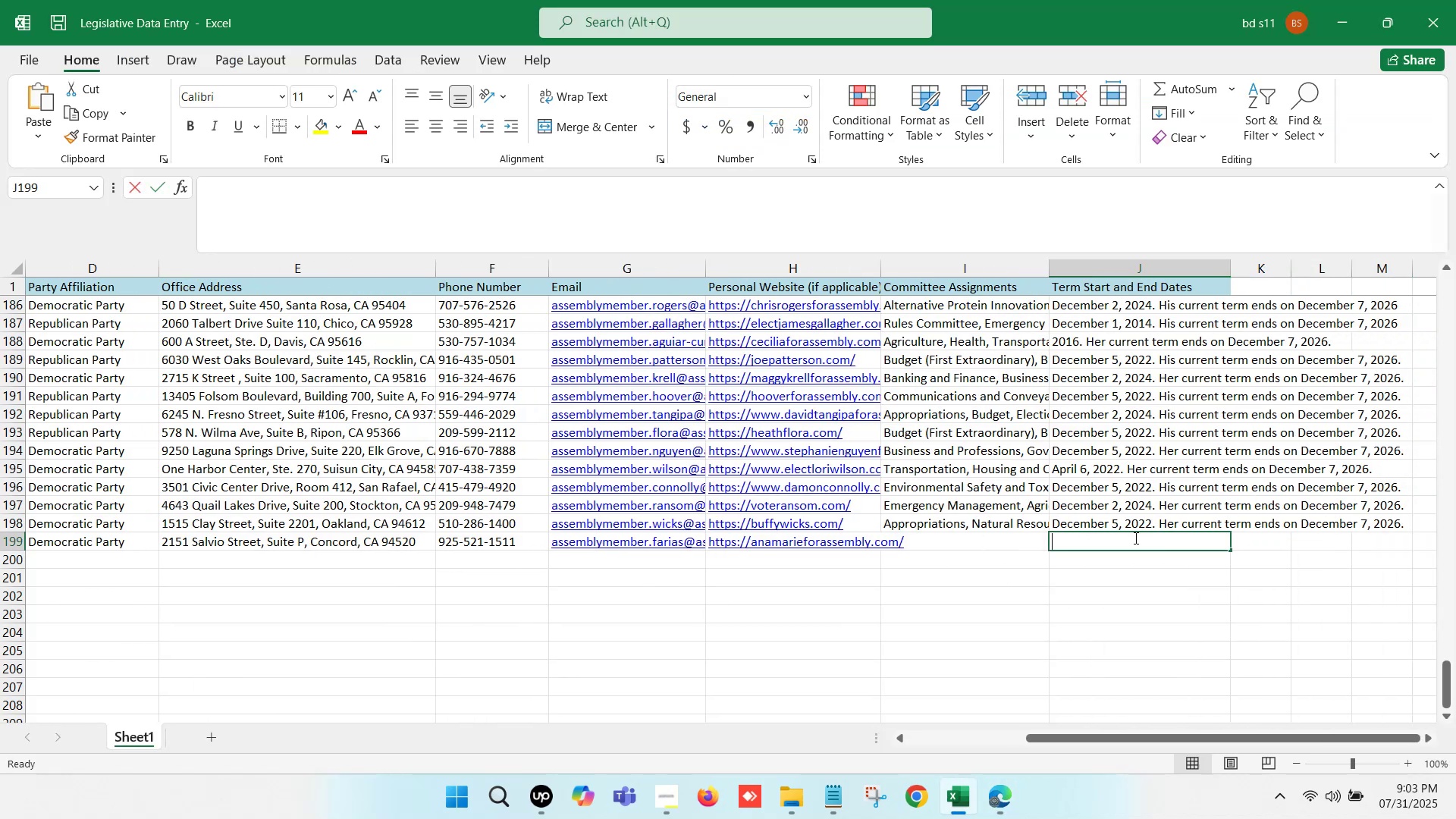 
key(Control+ControlLeft)
 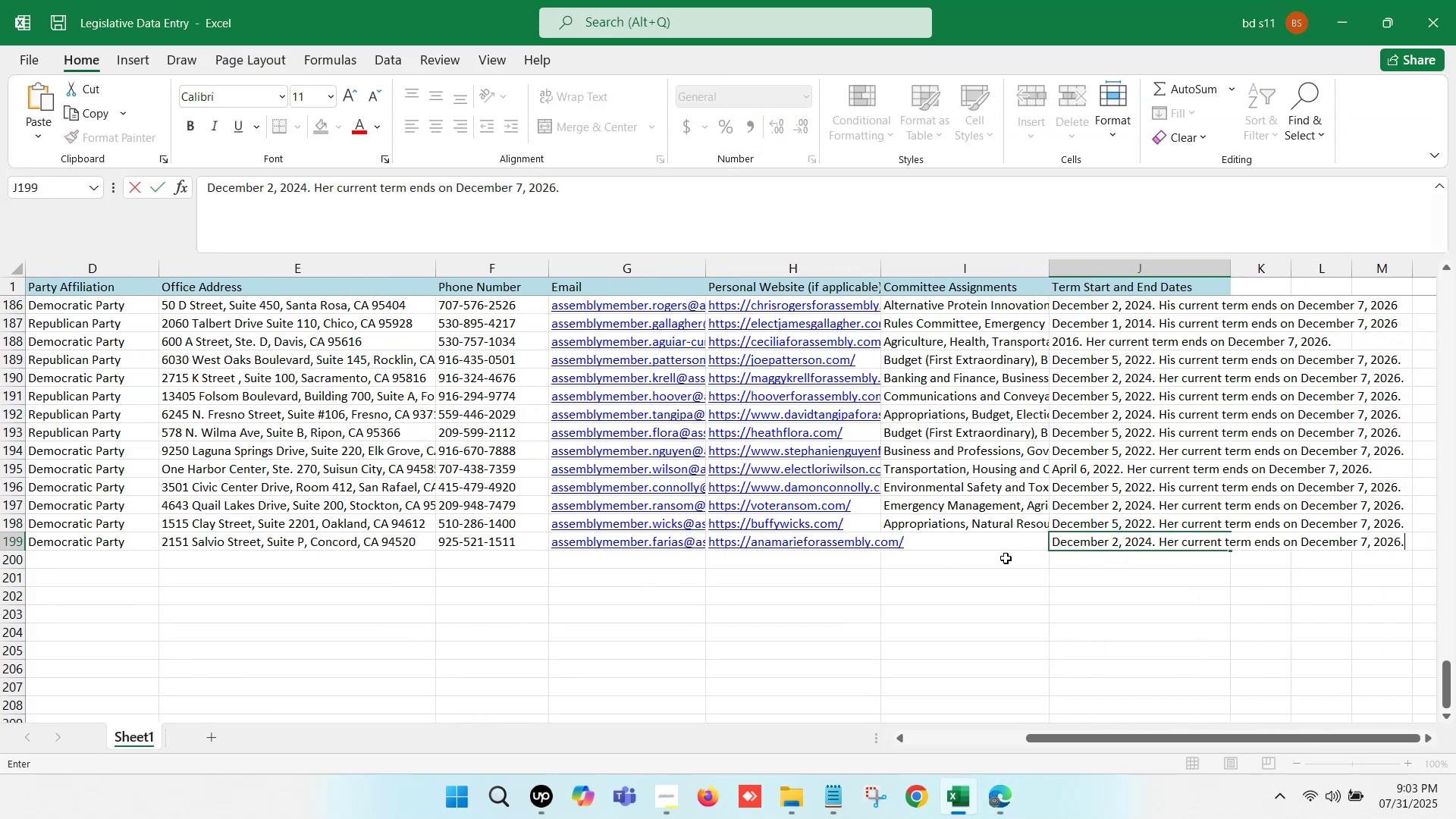 
left_click([966, 546])
 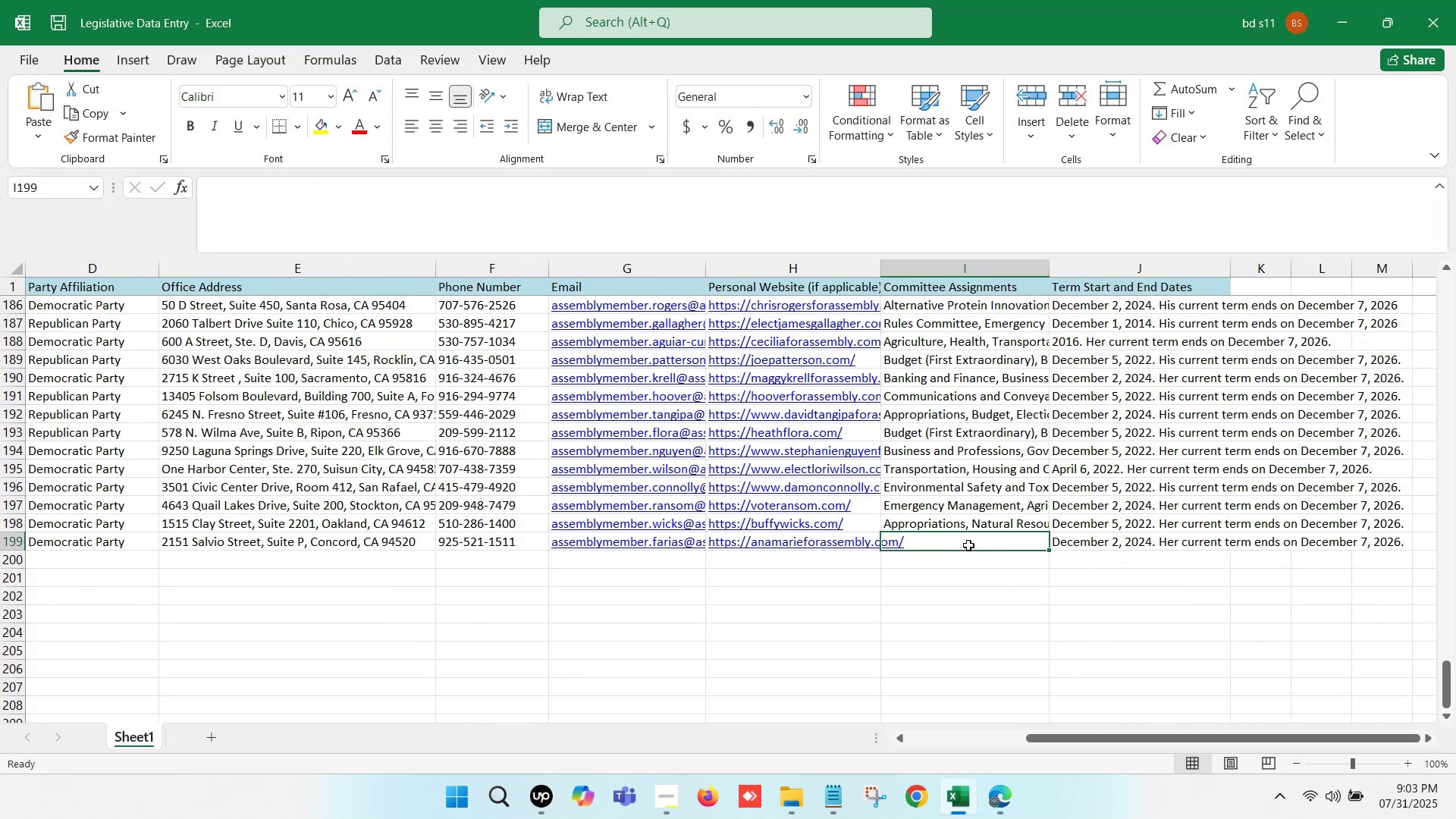 
left_click([1001, 805])
 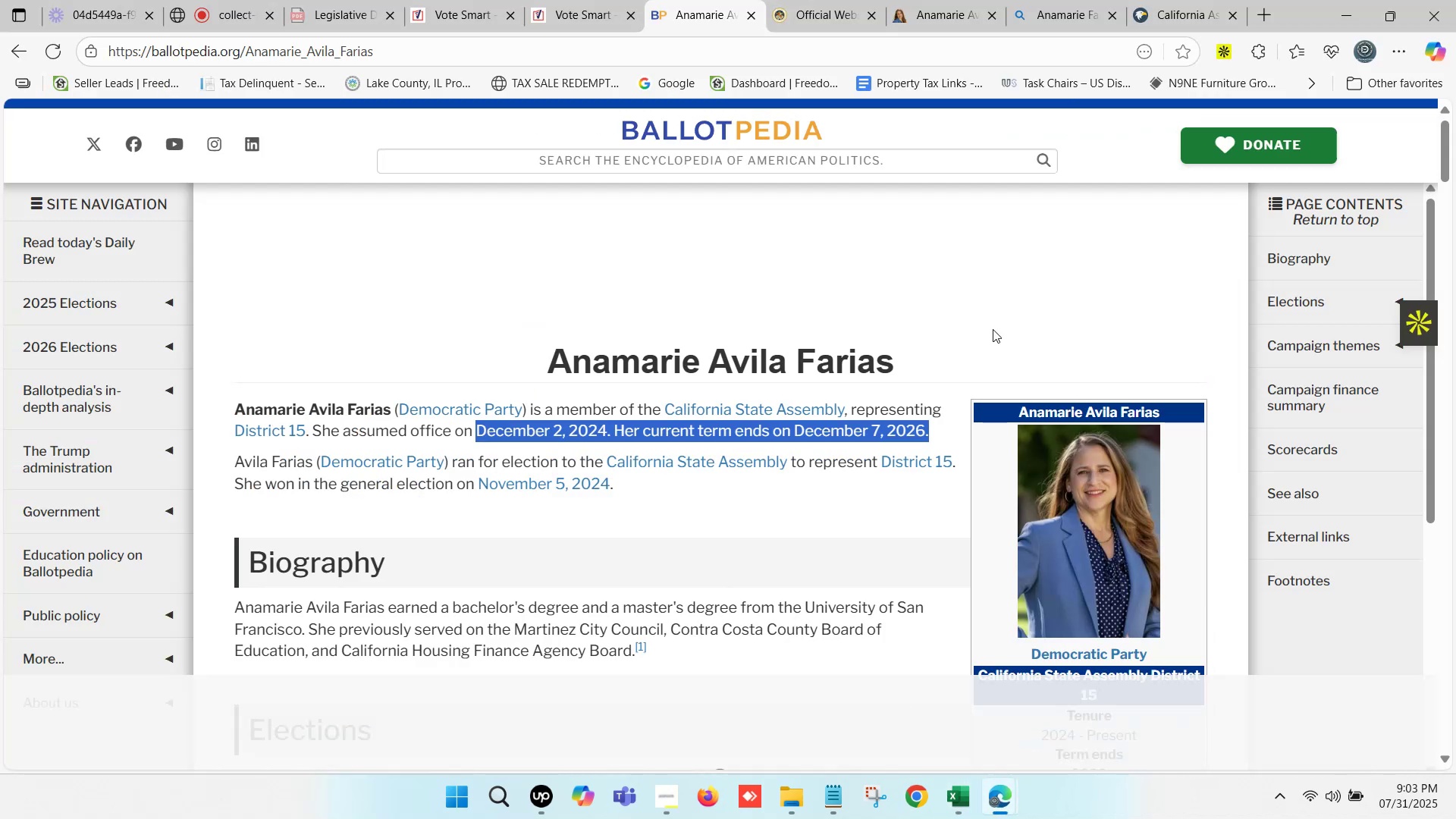 
scroll: coordinate [946, 373], scroll_direction: down, amount: 2.0
 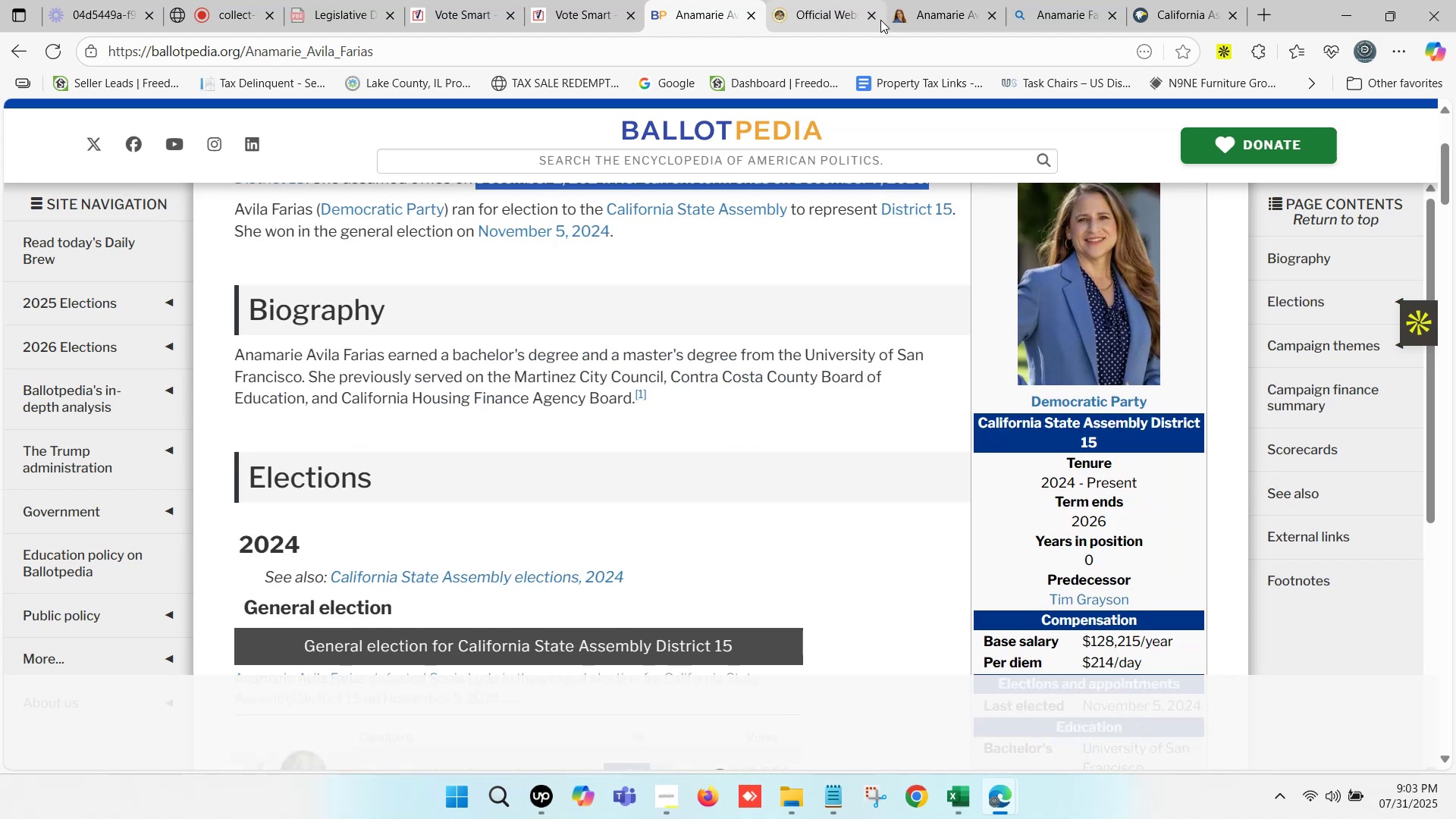 
left_click([790, 0])
 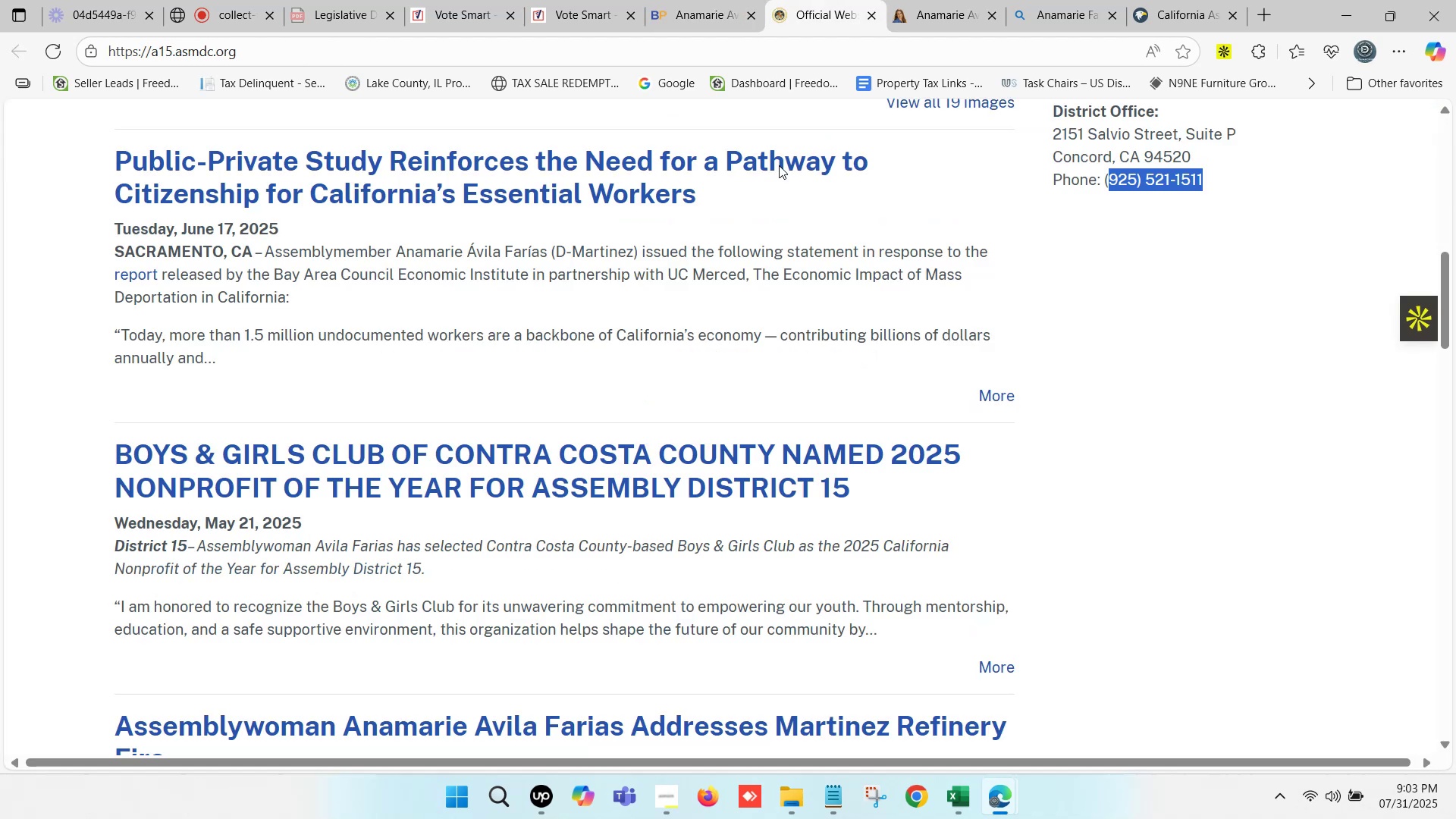 
scroll: coordinate [1401, 595], scroll_direction: up, amount: 21.0
 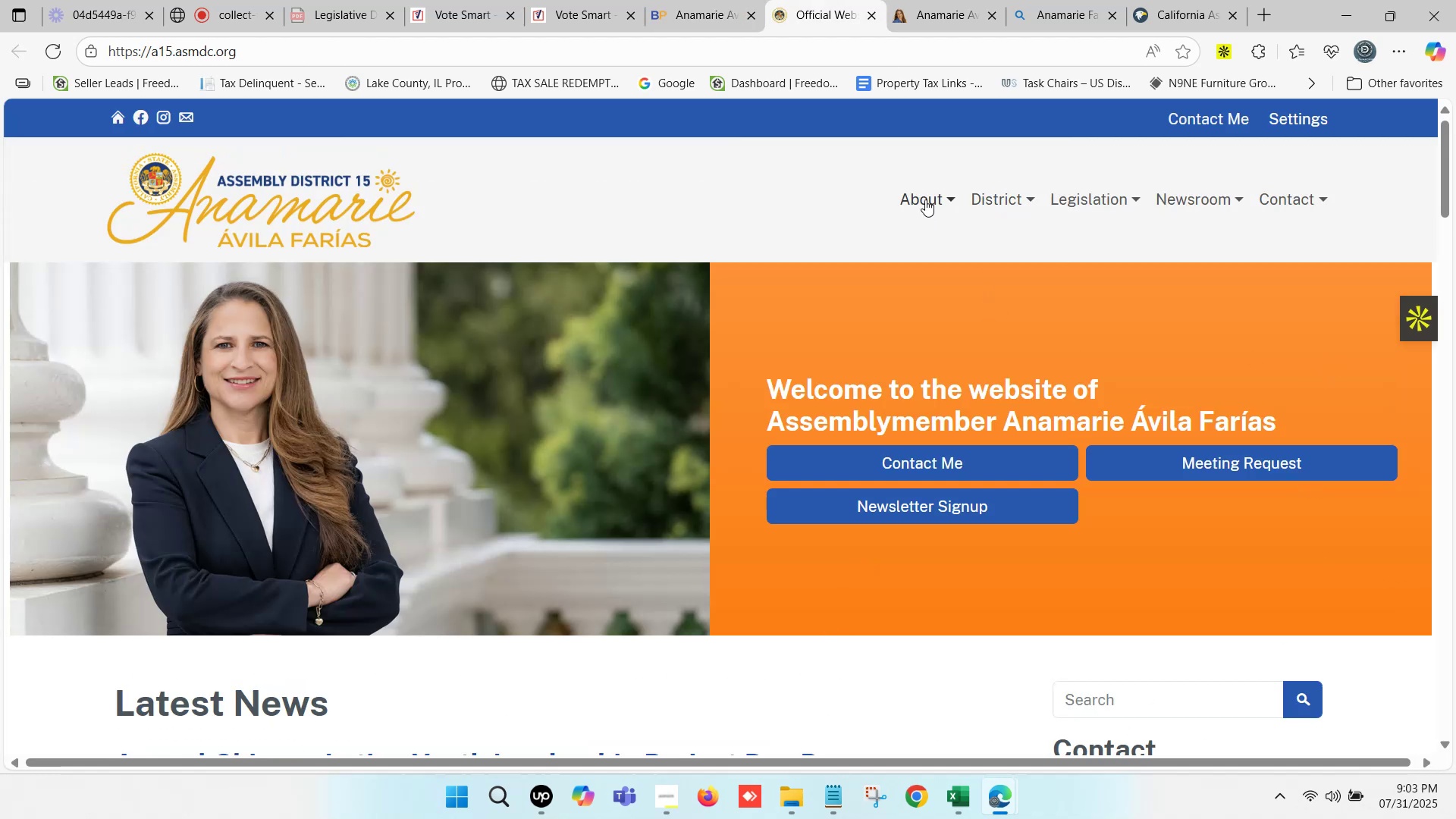 
left_click([957, 197])
 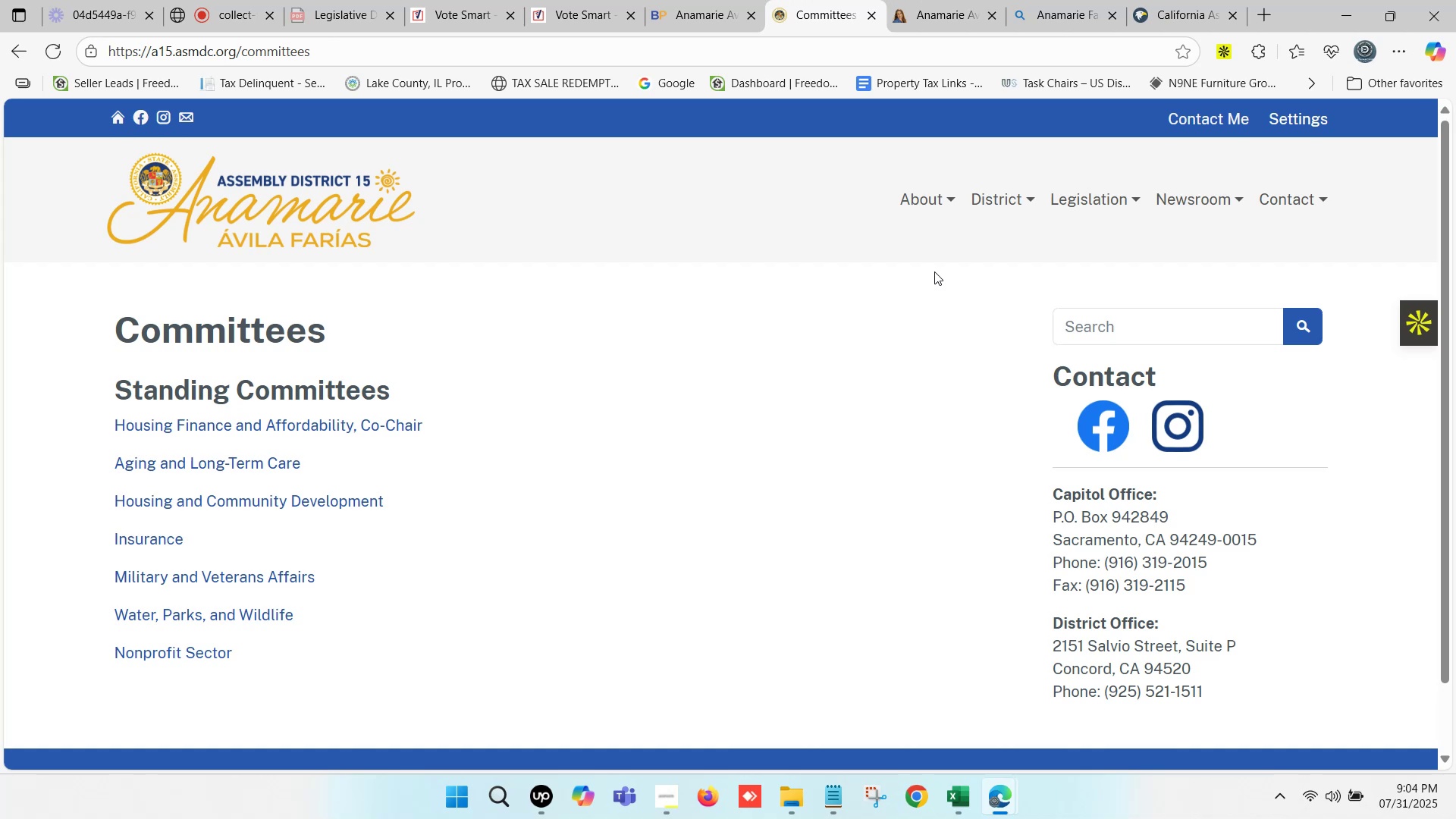 
wait(26.78)
 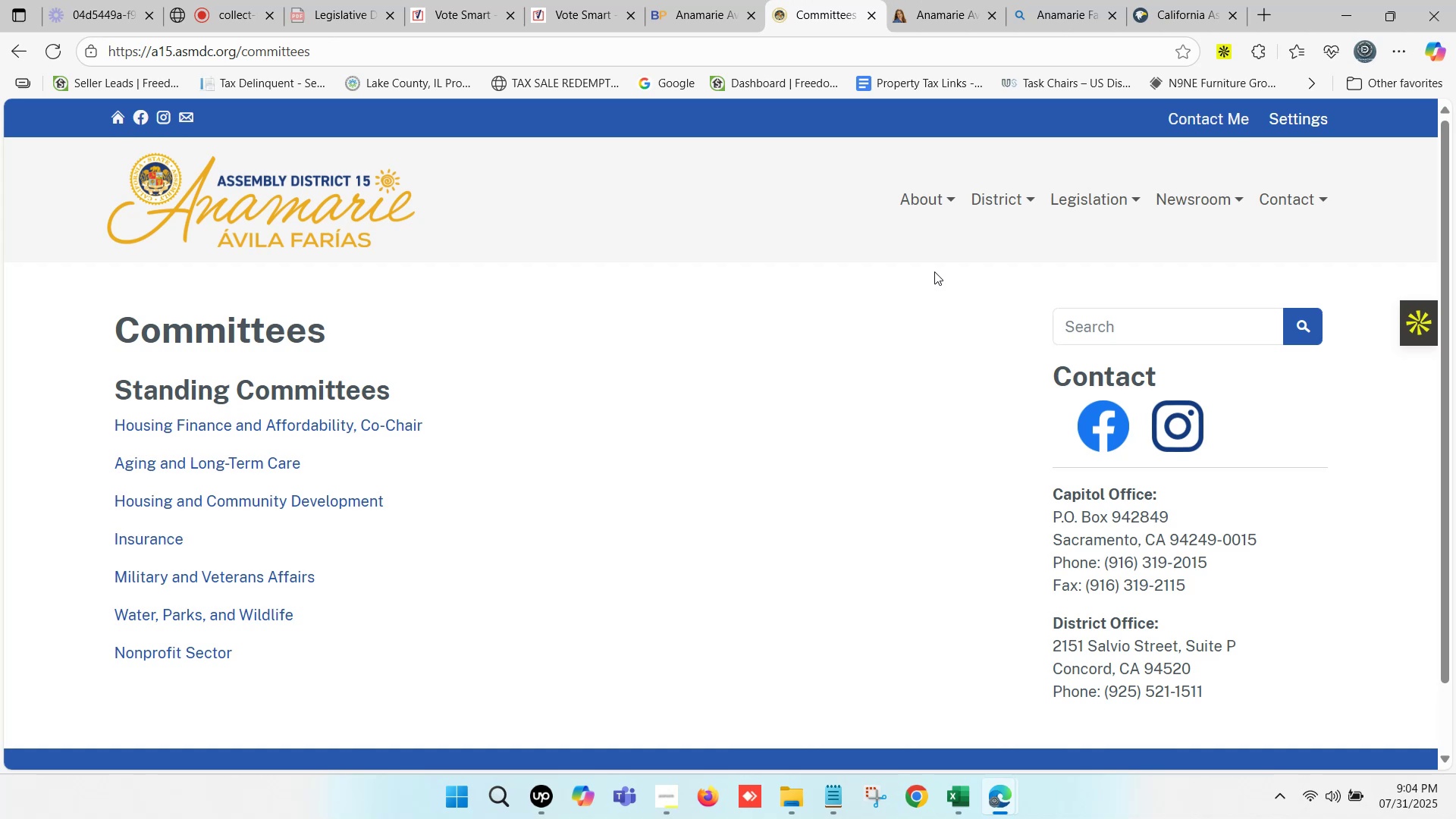 
scroll: coordinate [1020, 506], scroll_direction: down, amount: 3.0
 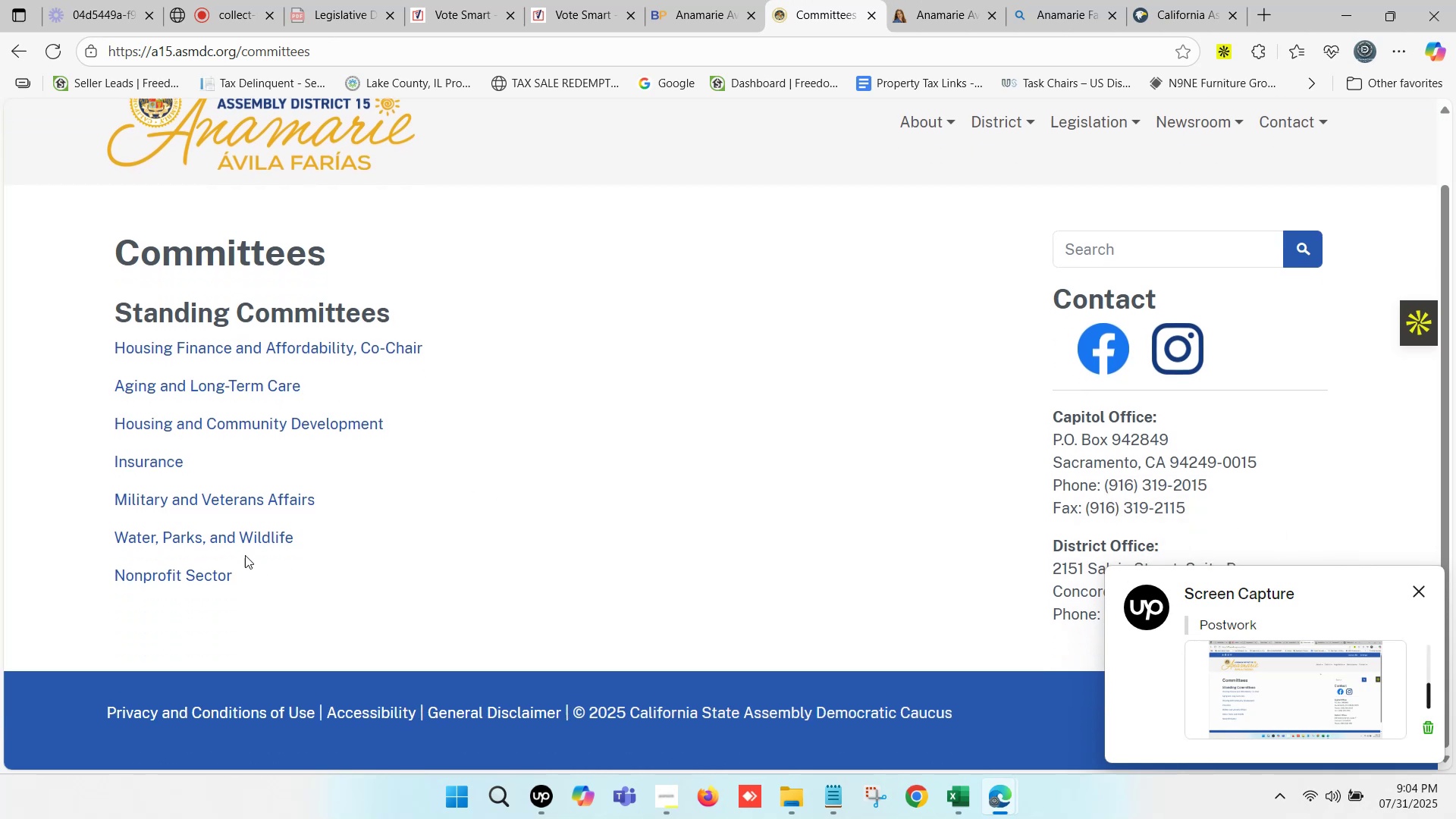 
key(Control+C)
 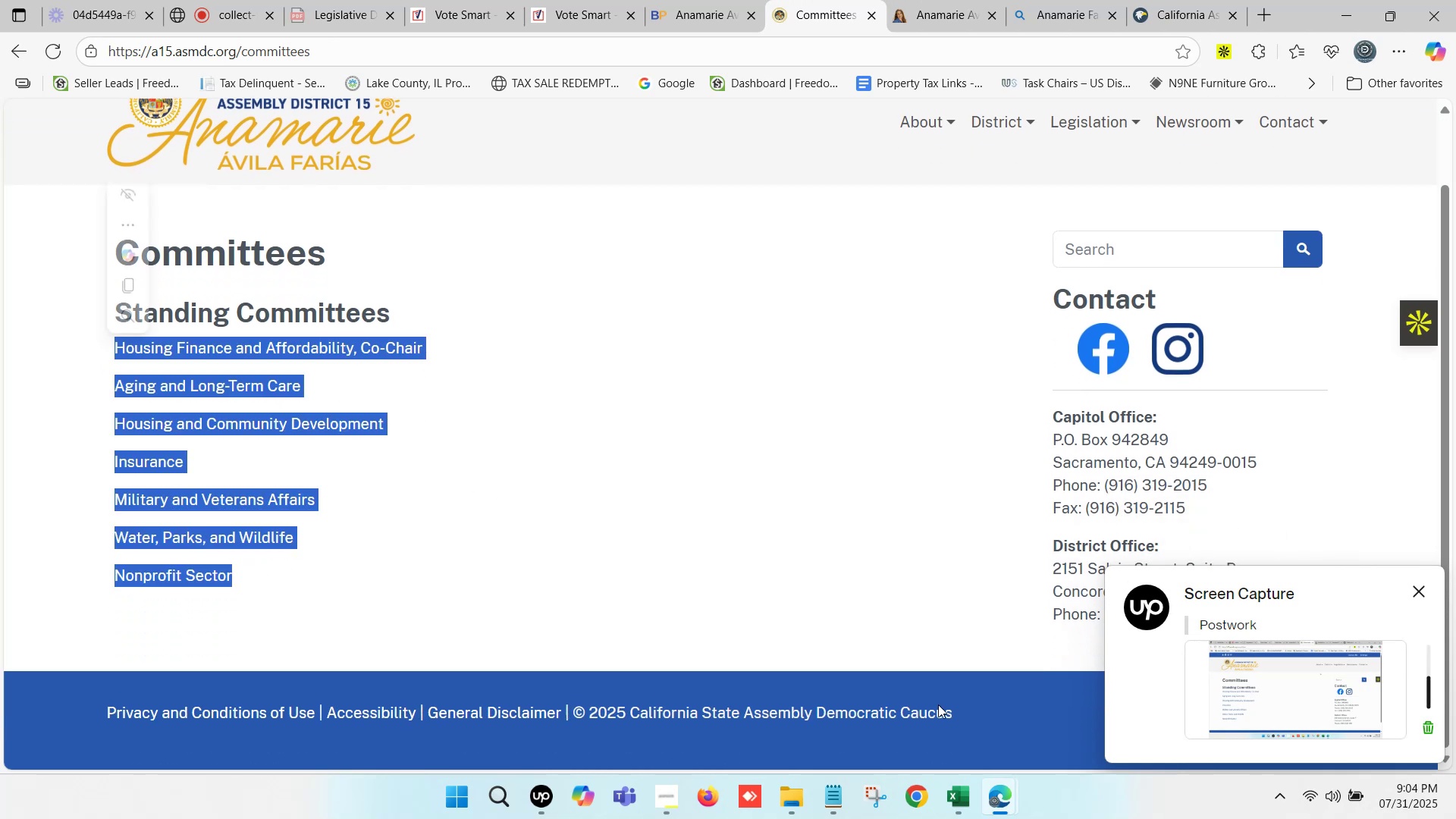 
key(Control+C)
 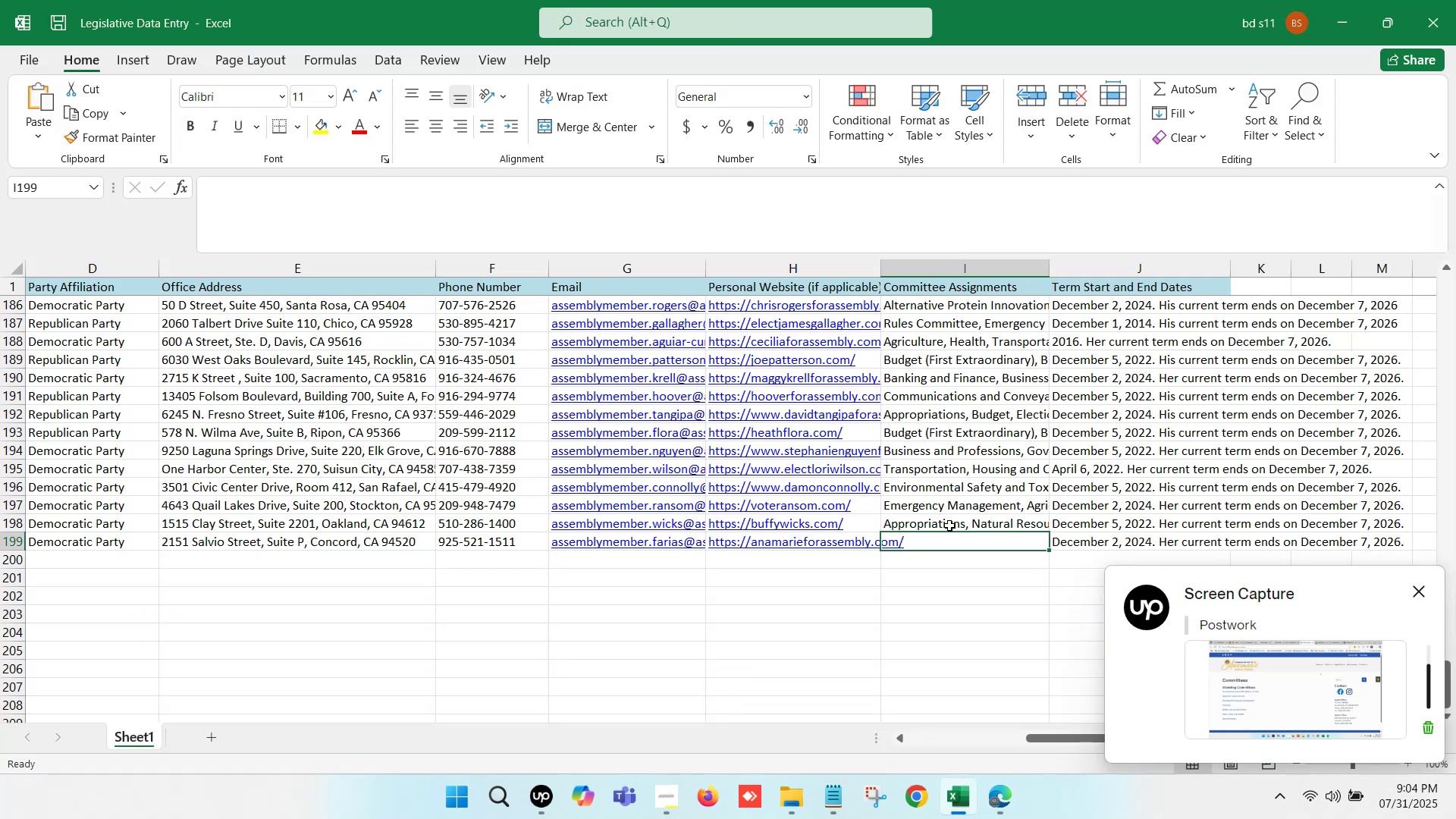 
left_click([941, 537])
 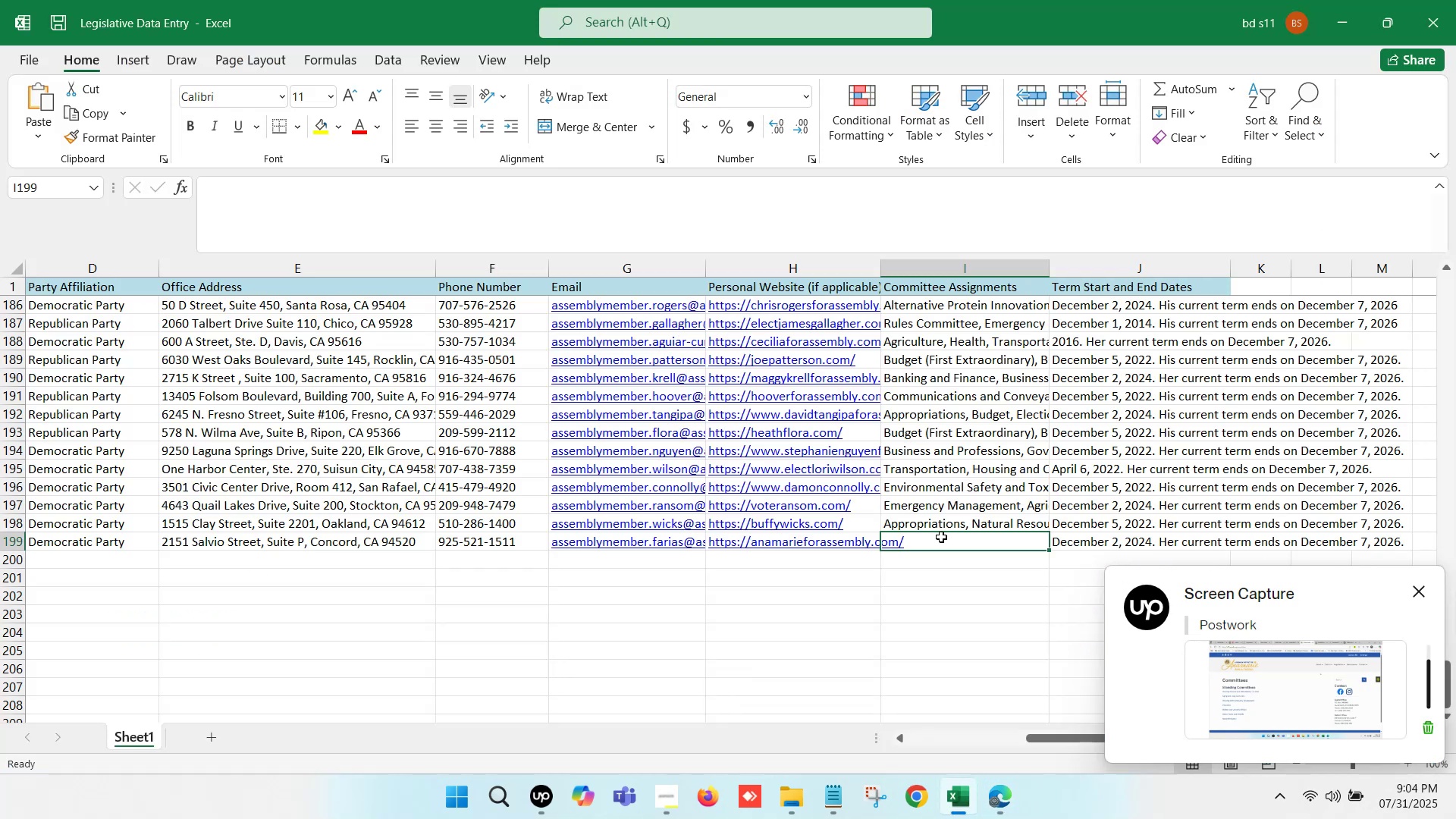 
double_click([941, 537])
 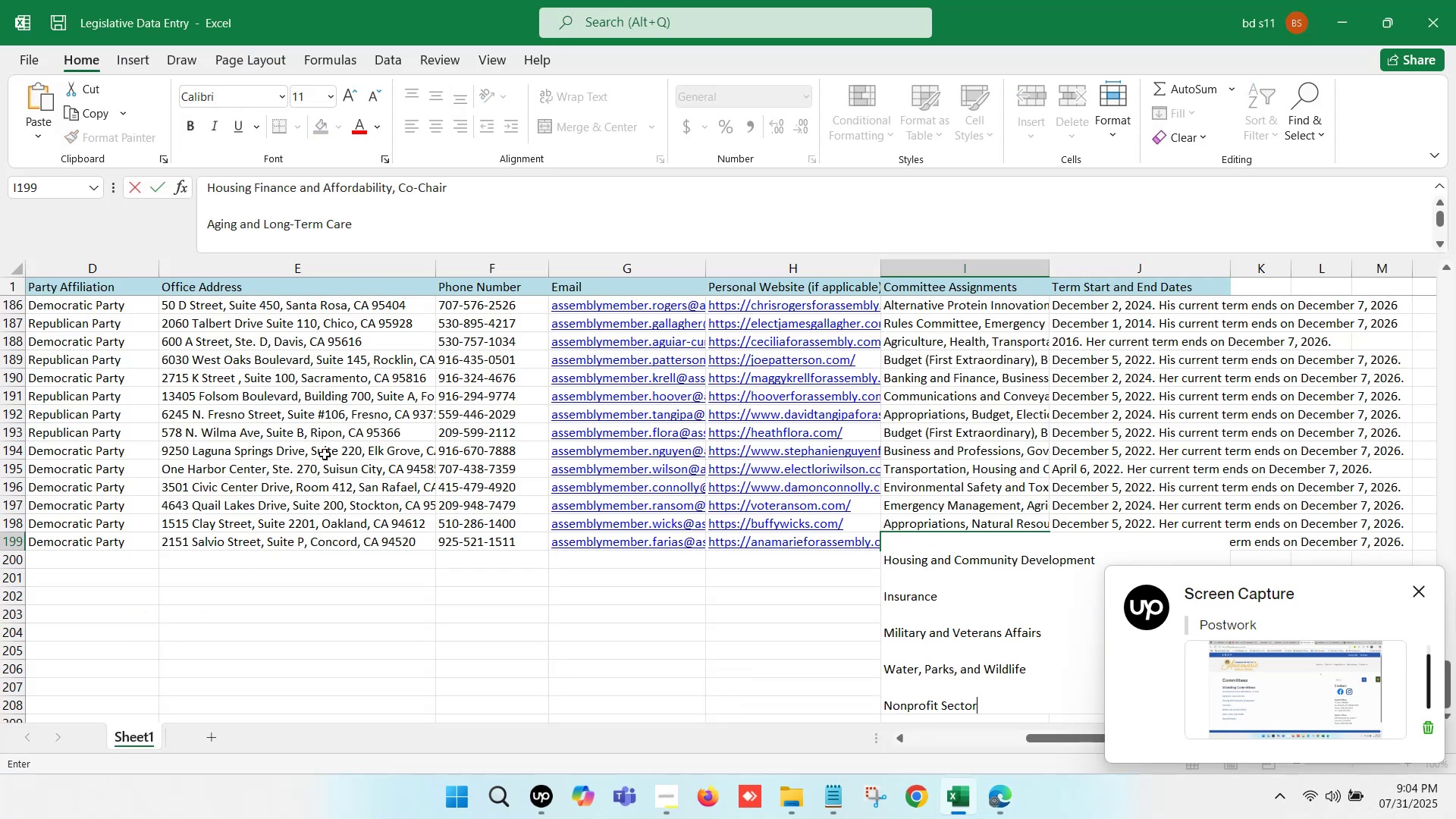 
key(Control+ControlLeft)
 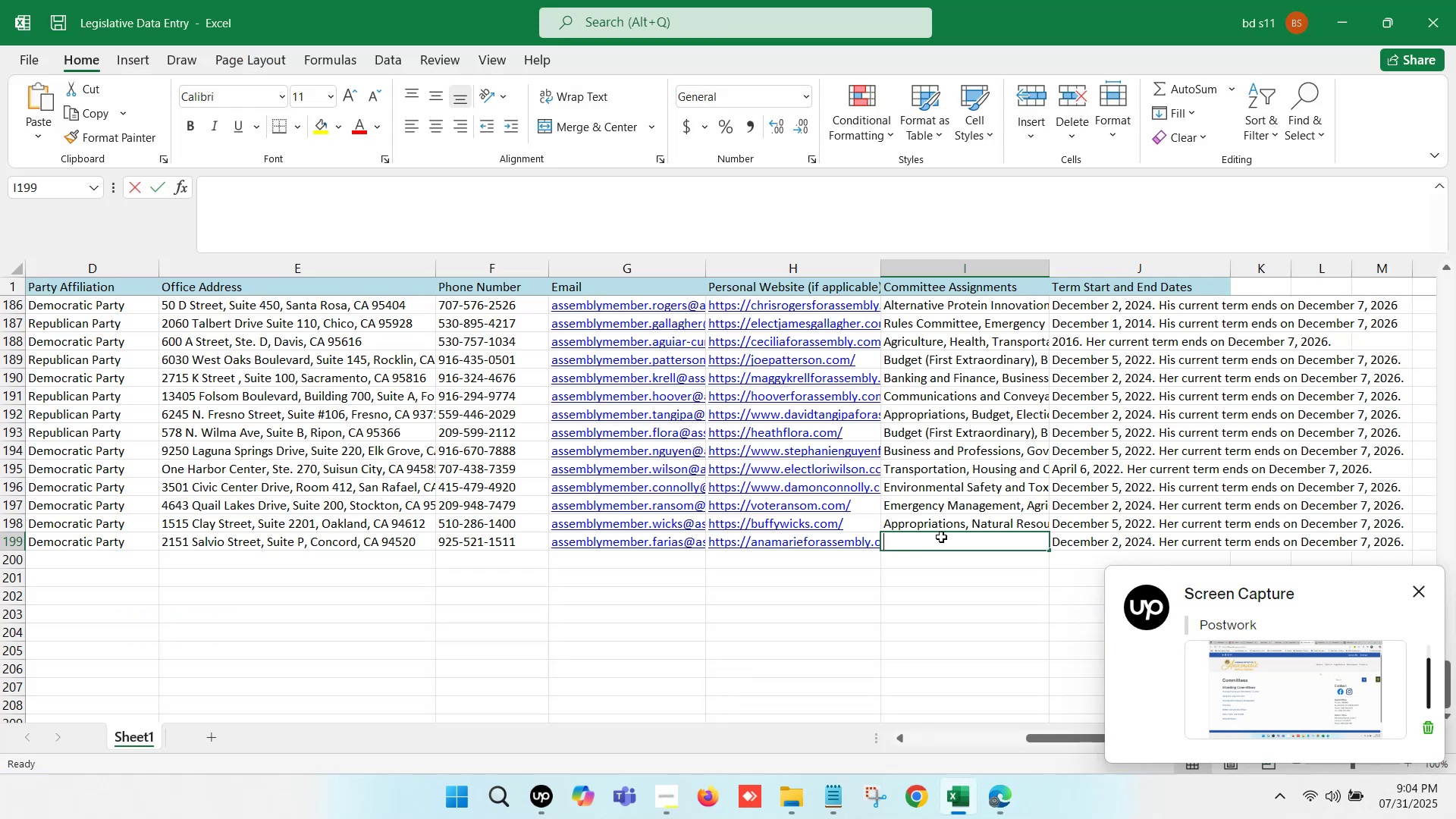 
key(Control+V)
 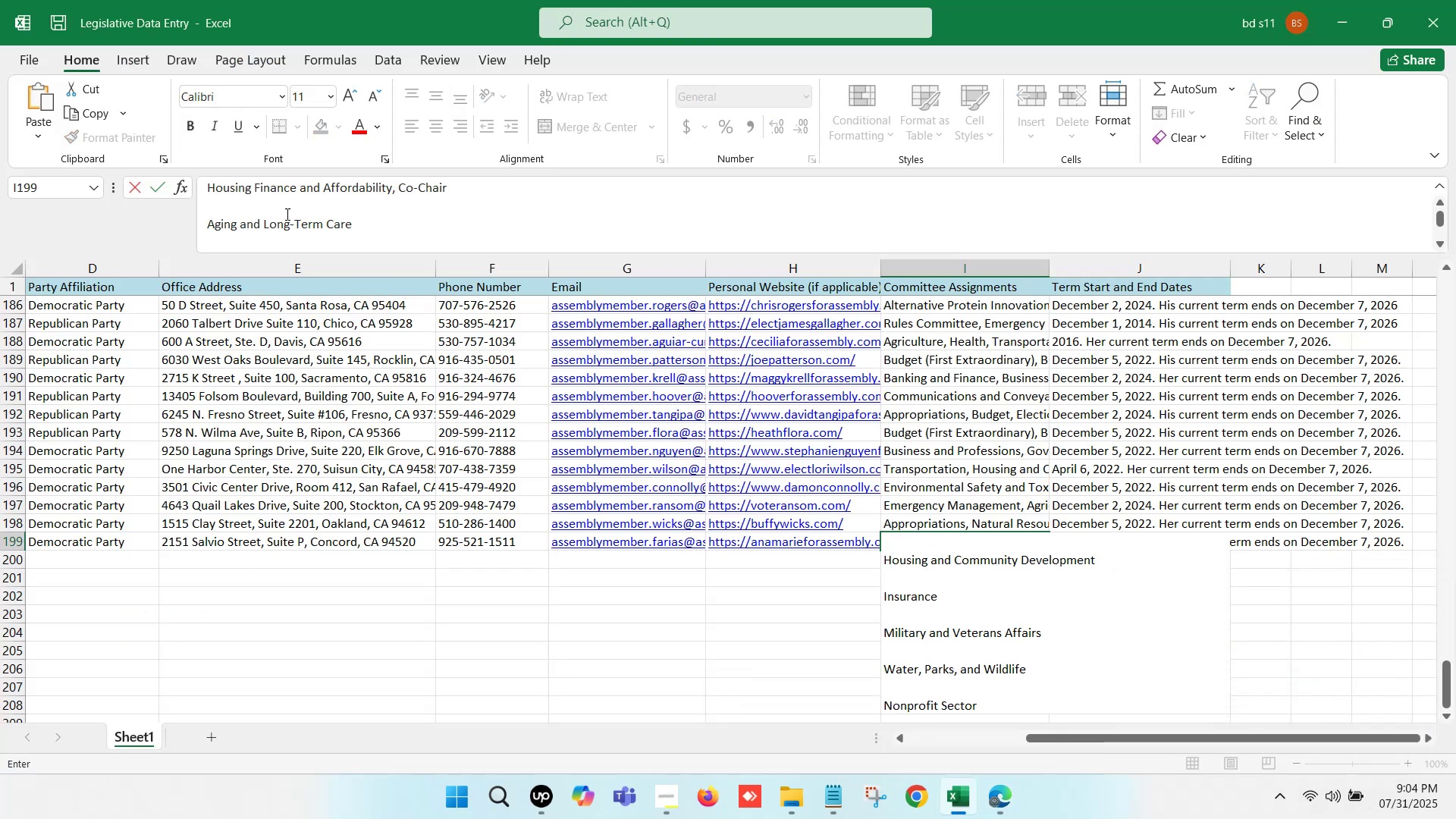 
scroll: coordinate [256, 223], scroll_direction: up, amount: 4.0
 